 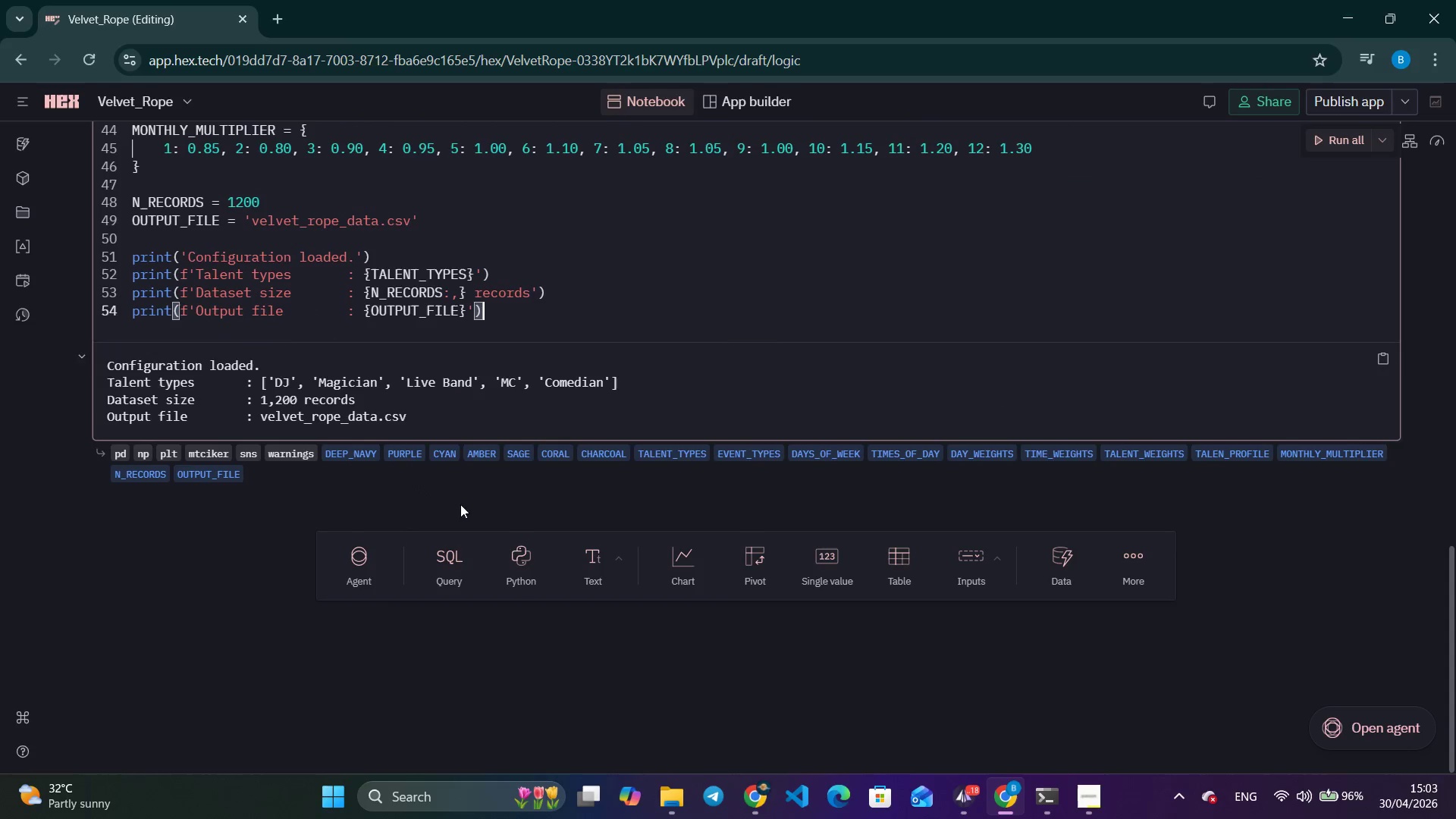 
left_click([585, 572])
 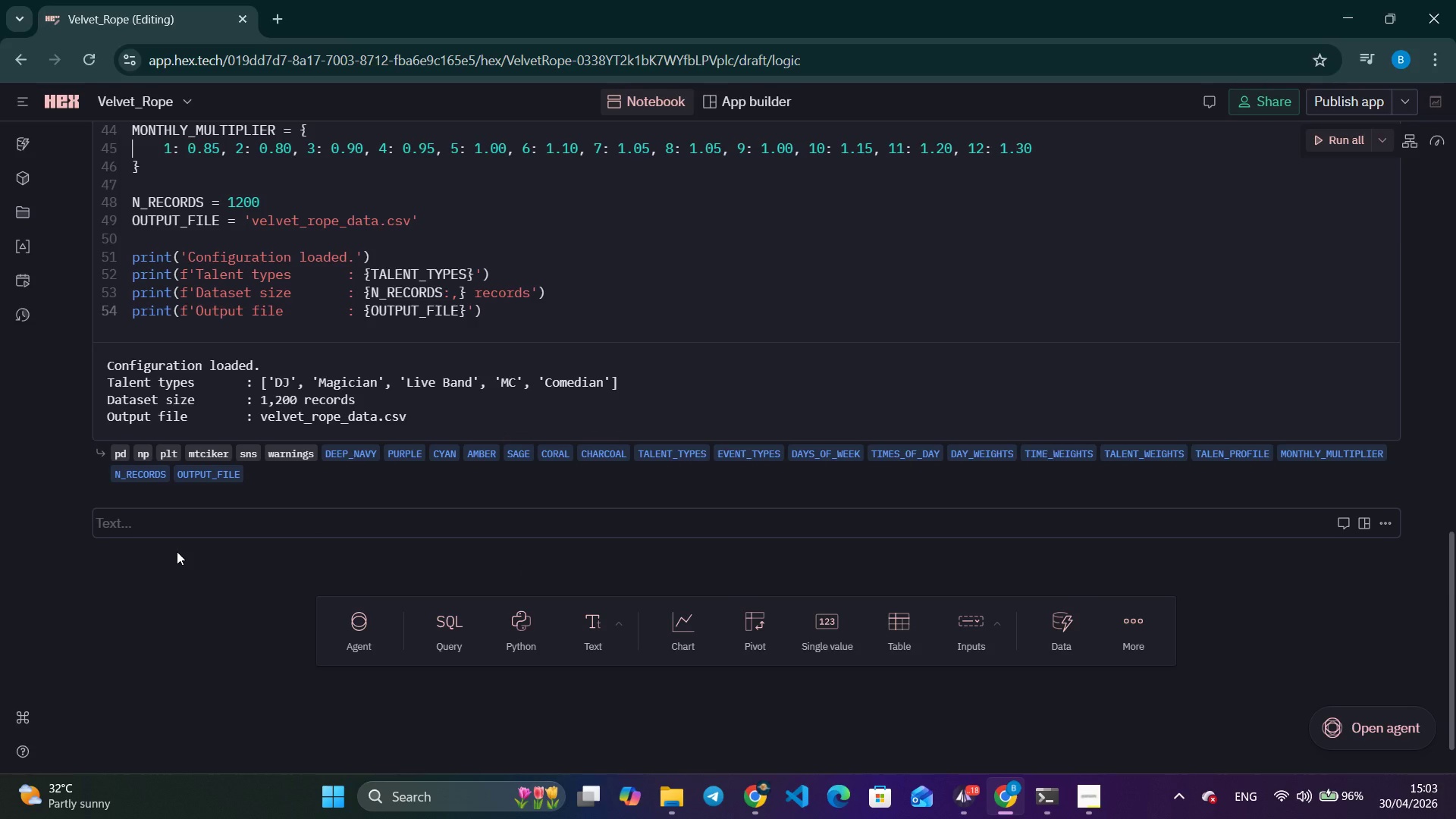 
type(### 2. gENE)
key(Backspace)
key(Backspace)
key(Backspace)
key(Backspace)
type(Data Generation)
 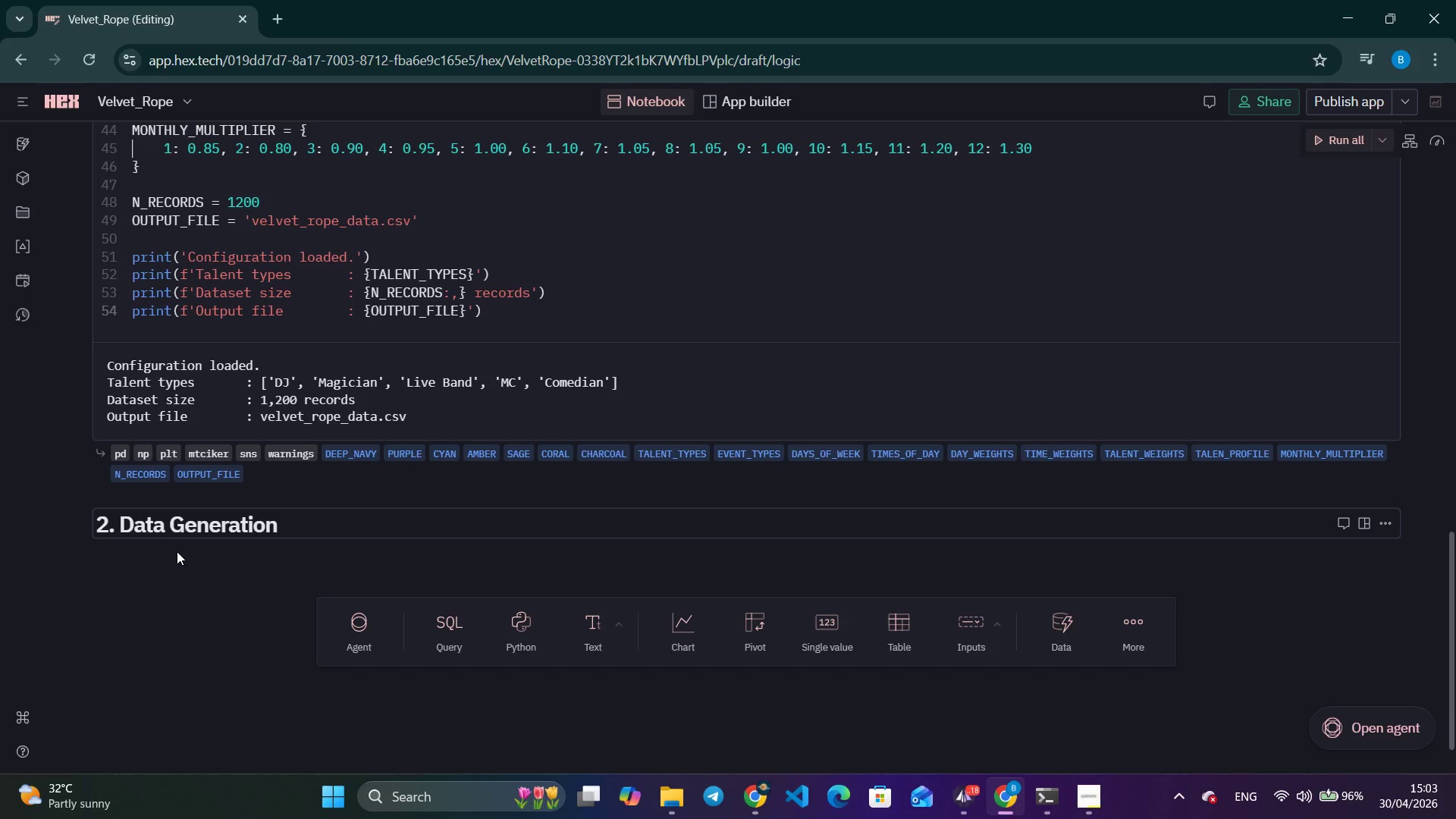 
key(Enter)
 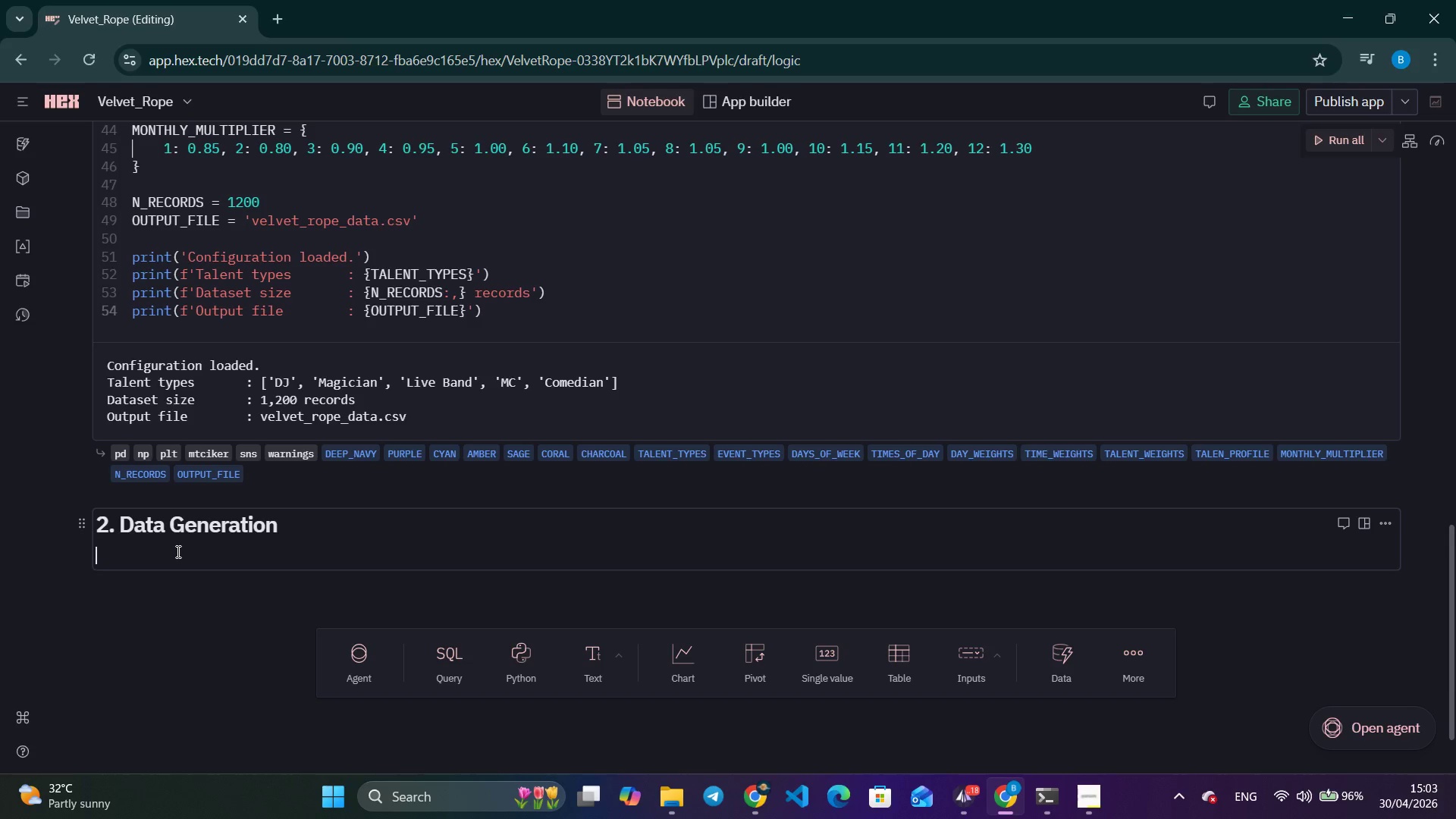 
type(Each booking record is generated with:)
 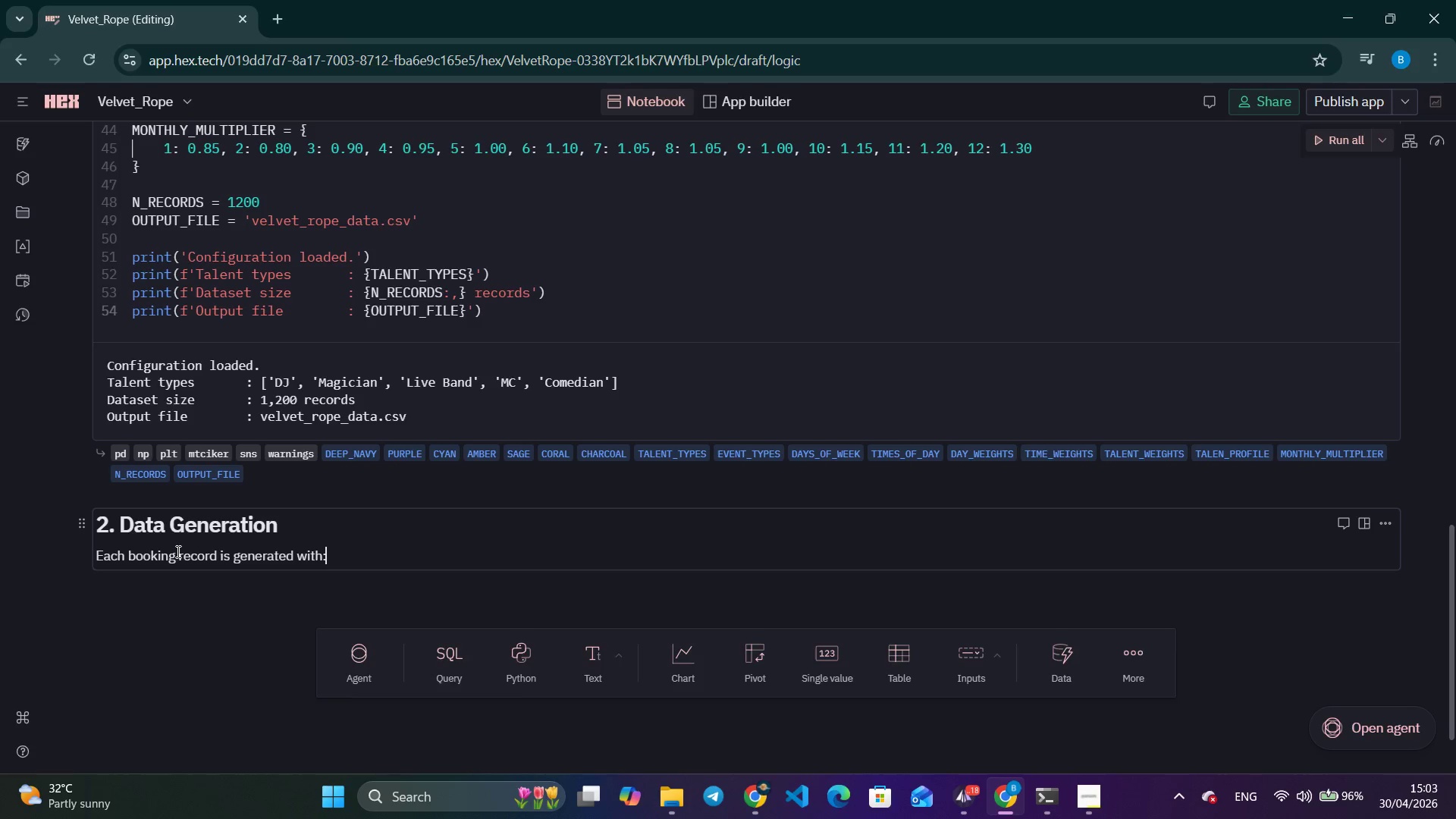 
key(Enter)
 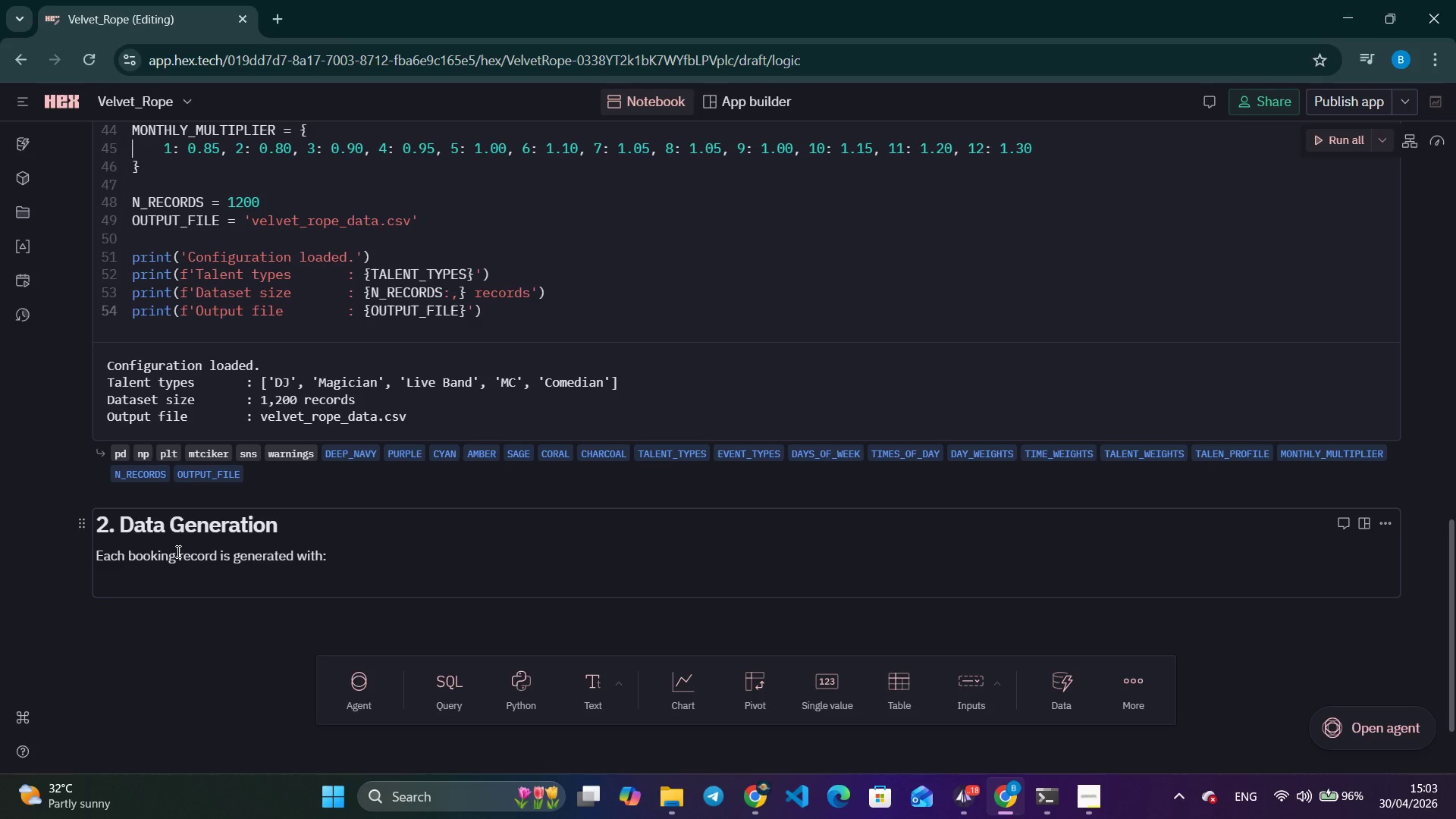 
type(- Talent-Specific rate and duration districutio)
key(Backspace)
key(Backspace)
key(Backspace)
key(Backspace)
key(Backspace)
type(butions)
 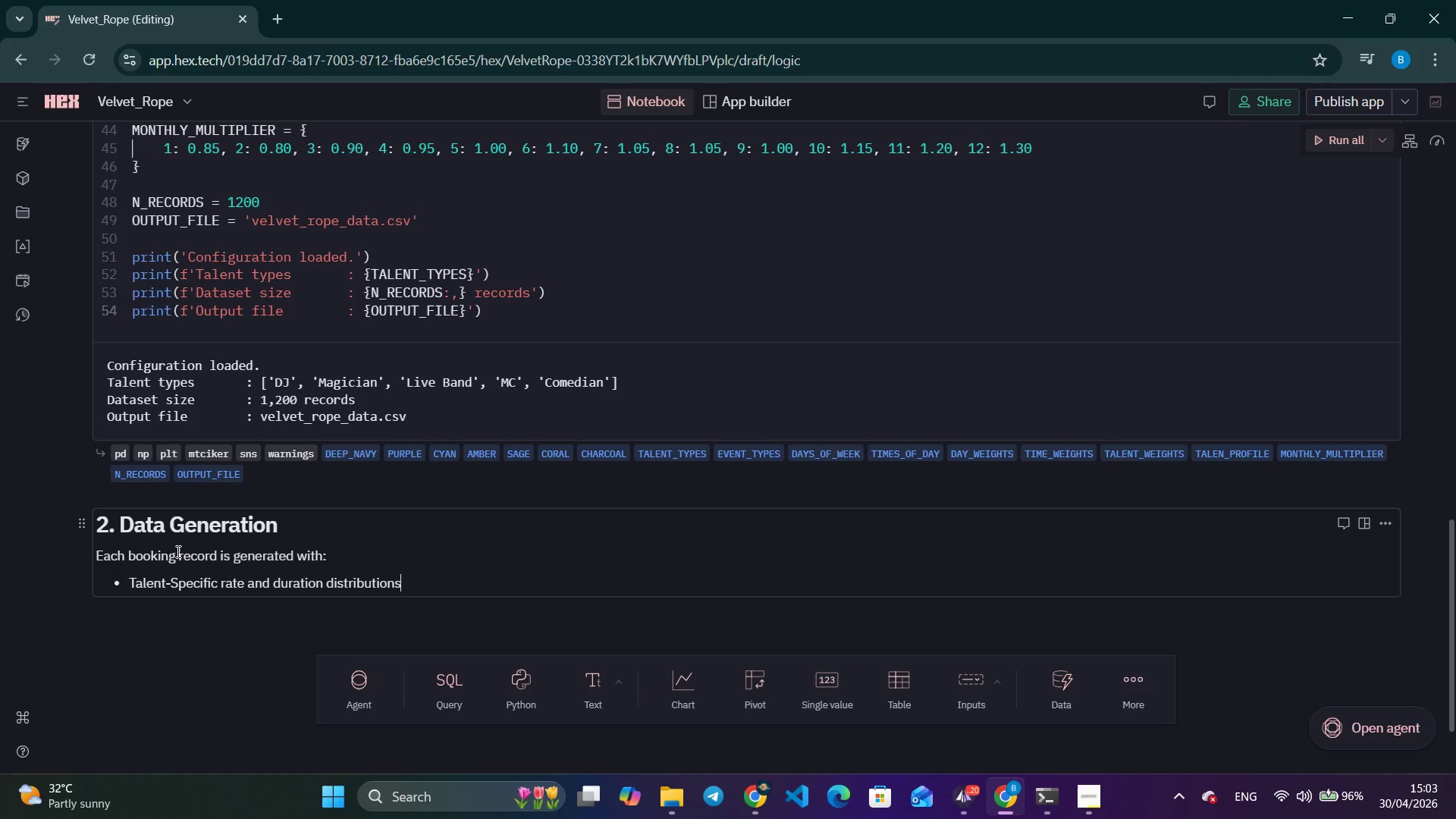 
key(Enter)
 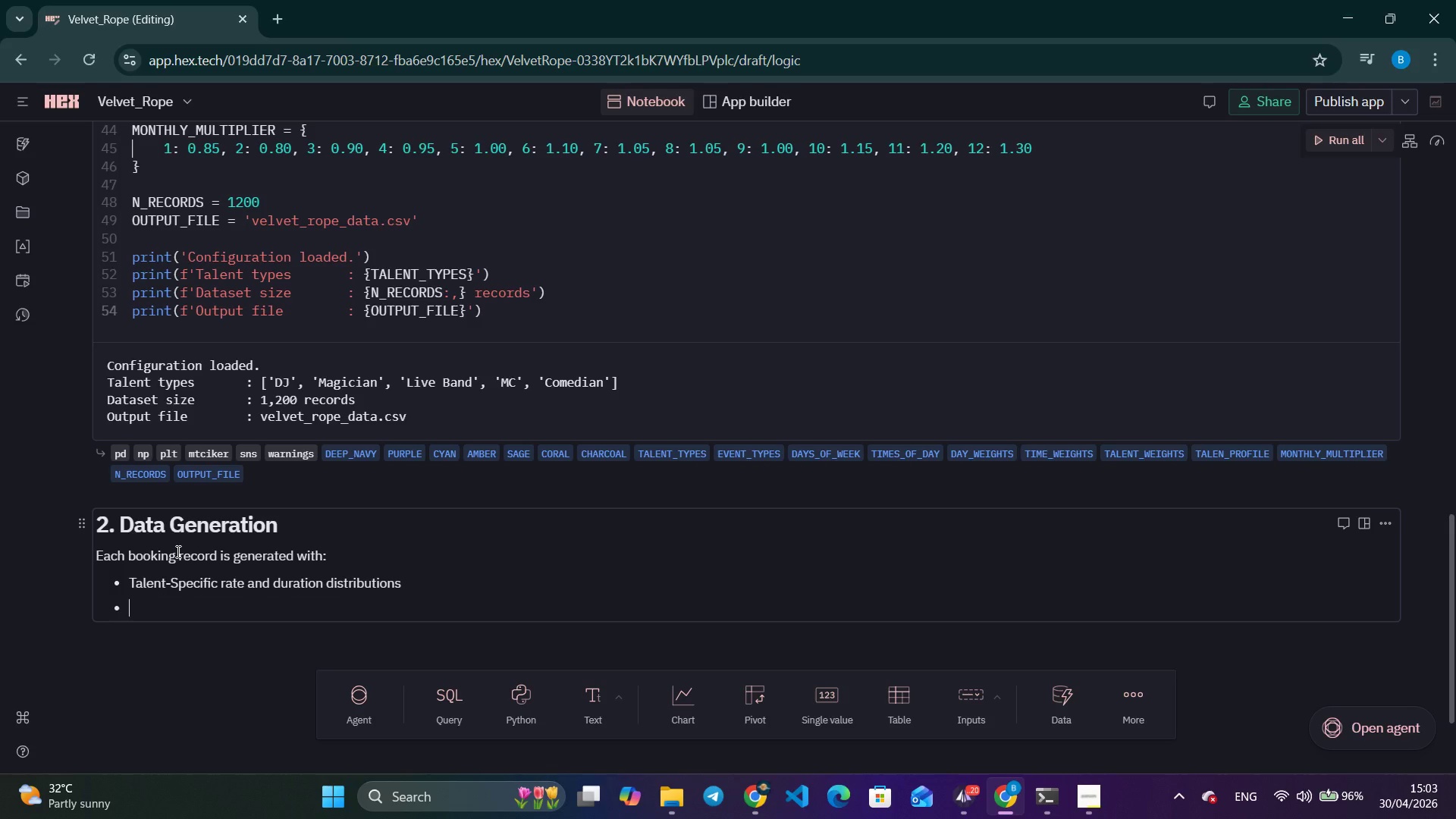 
type(Seasonal pricing multipliers (Q4 holiday season = 1.30x))
 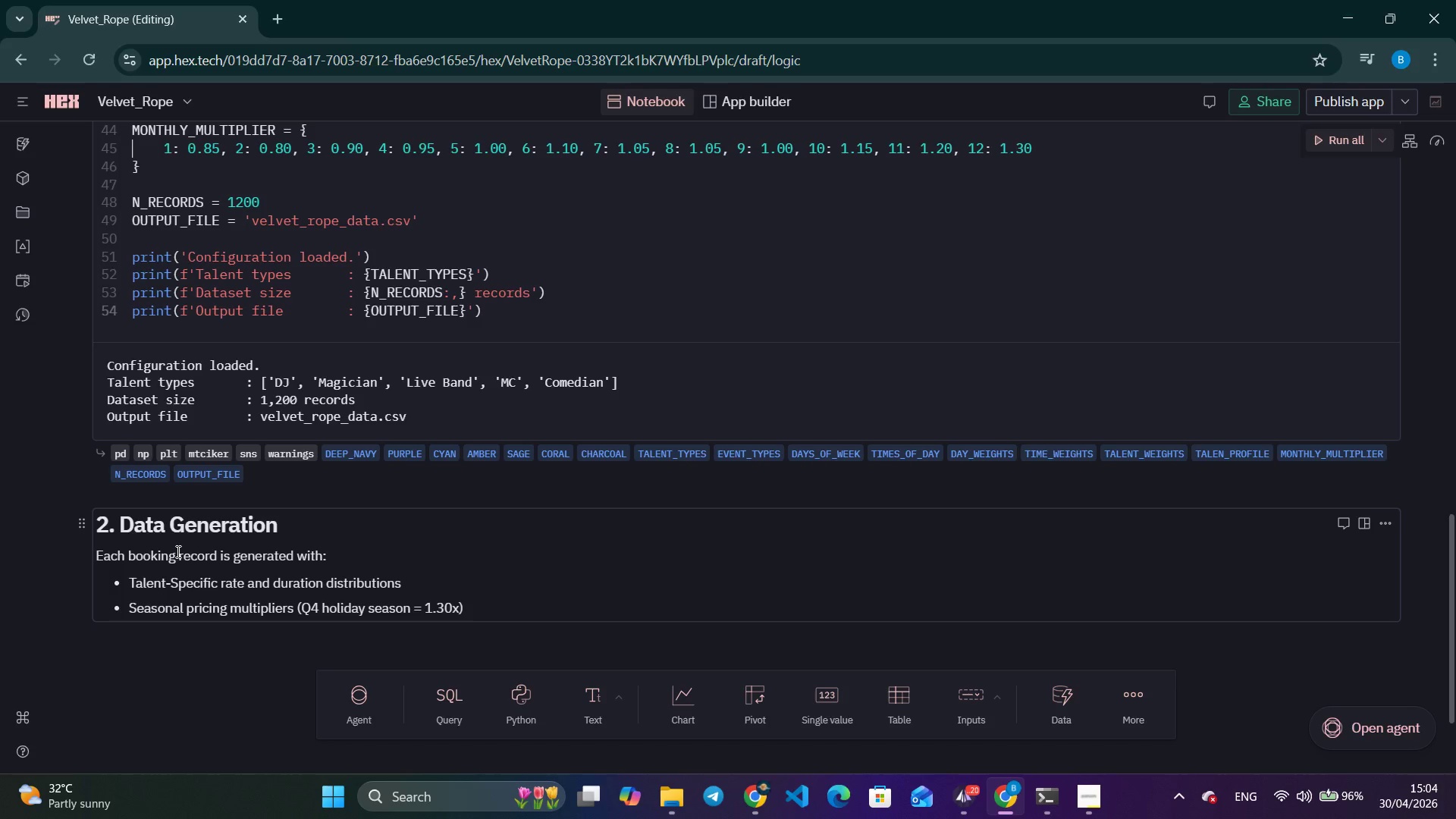 
key(Enter)
 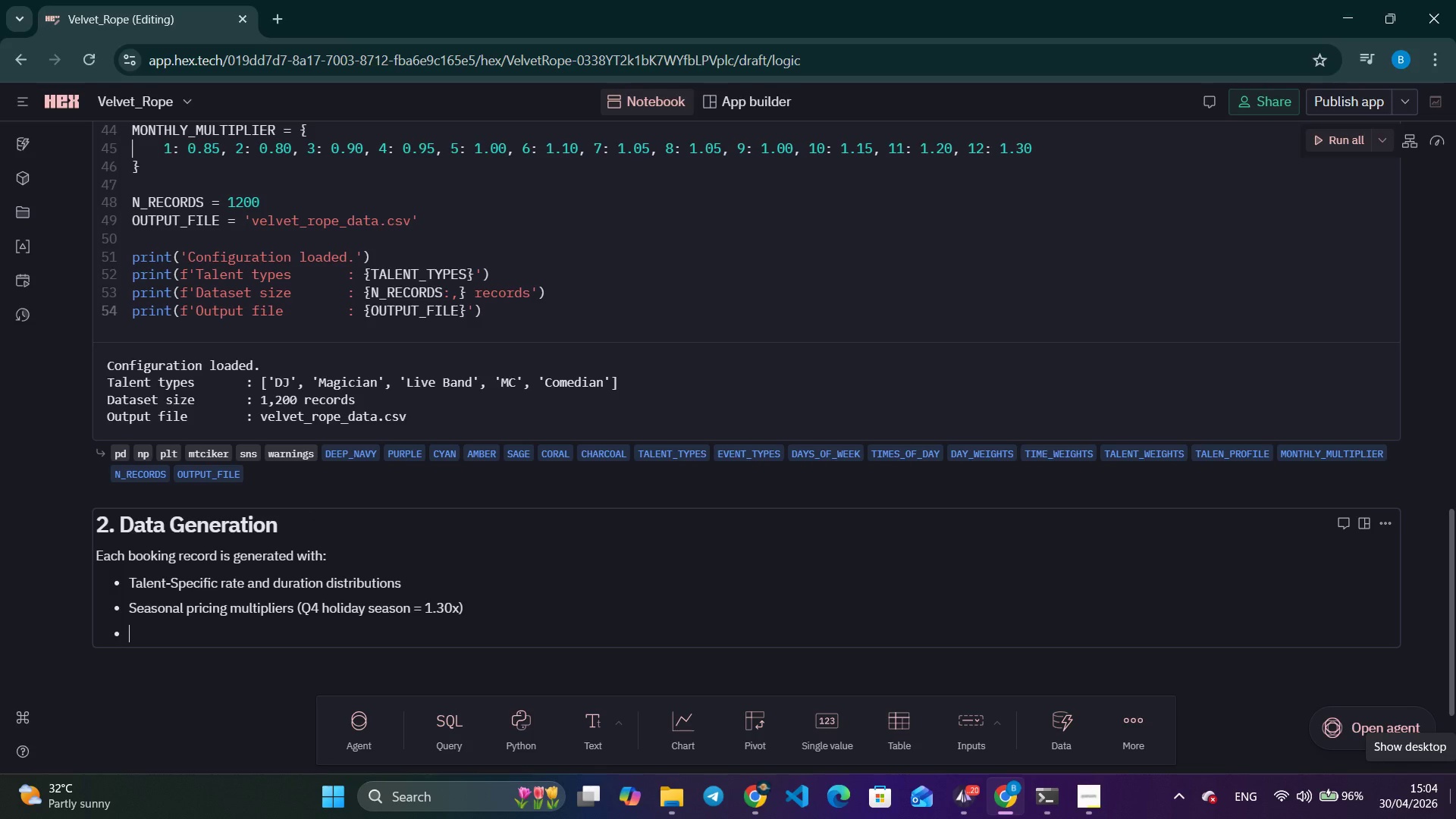 
wait(15.98)
 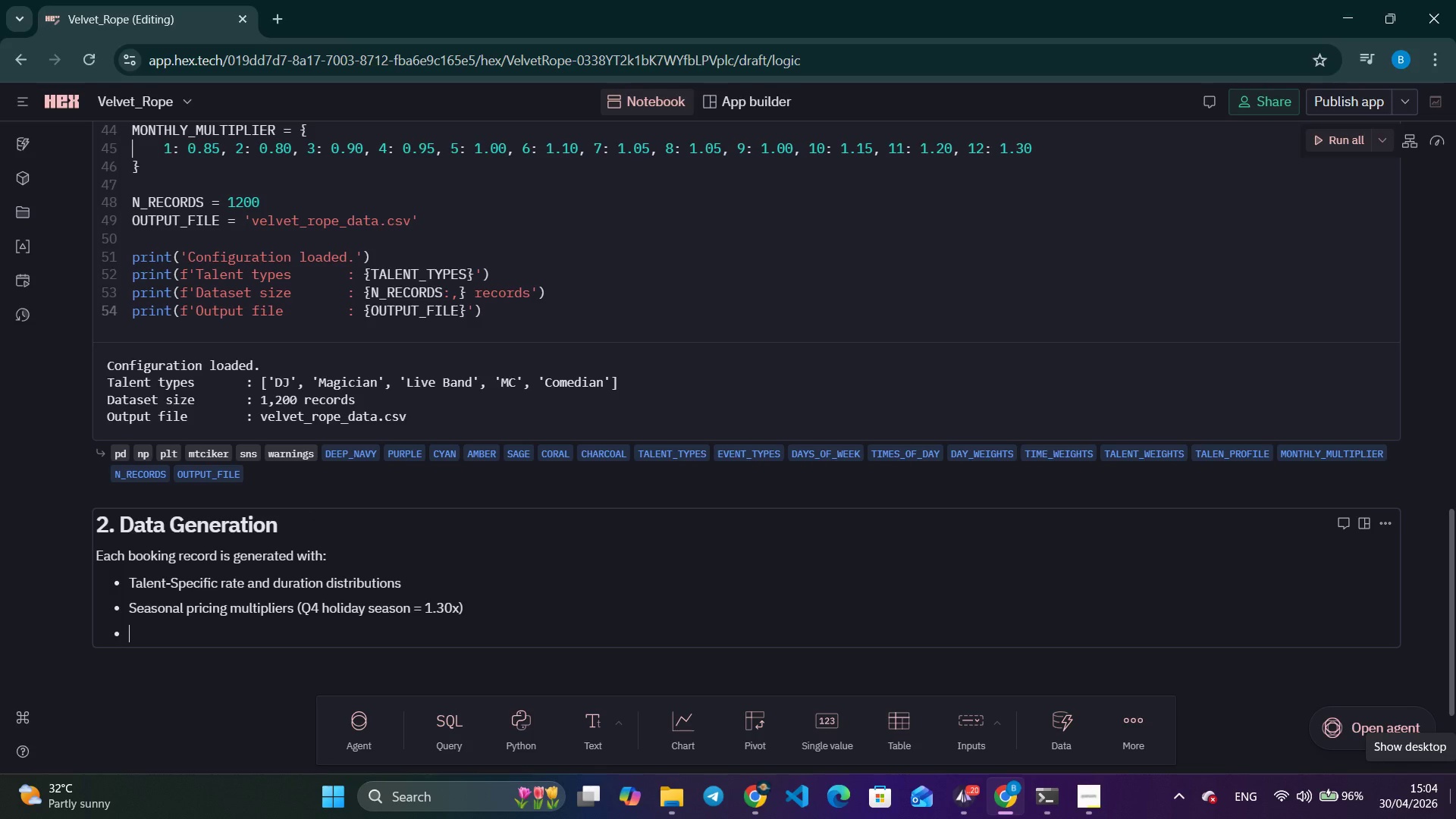 
left_click([497, 601])
 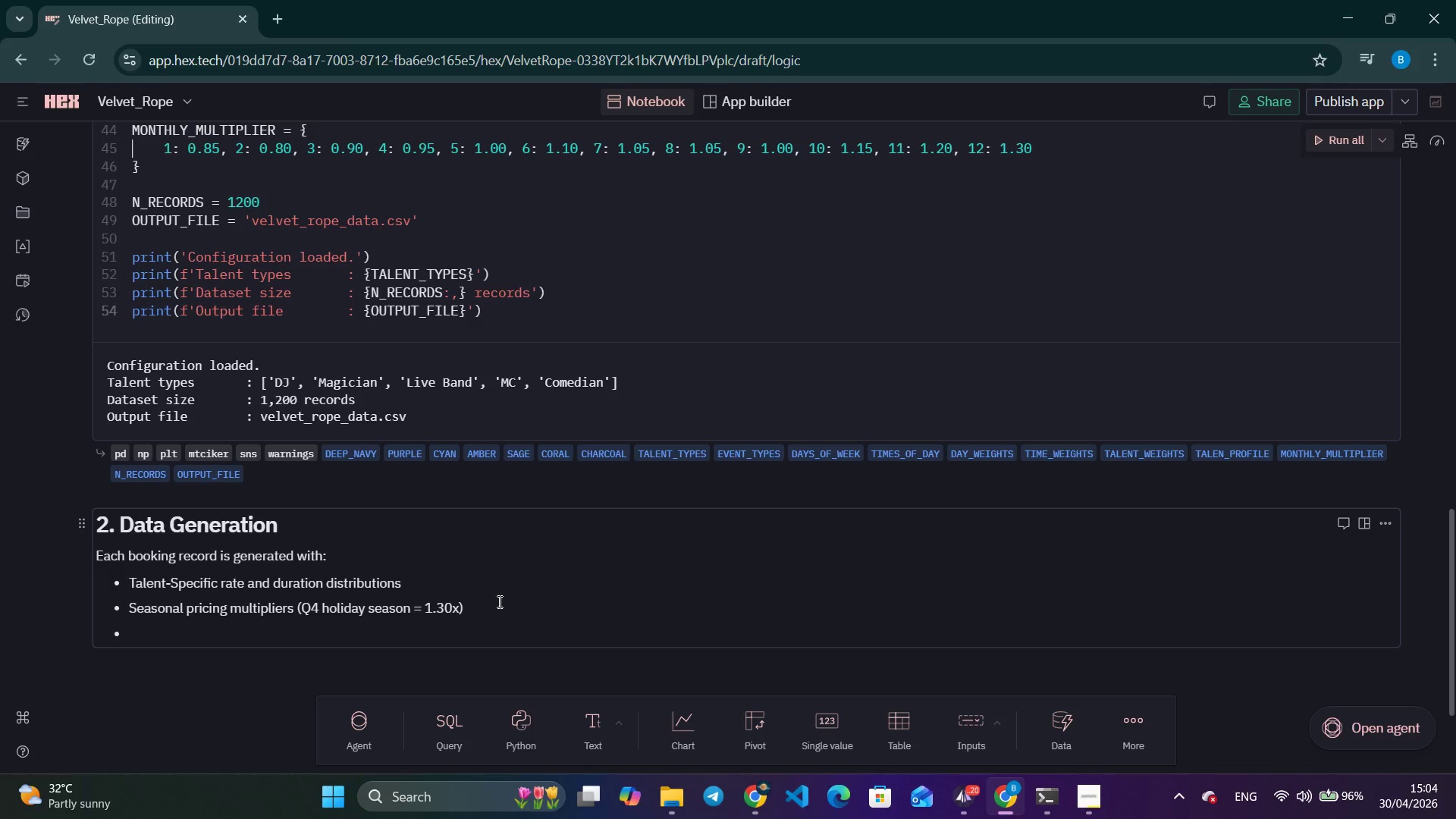 
wait(5.34)
 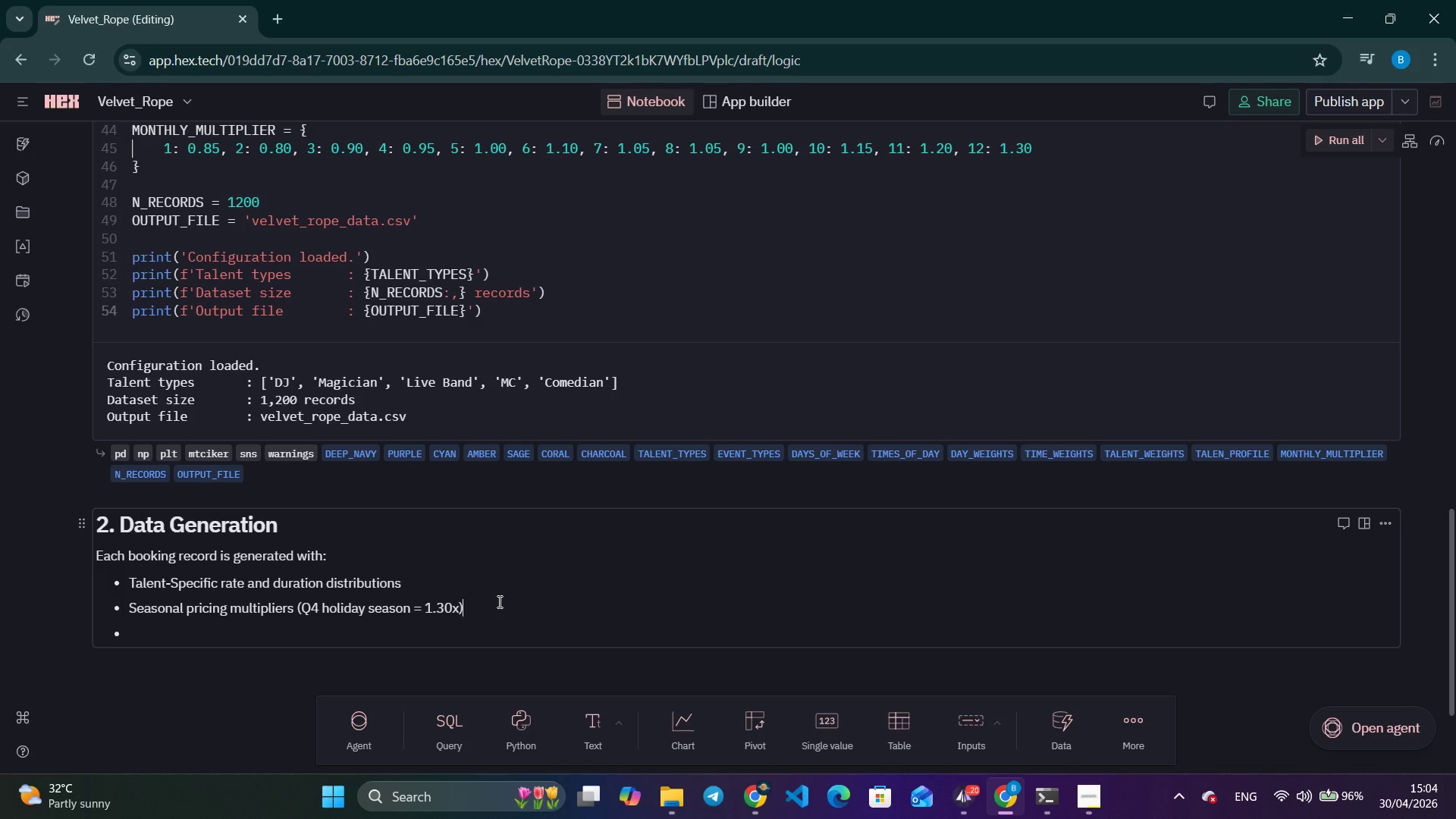 
key(ArrowDown)
 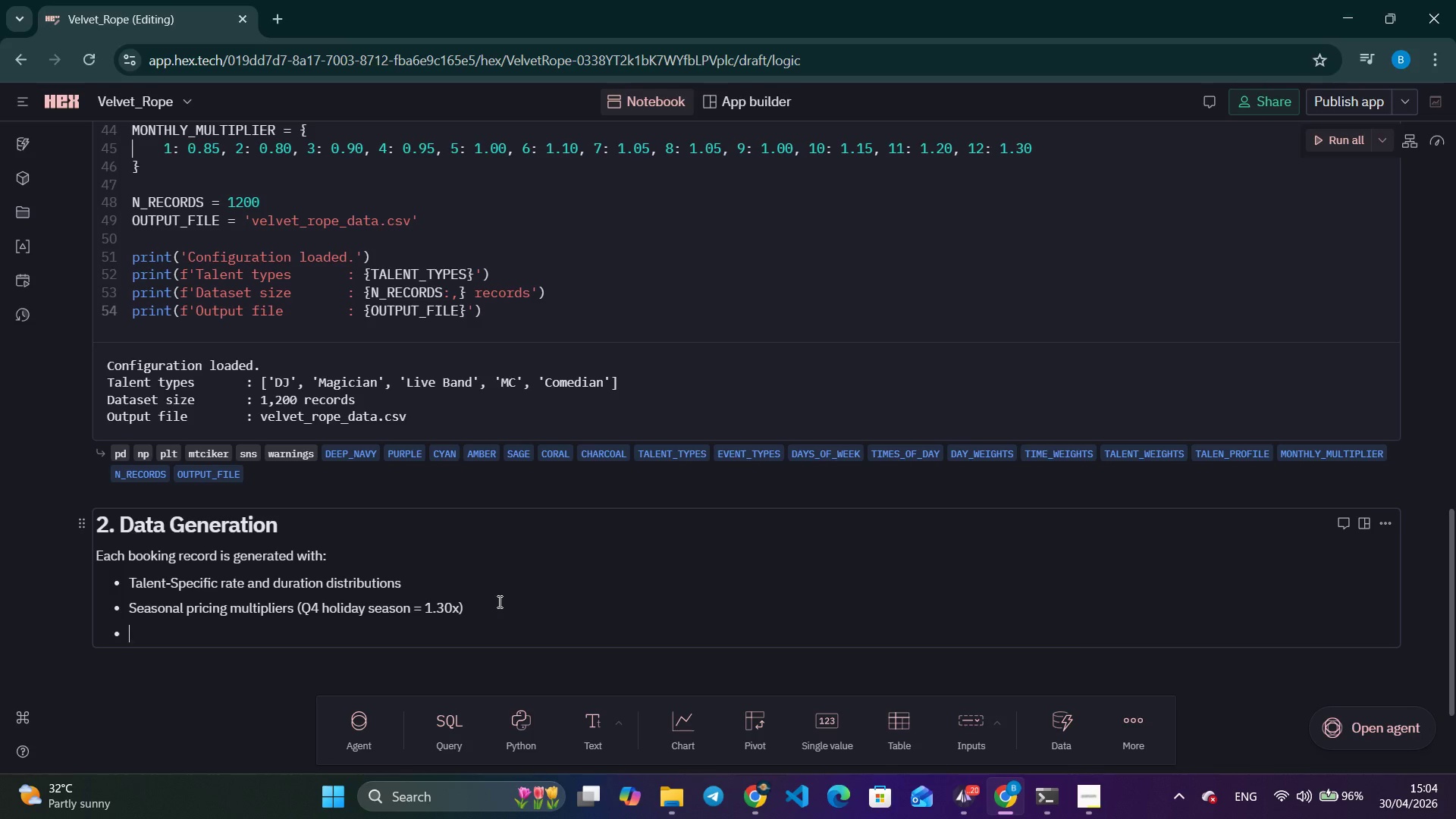 
type(Urgency classificaio)
key(Backspace)
key(Backspace)
type(tion )
key(Backspace)
type(: las)
key(Backspace)
key(Backspace)
key(Backspace)
type(Last Minute (<7 days) = 15% premium, Standard (7-30 days), Planned (30+ days) = 5% discount)
 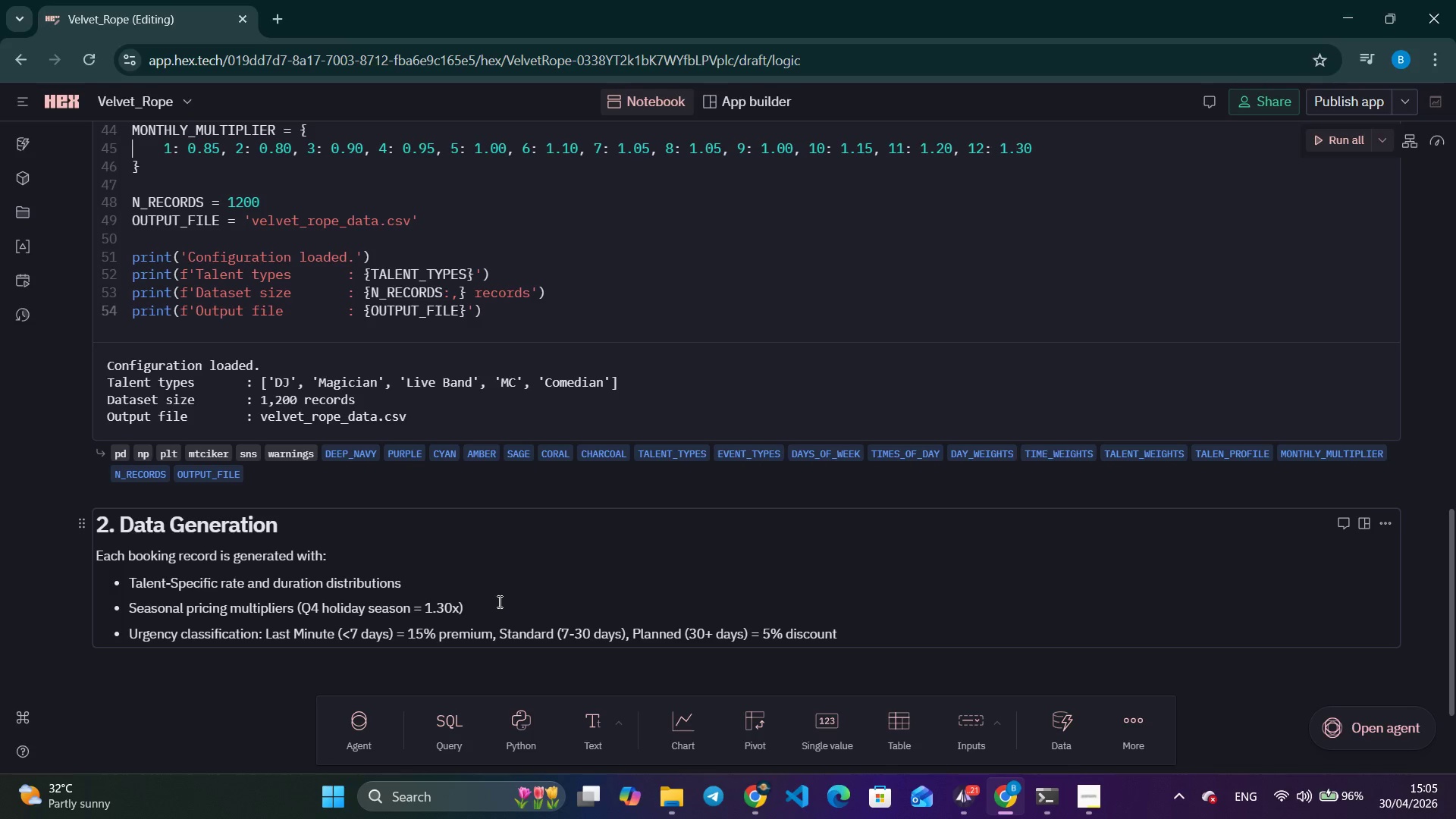 
key(Enter)
 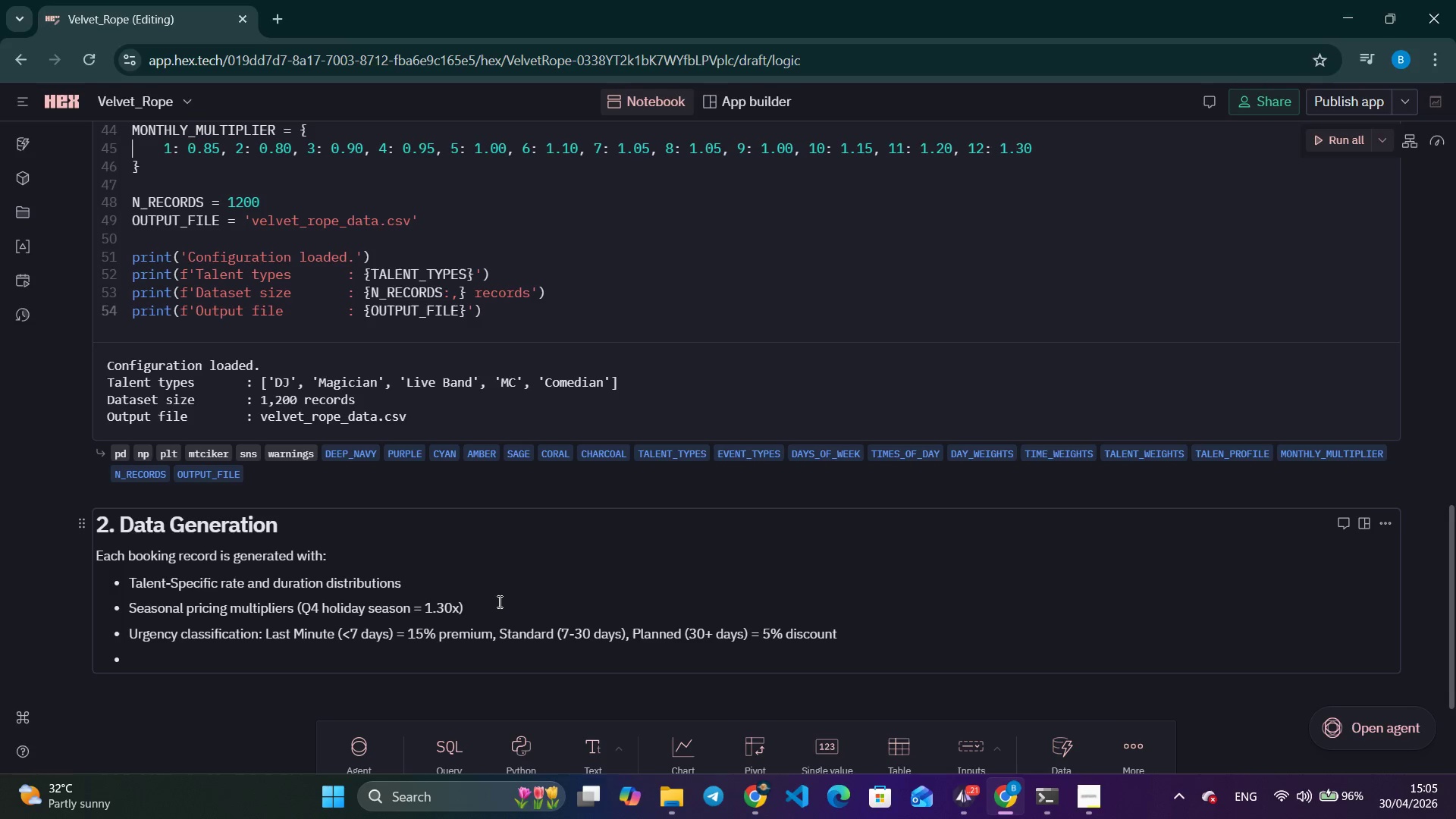 
type(Revenue per Hour and Efficiency s)
key(Backspace)
type(Score computed per record)
 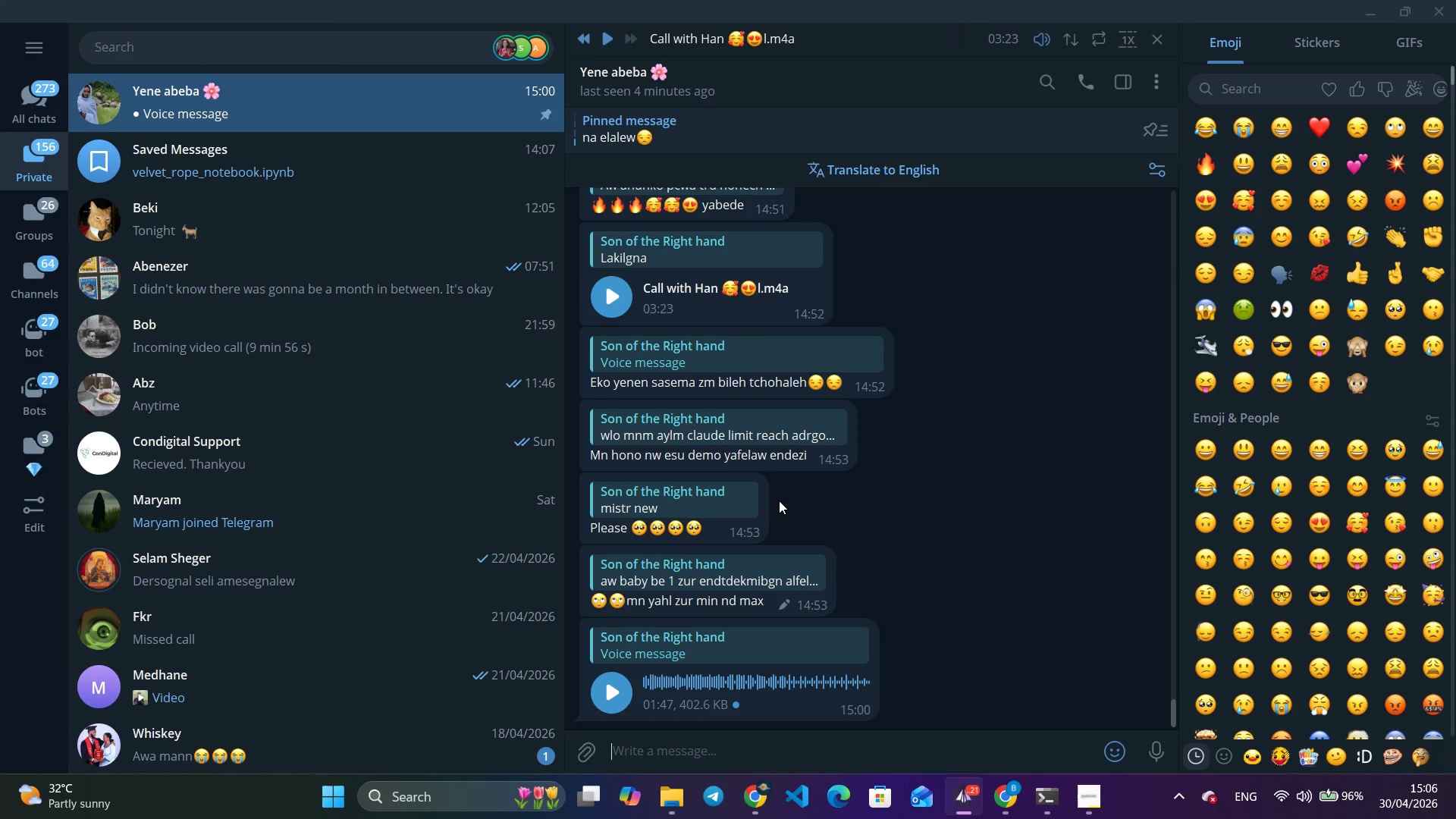 
wait(6.09)
 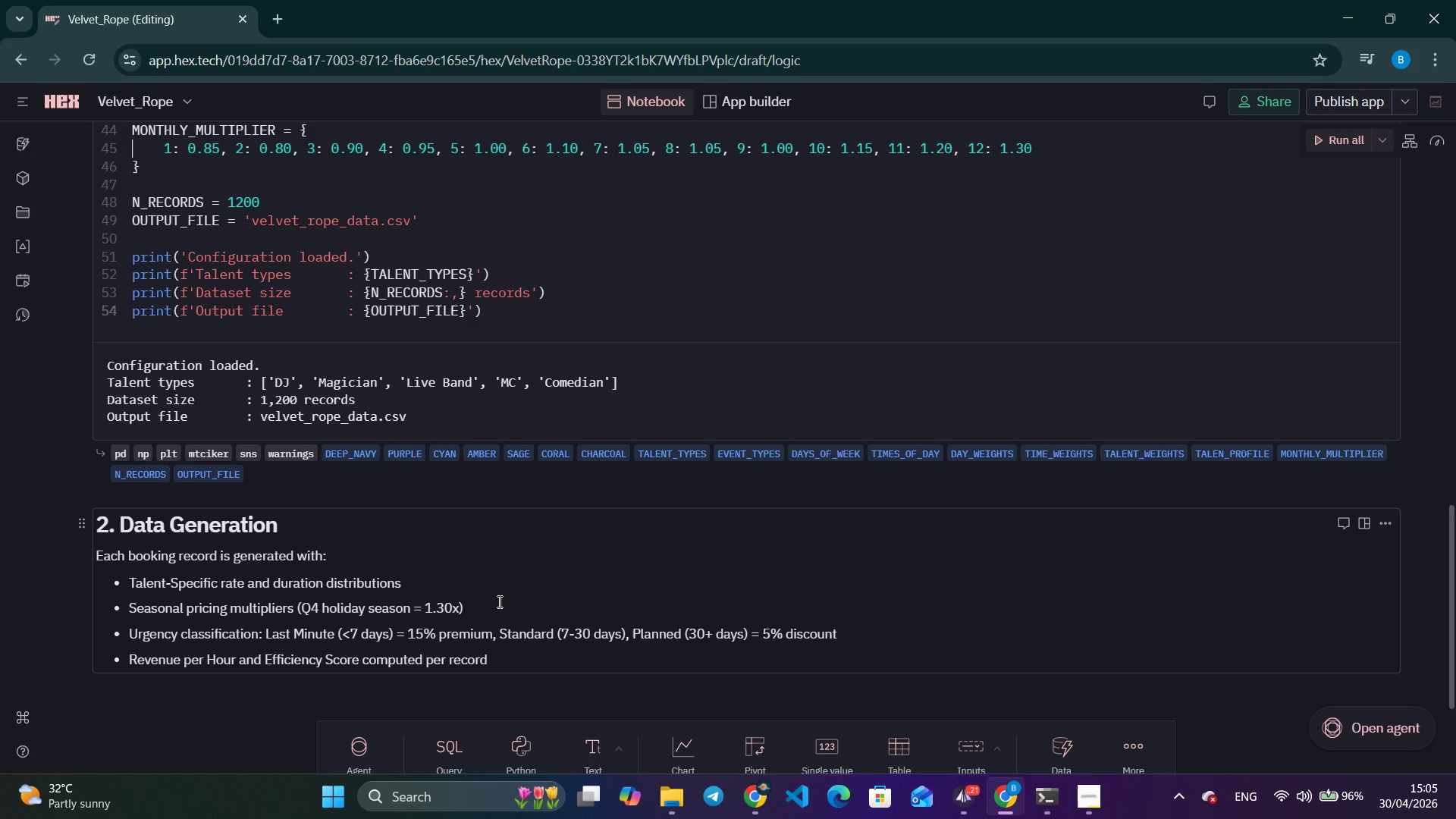 
left_click([601, 686])
 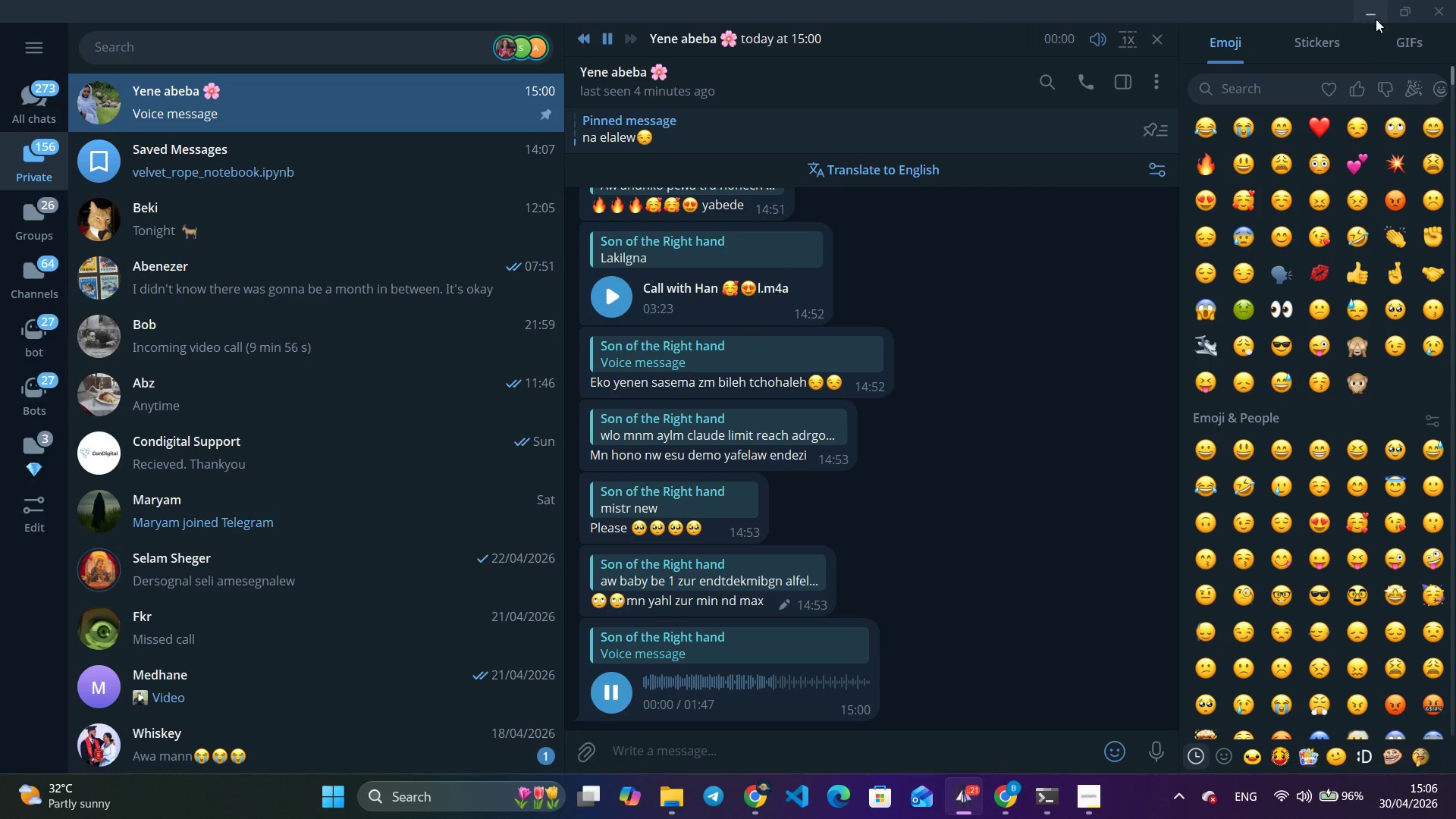 
left_click([1370, 3])
 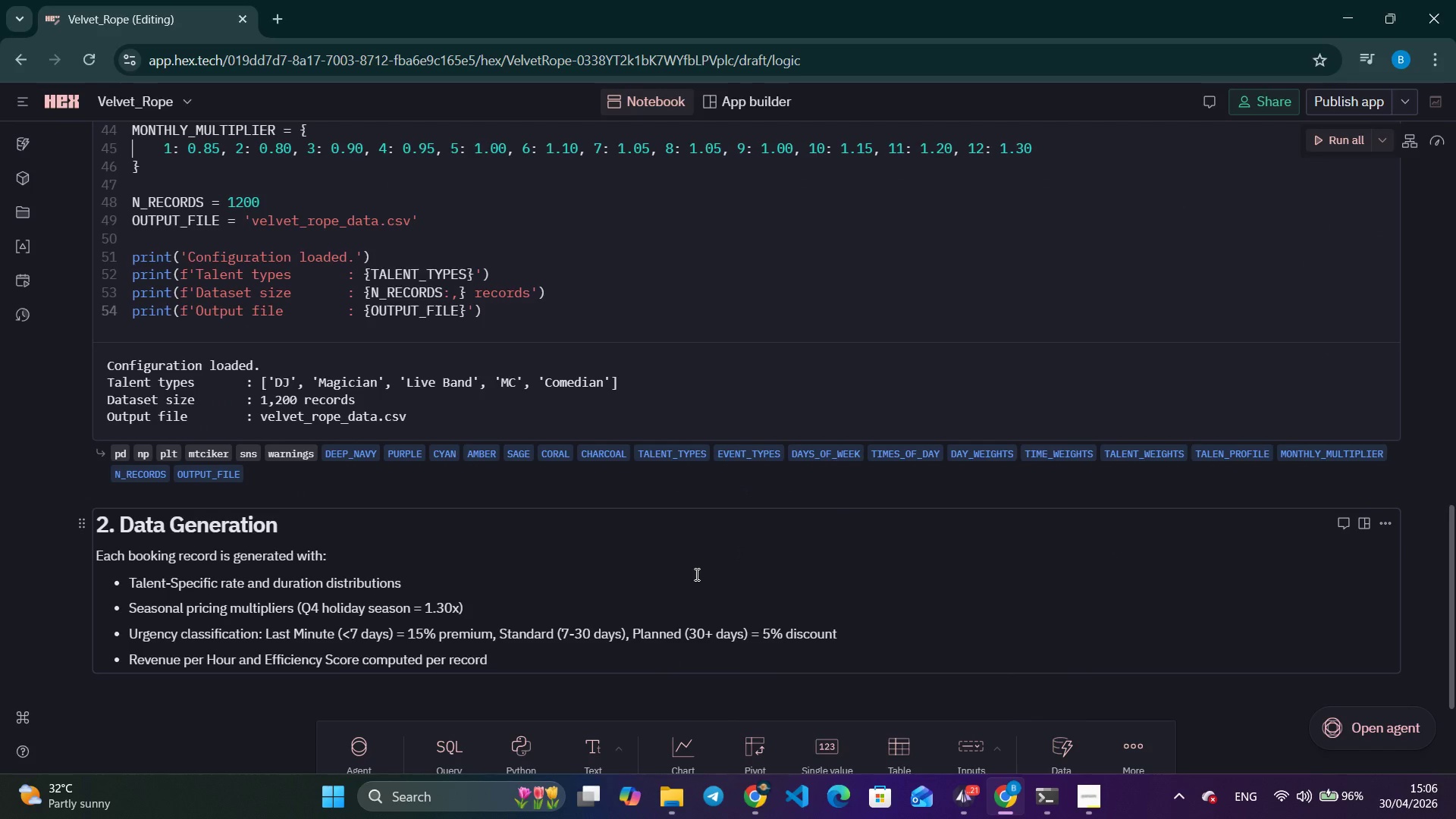 
scroll: coordinate [680, 652], scroll_direction: down, amount: 2.0
 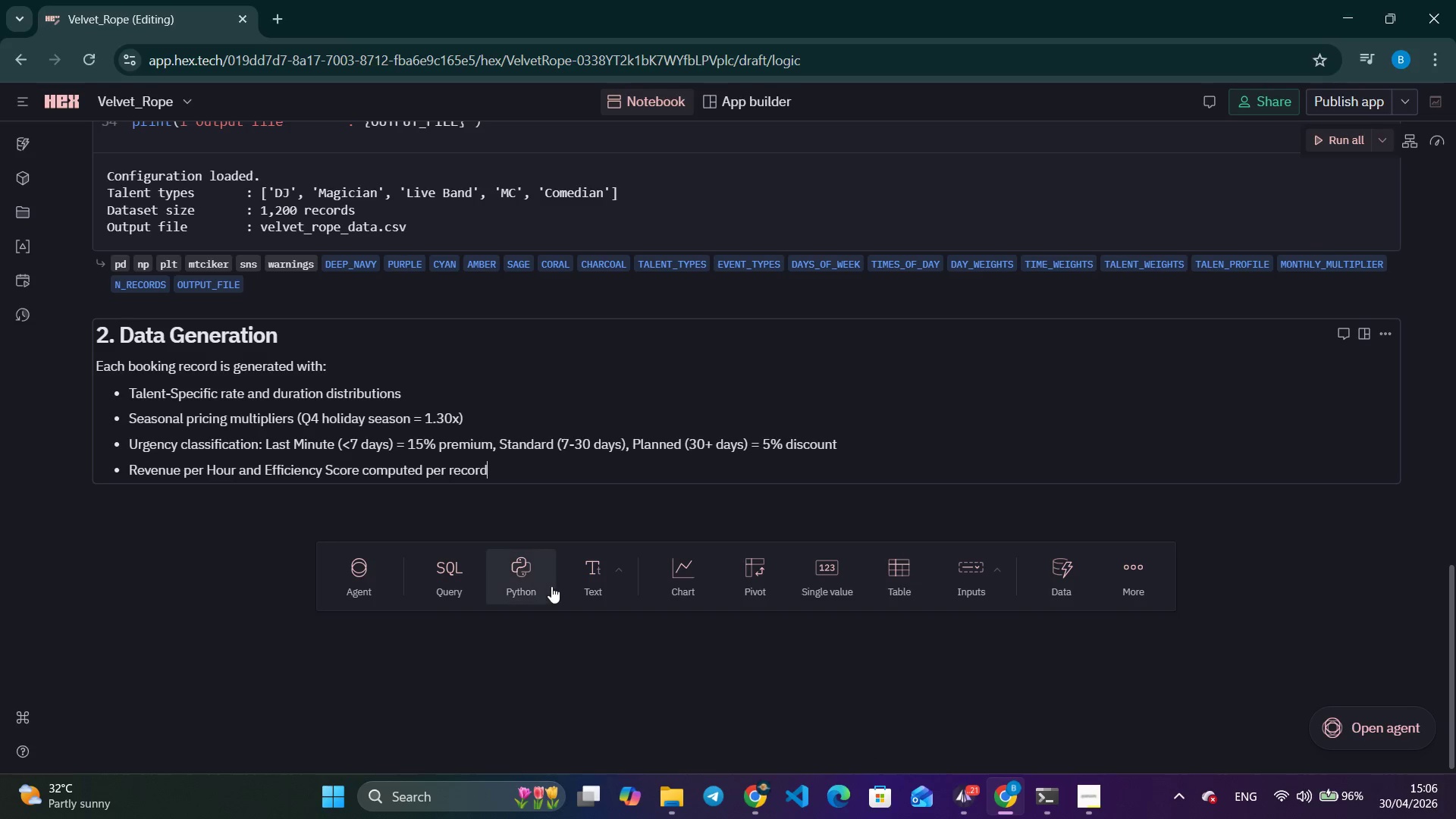 
wait(6.63)
 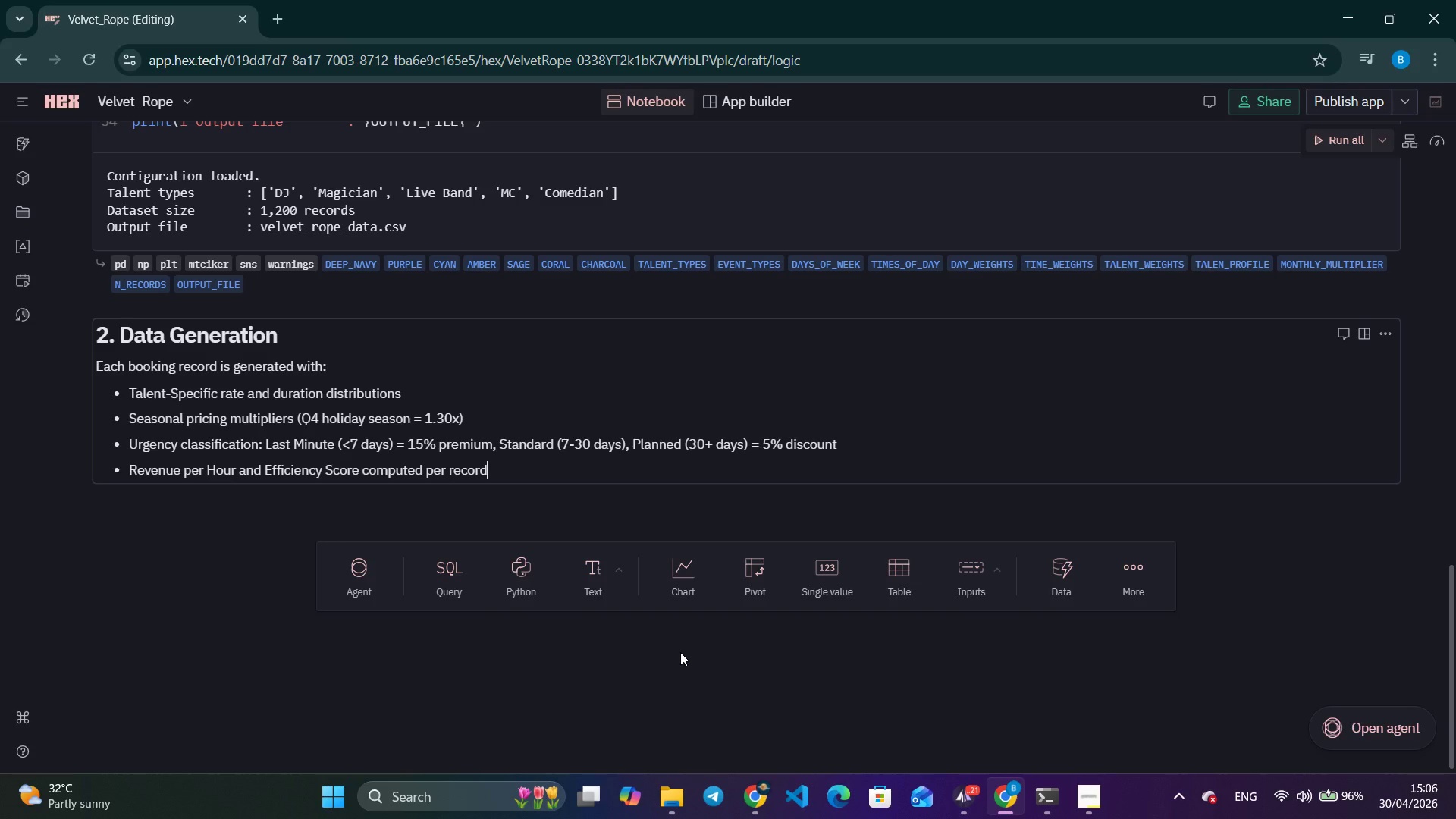 
left_click([541, 595])
 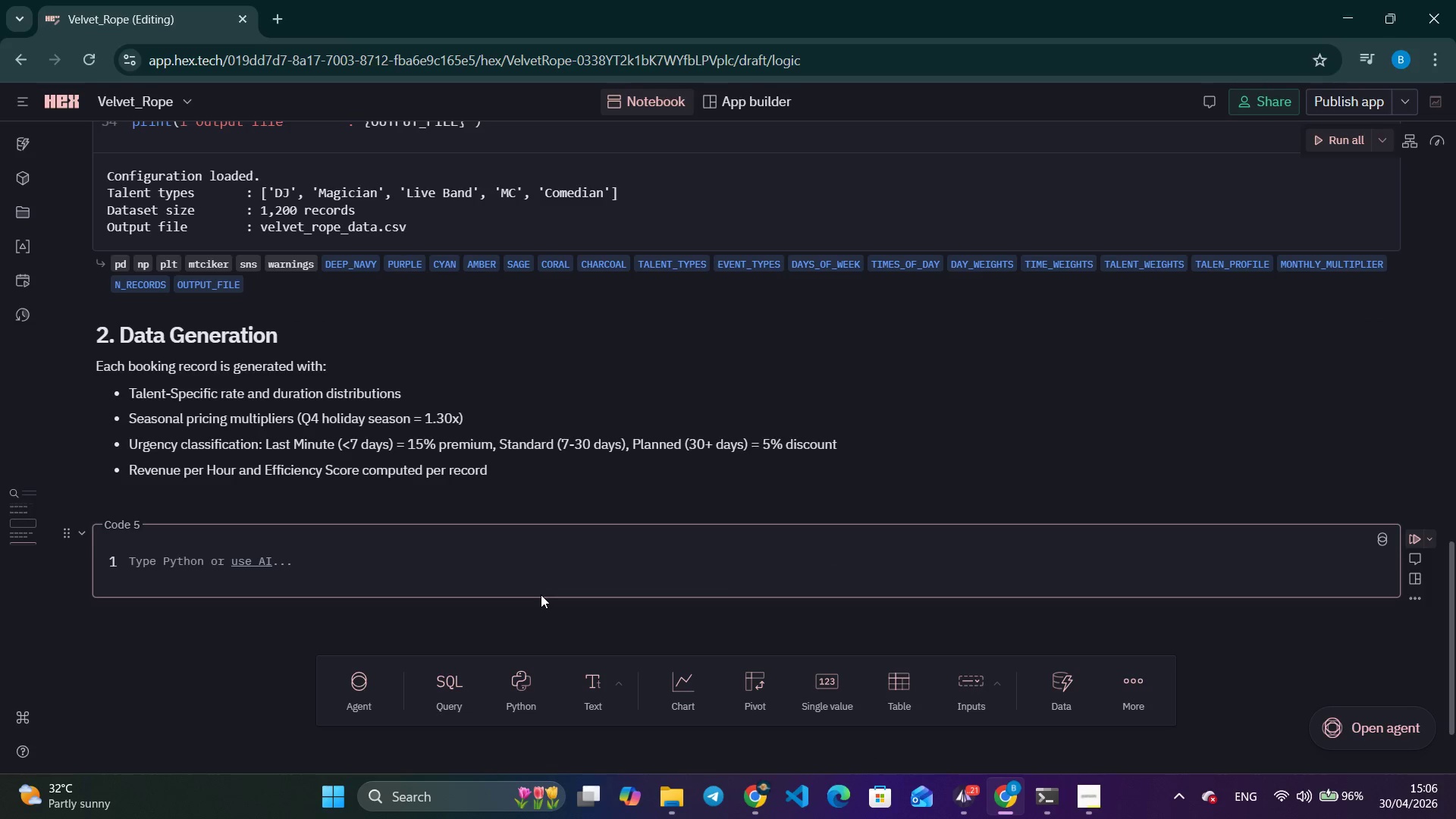 
wait(8.27)
 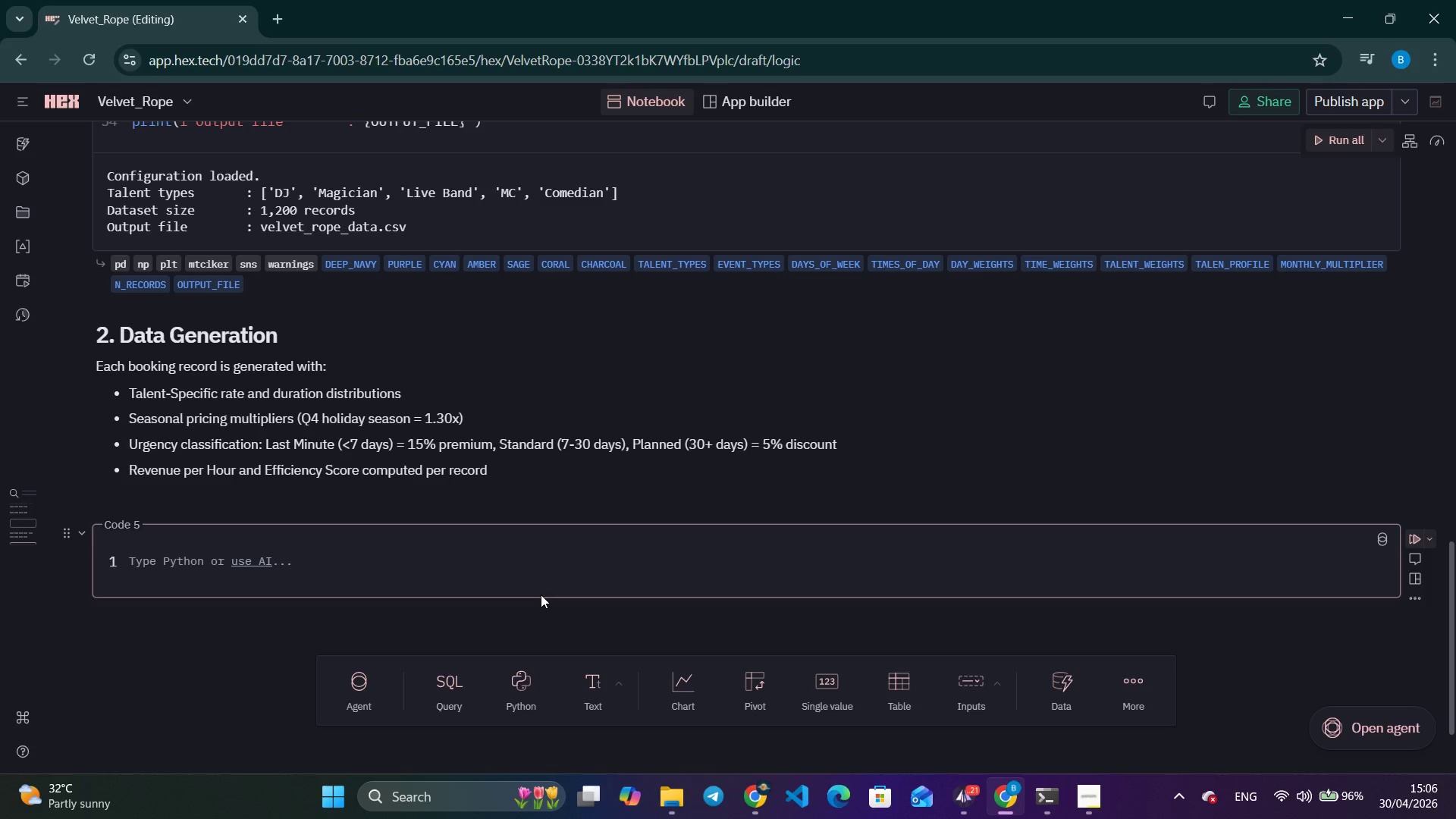 
type(dates = pd.date_range('2023-01-01)
 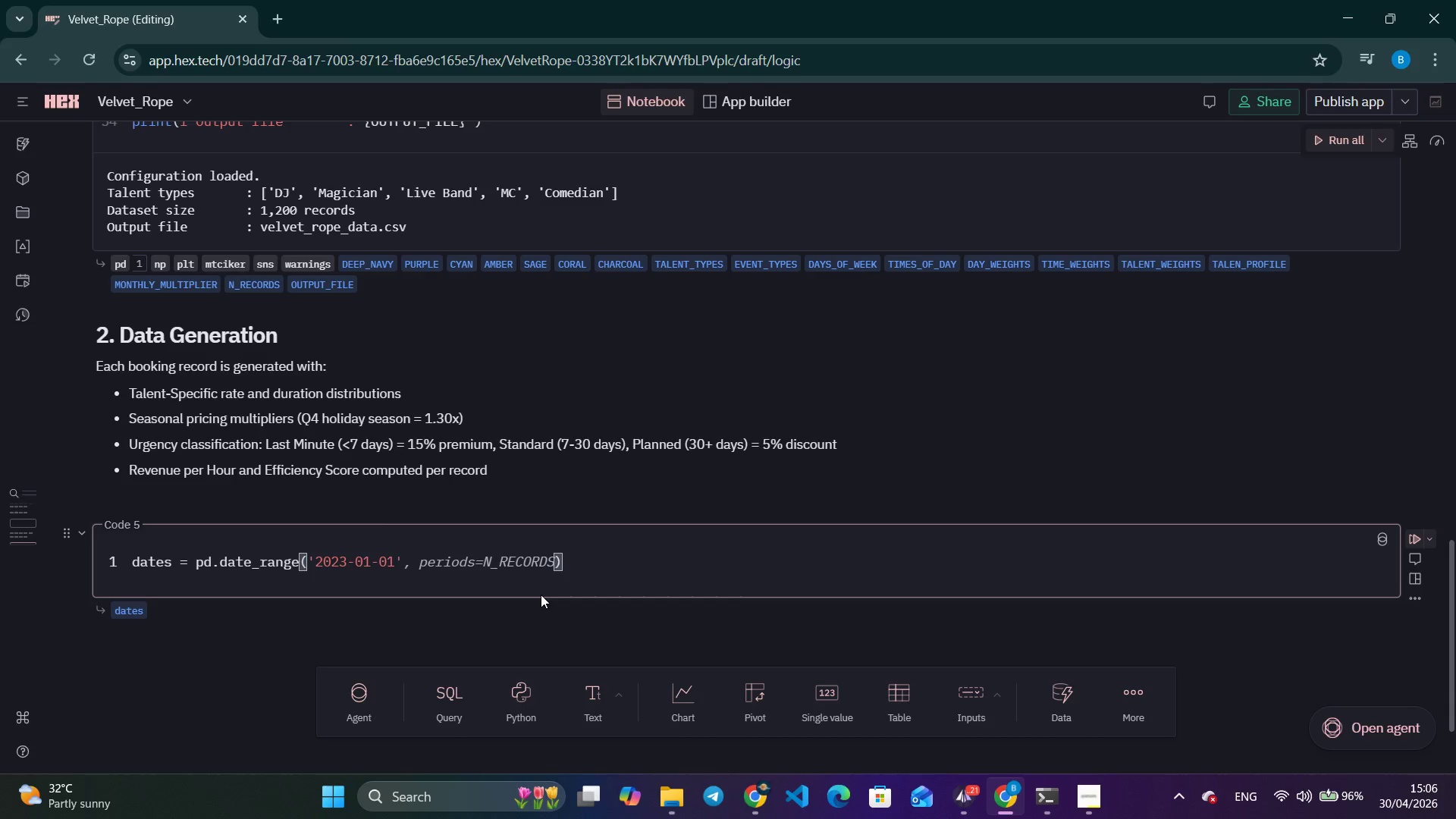 
key(ArrowRight)
 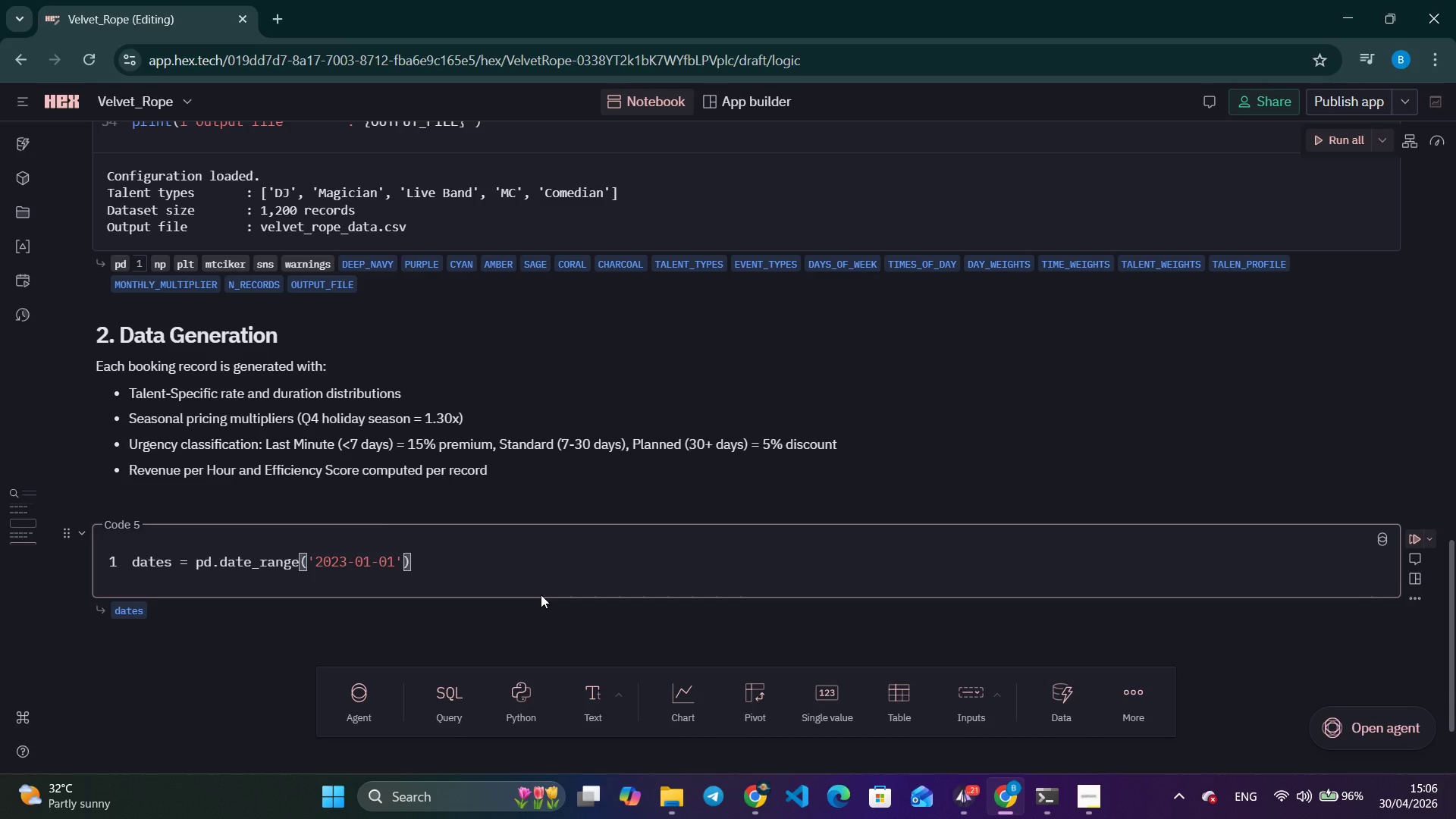 
type(, '2024-12-31)
 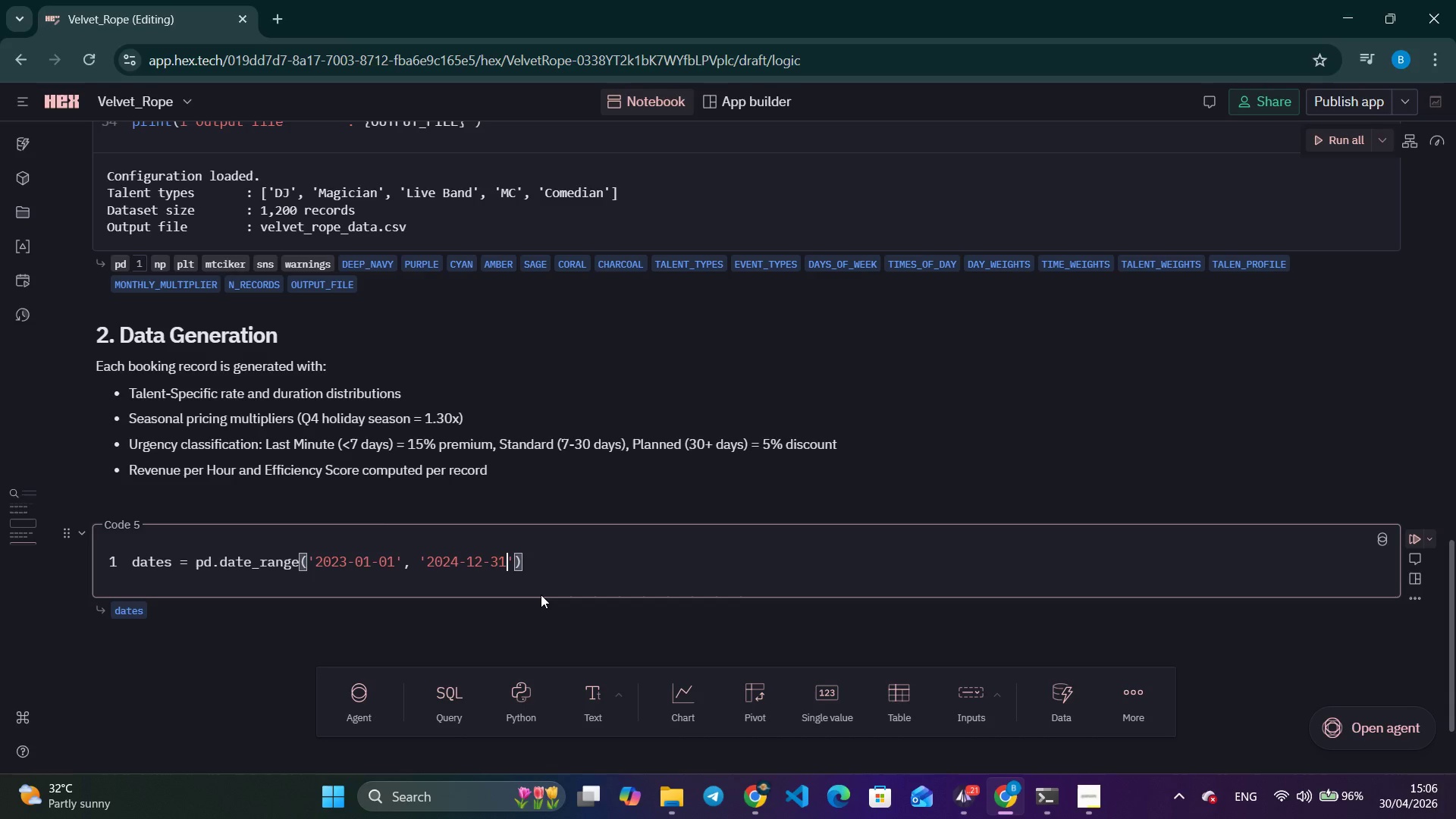 
key(ArrowRight)
 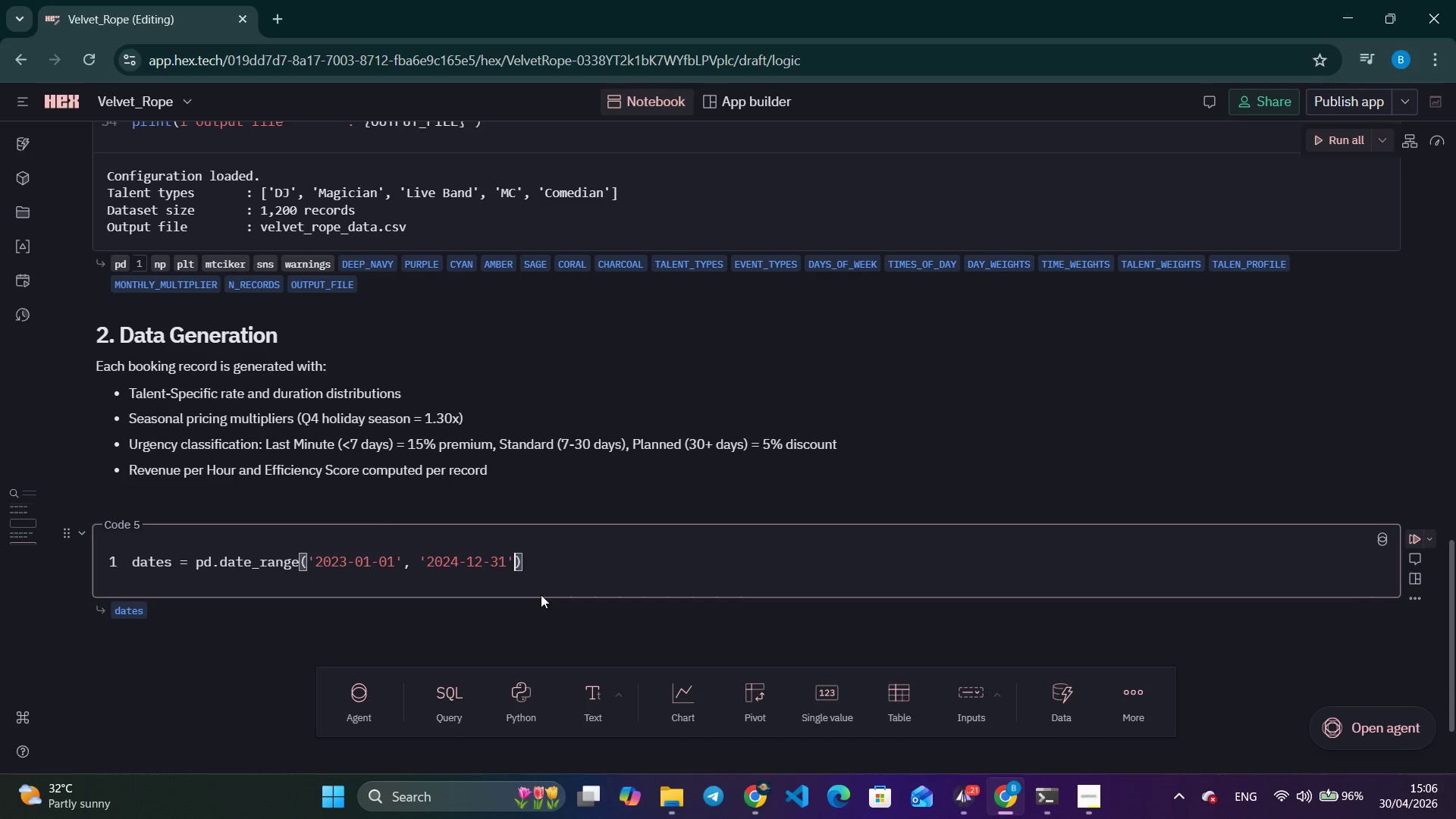 
type(, freq)
 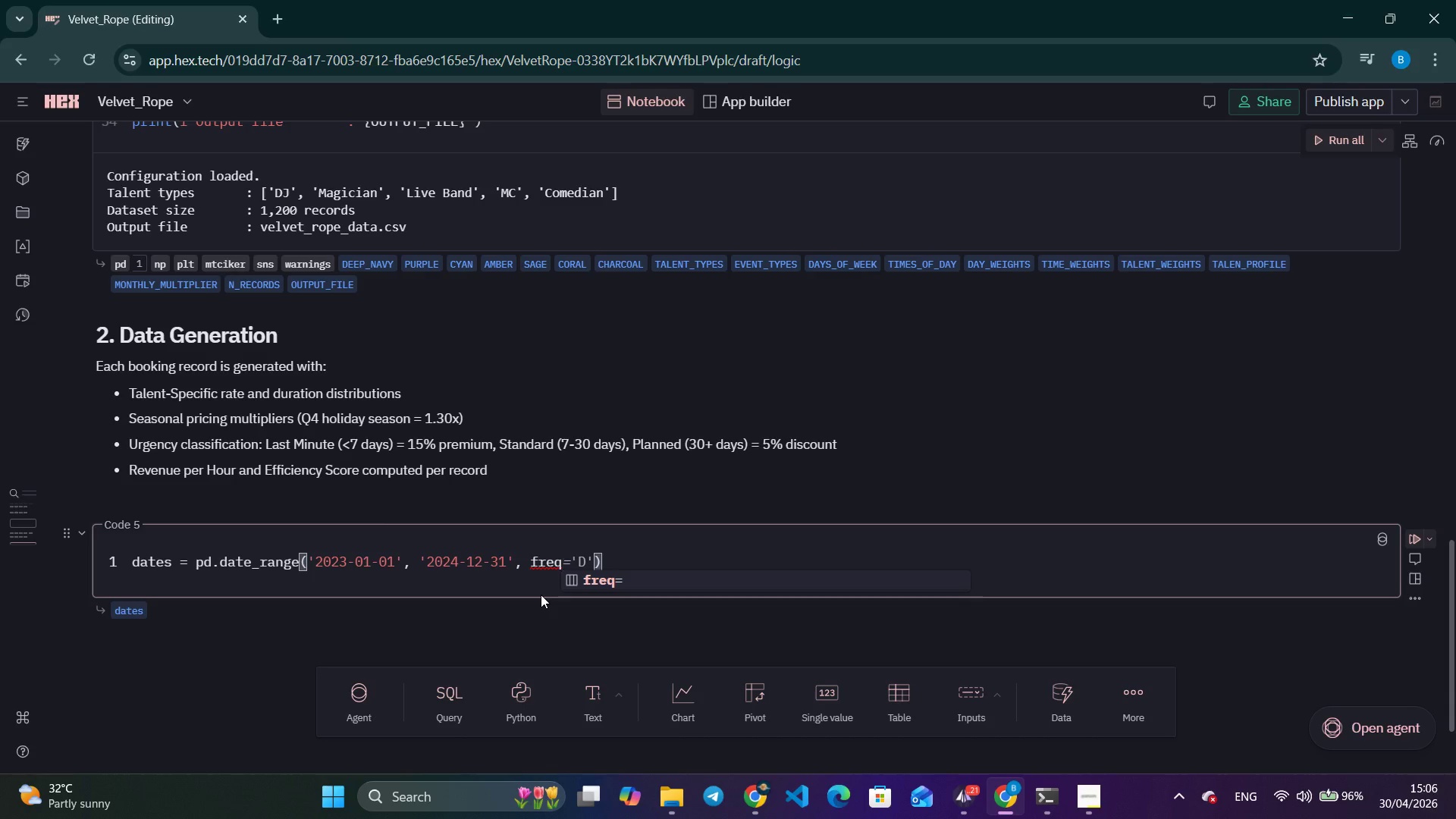 
key(Tab)
 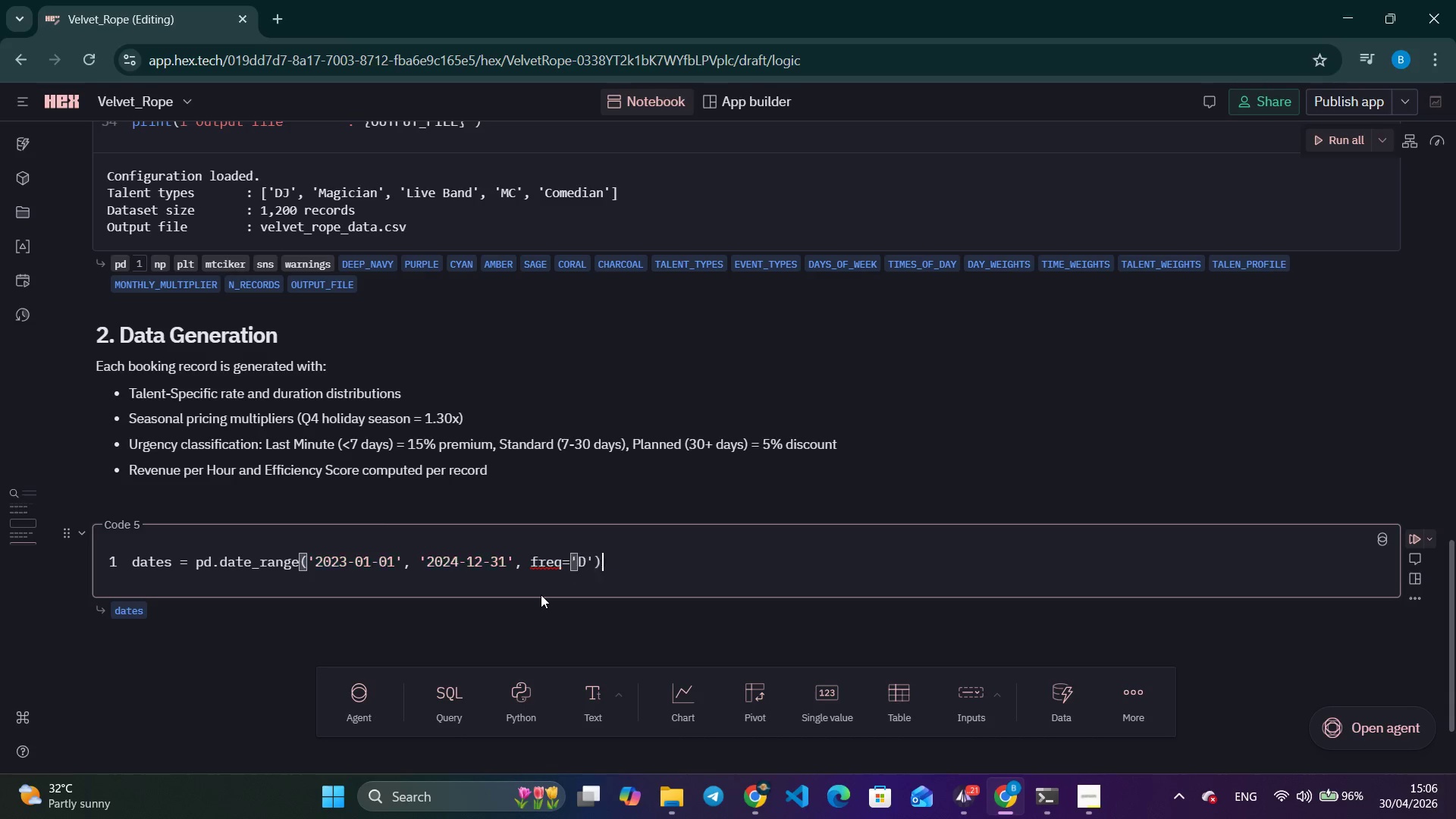 
key(Tab)
 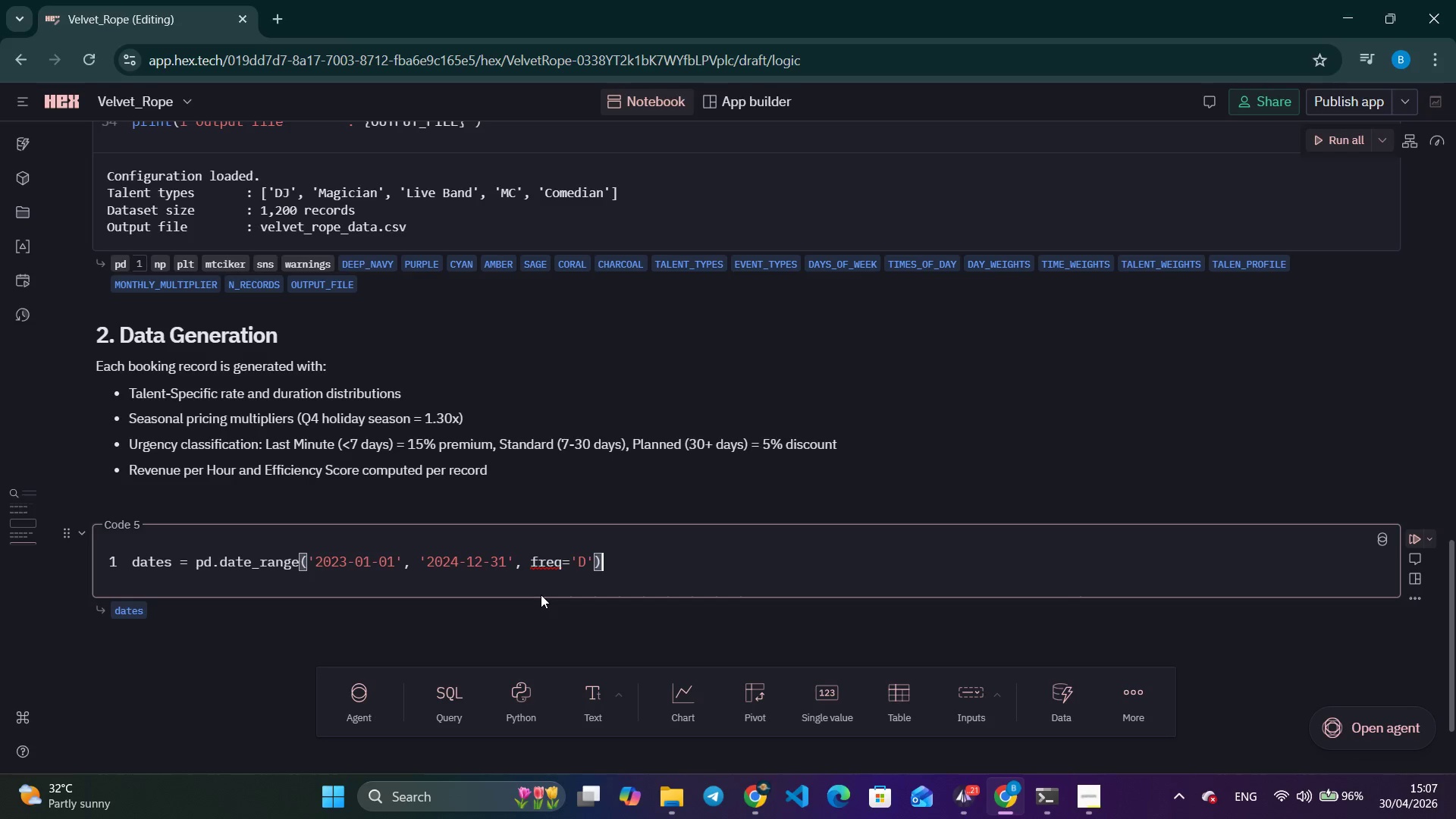 
key(Enter)
 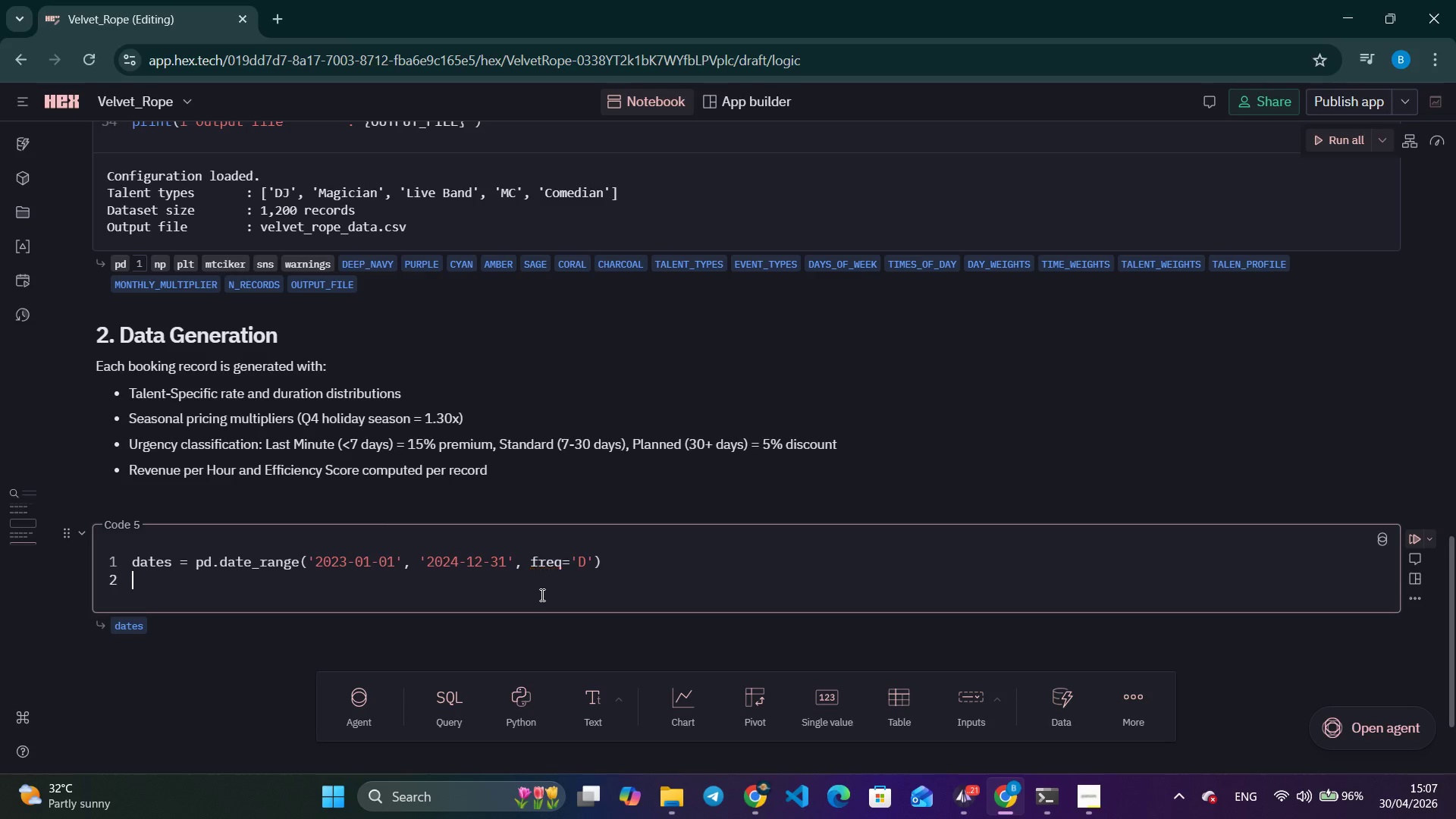 
type(rows = [)
 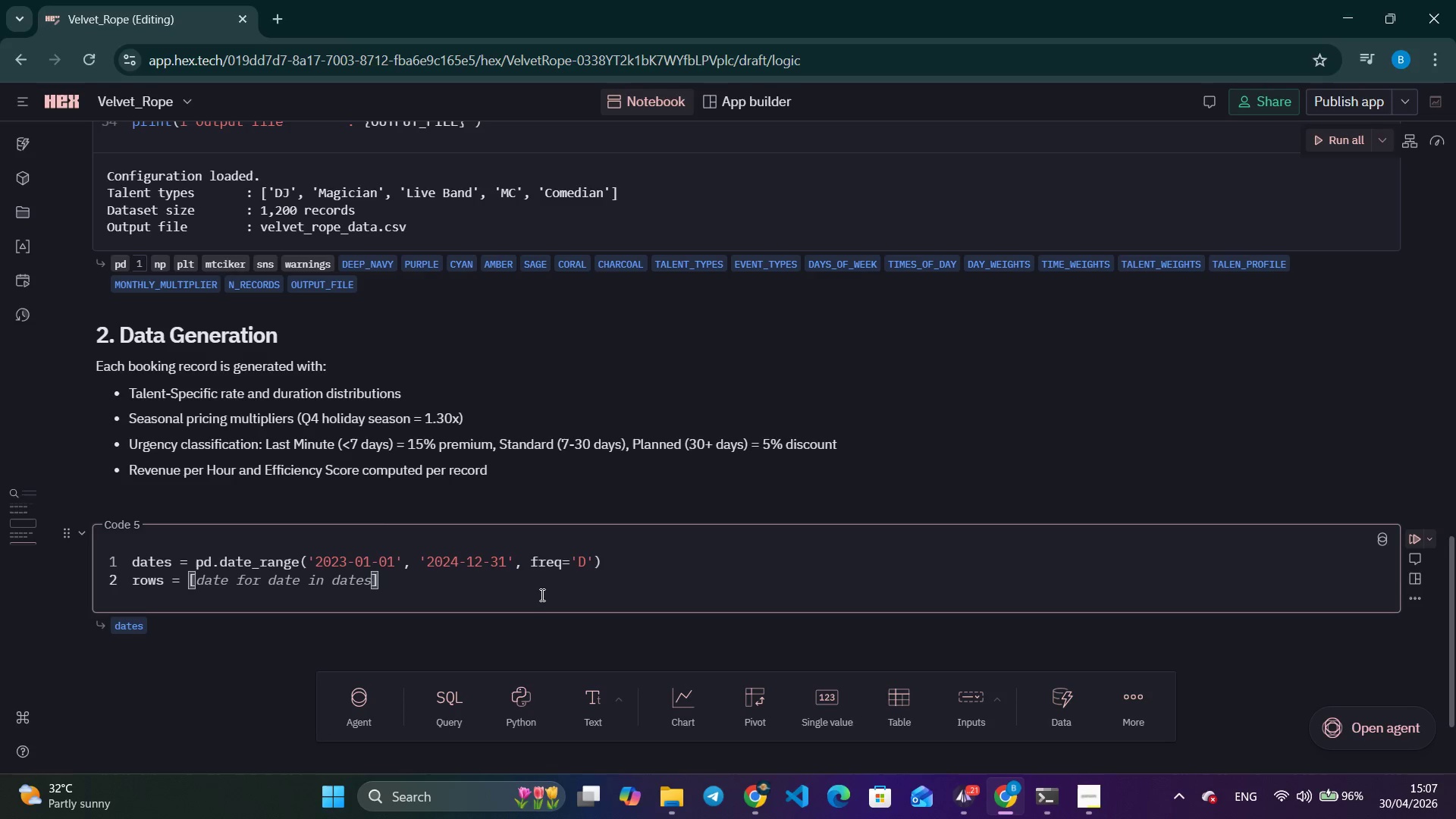 
key(ArrowRight)
 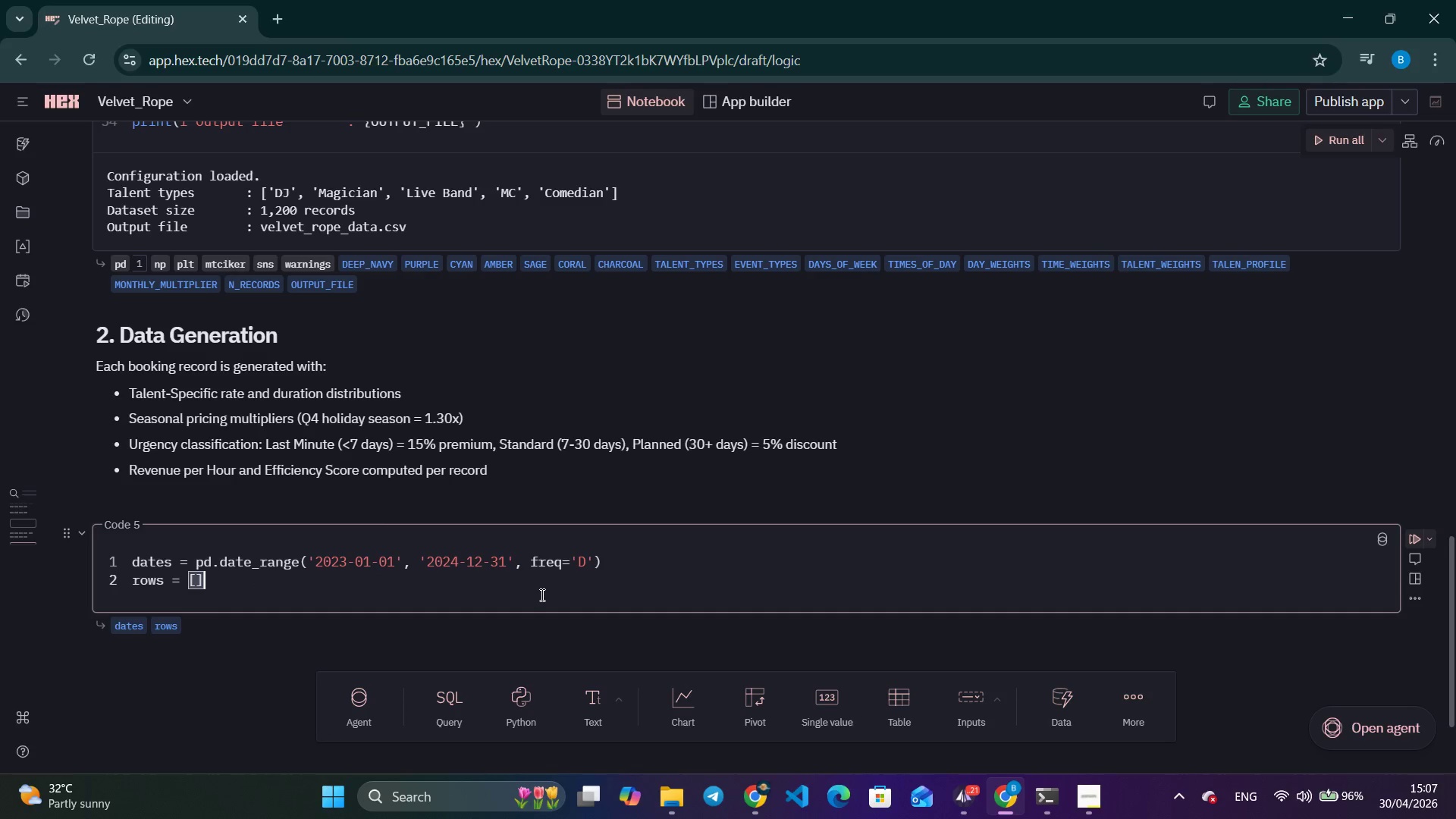 
key(Enter)
 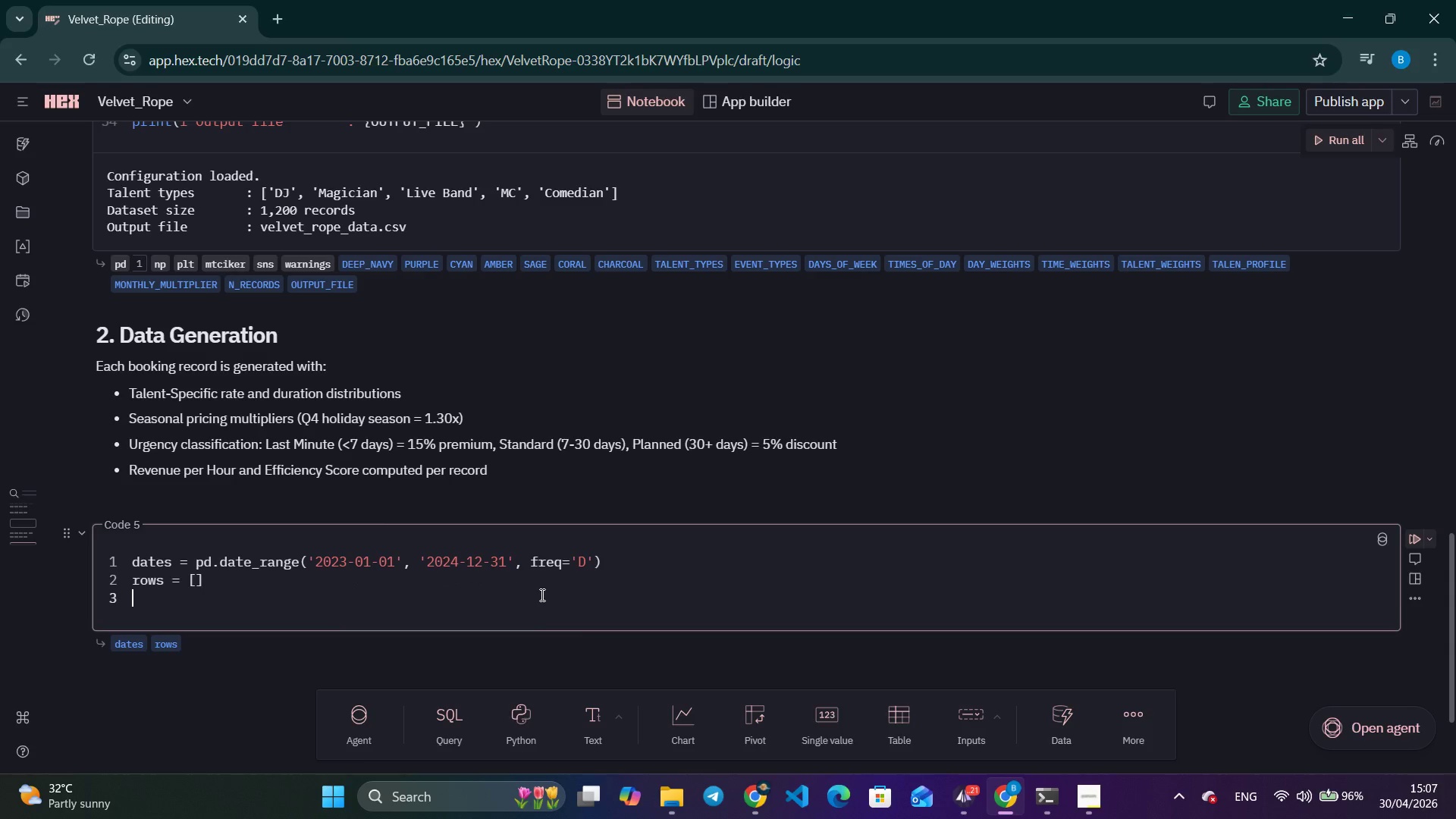 
key(Enter)
 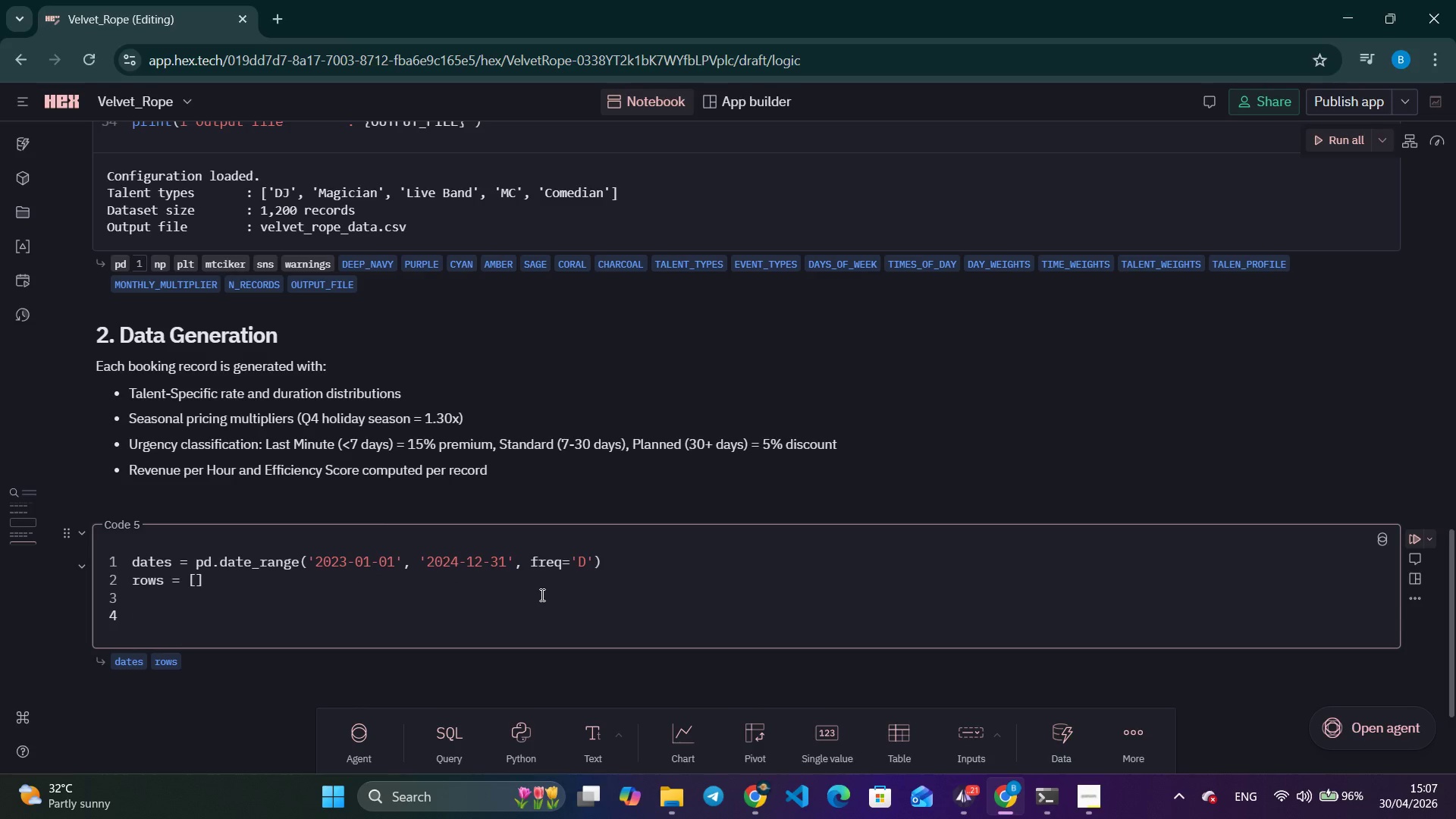 
type(for in )
key(Backspace)
key(Backspace)
type( in range(N)
 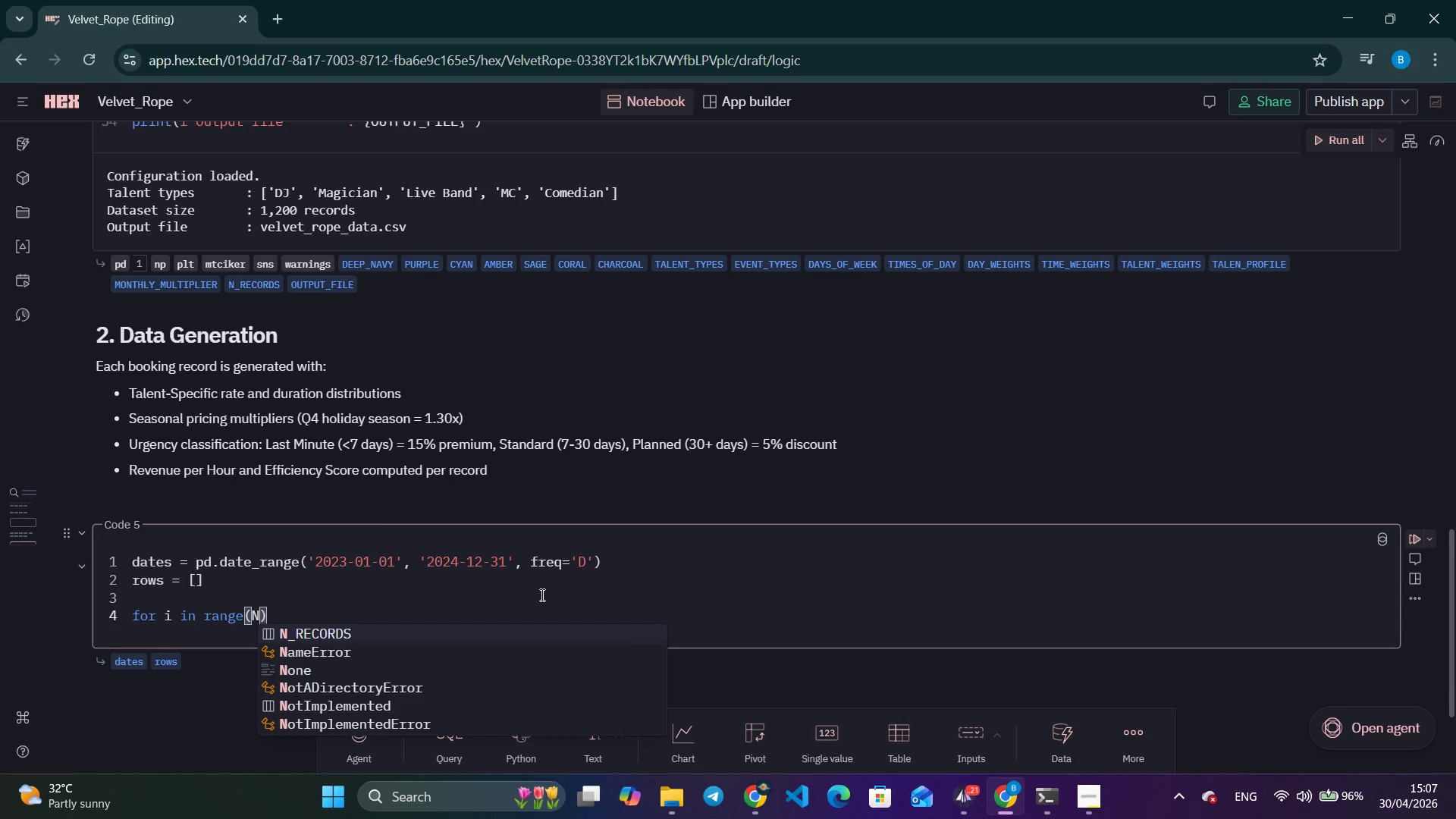 
key(Enter)
 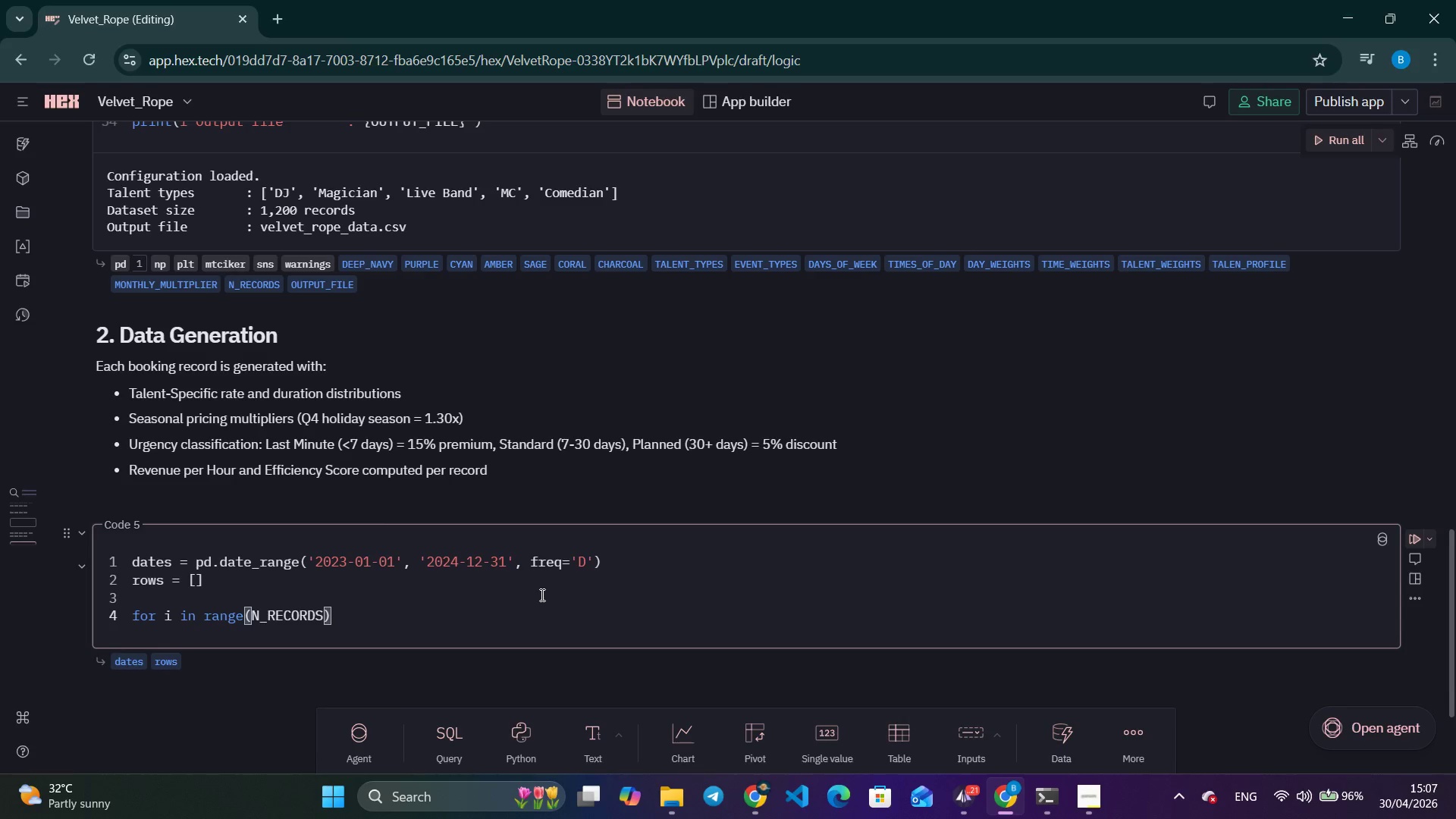 
key(ArrowRight)
 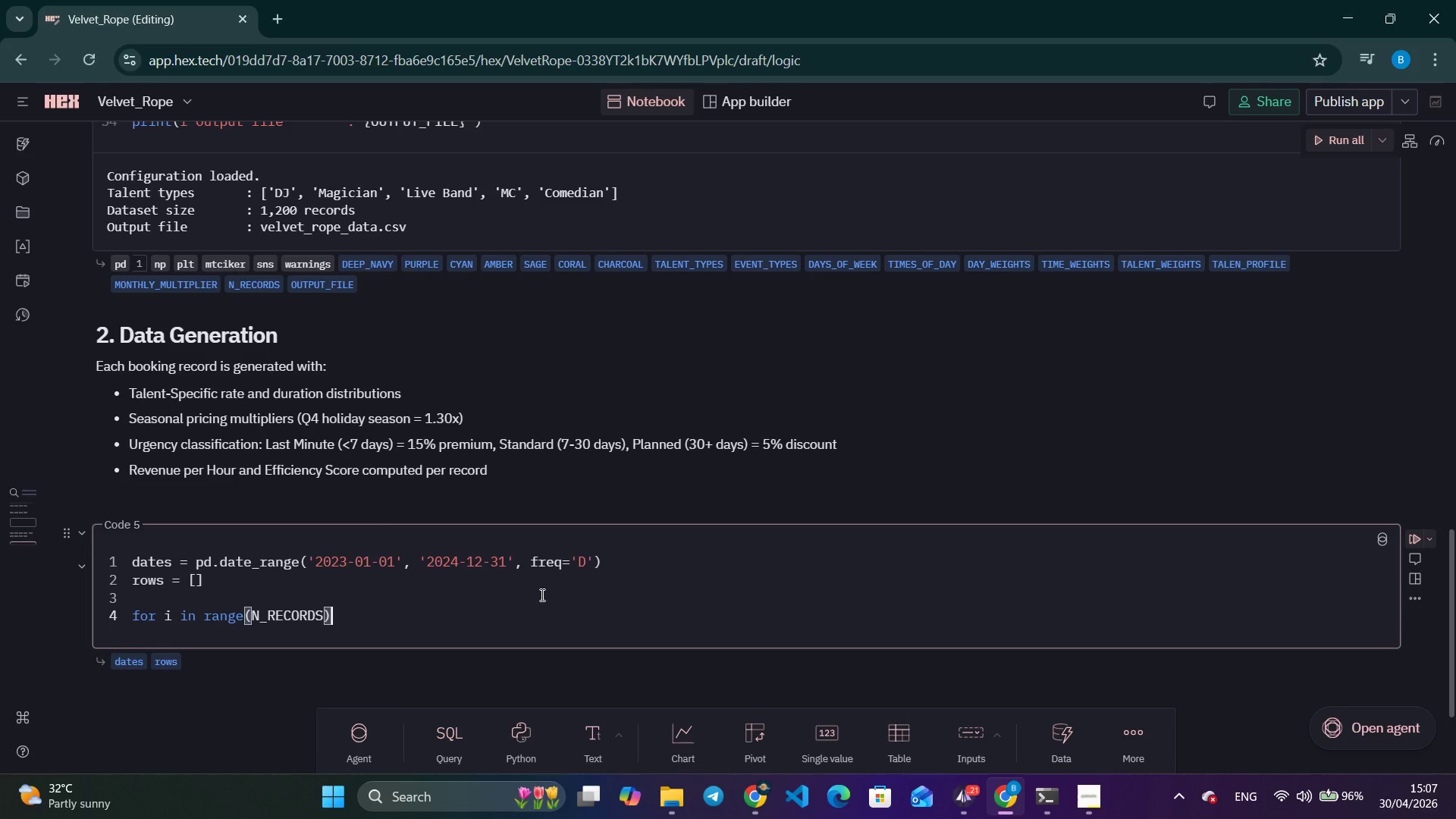 
key(Shift+ShiftLeft)
 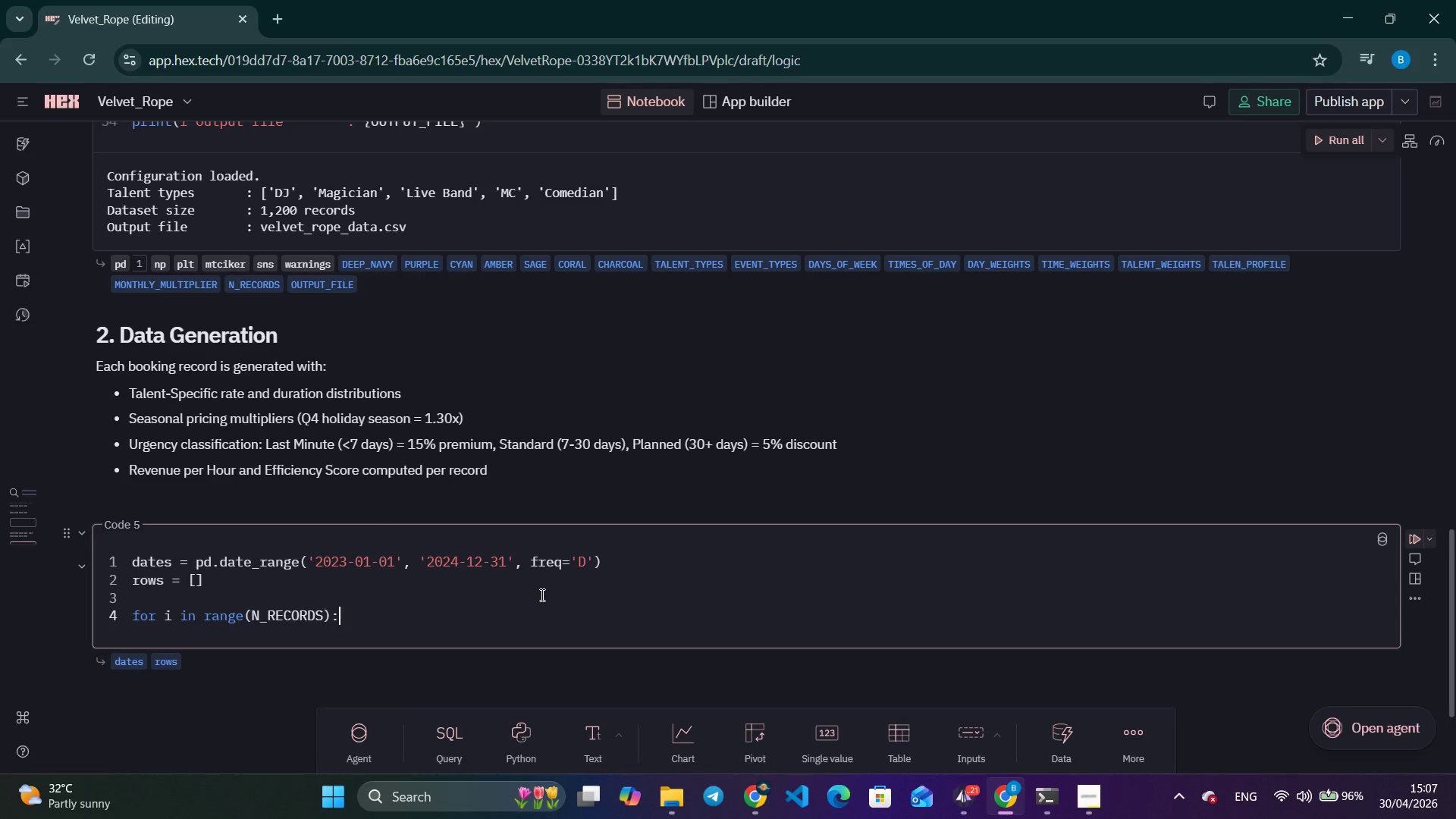 
key(Shift+Semicolon)
 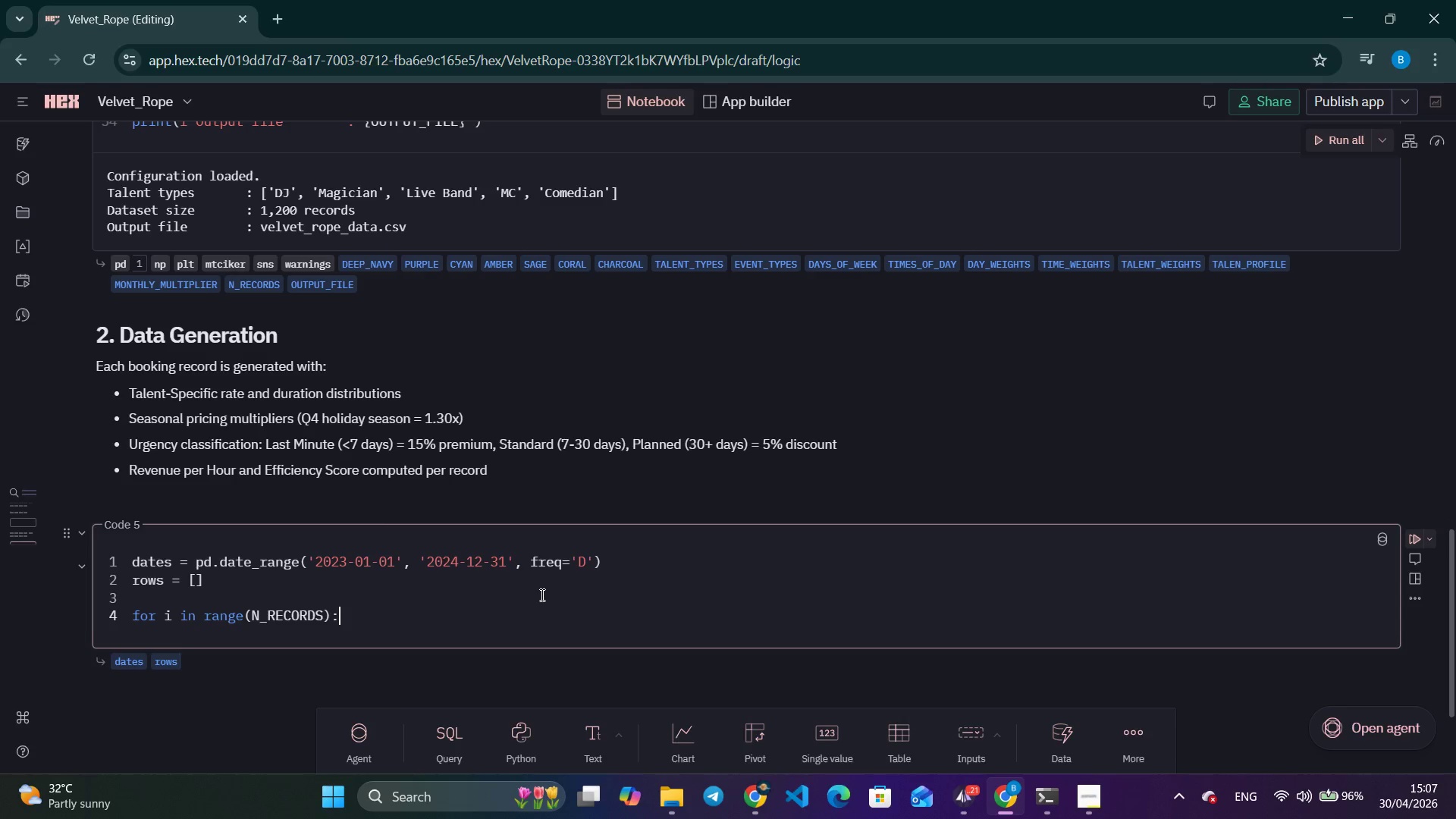 
key(Enter)
 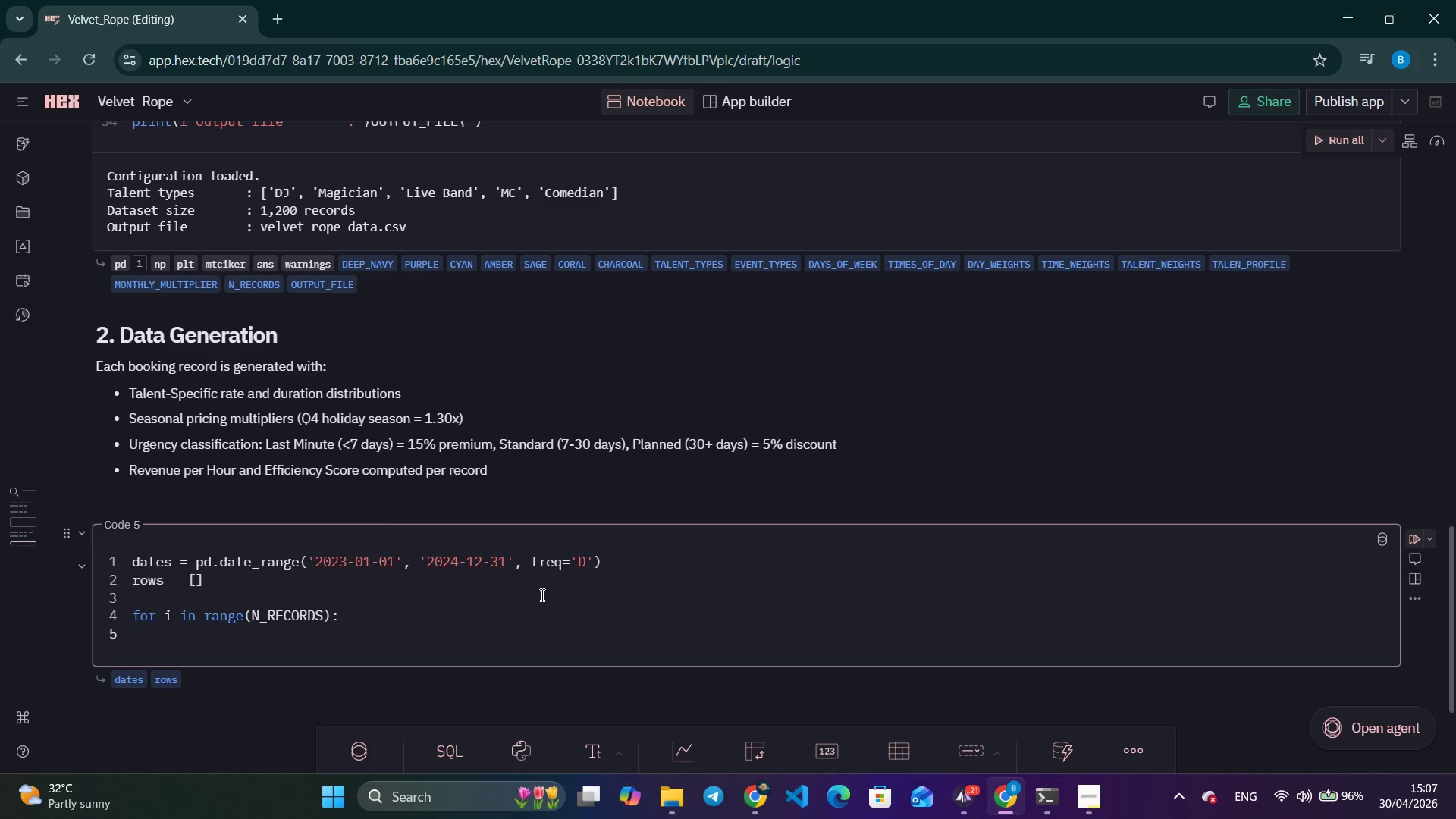 
key(D)
 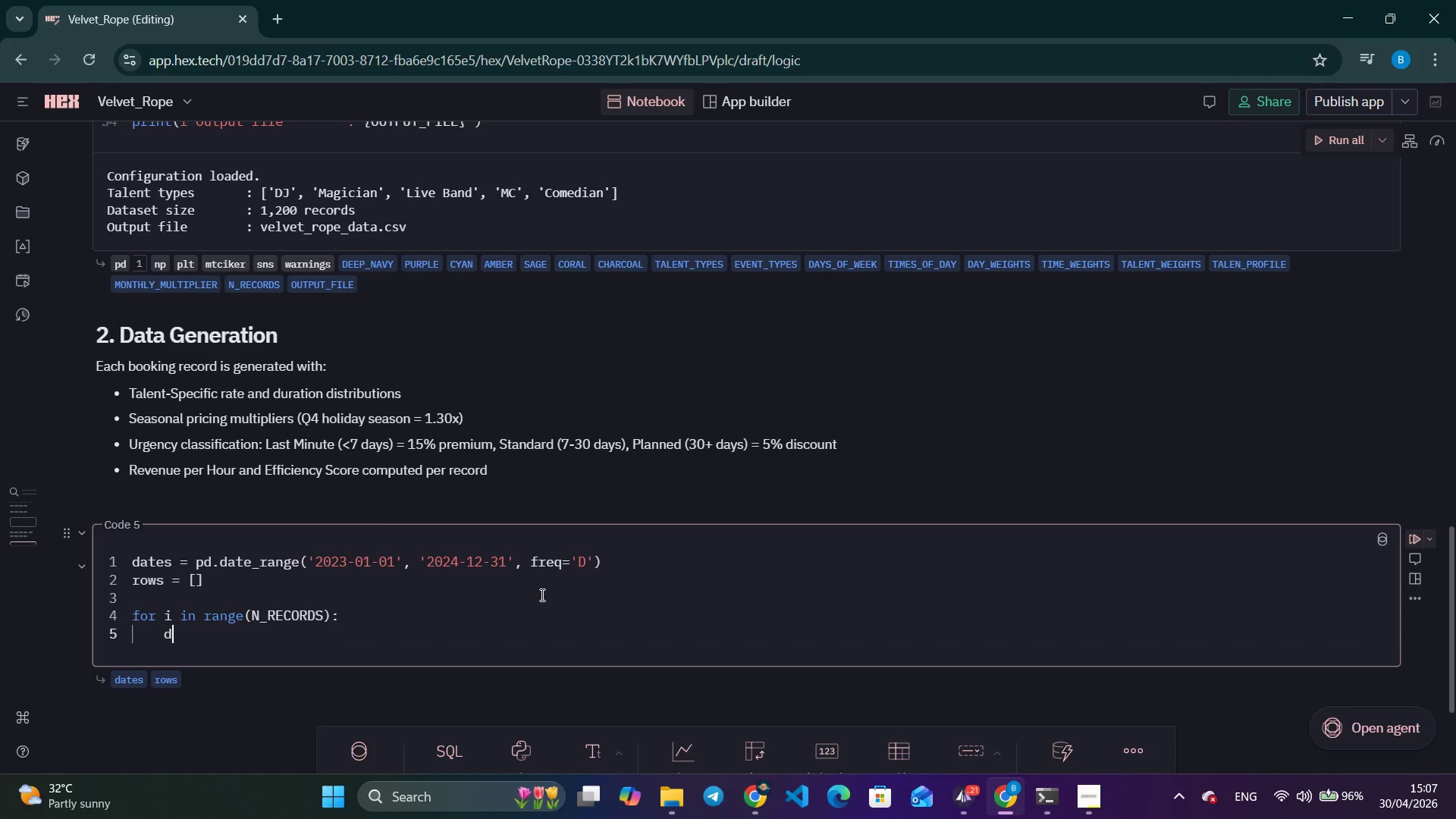 
key(Space)
 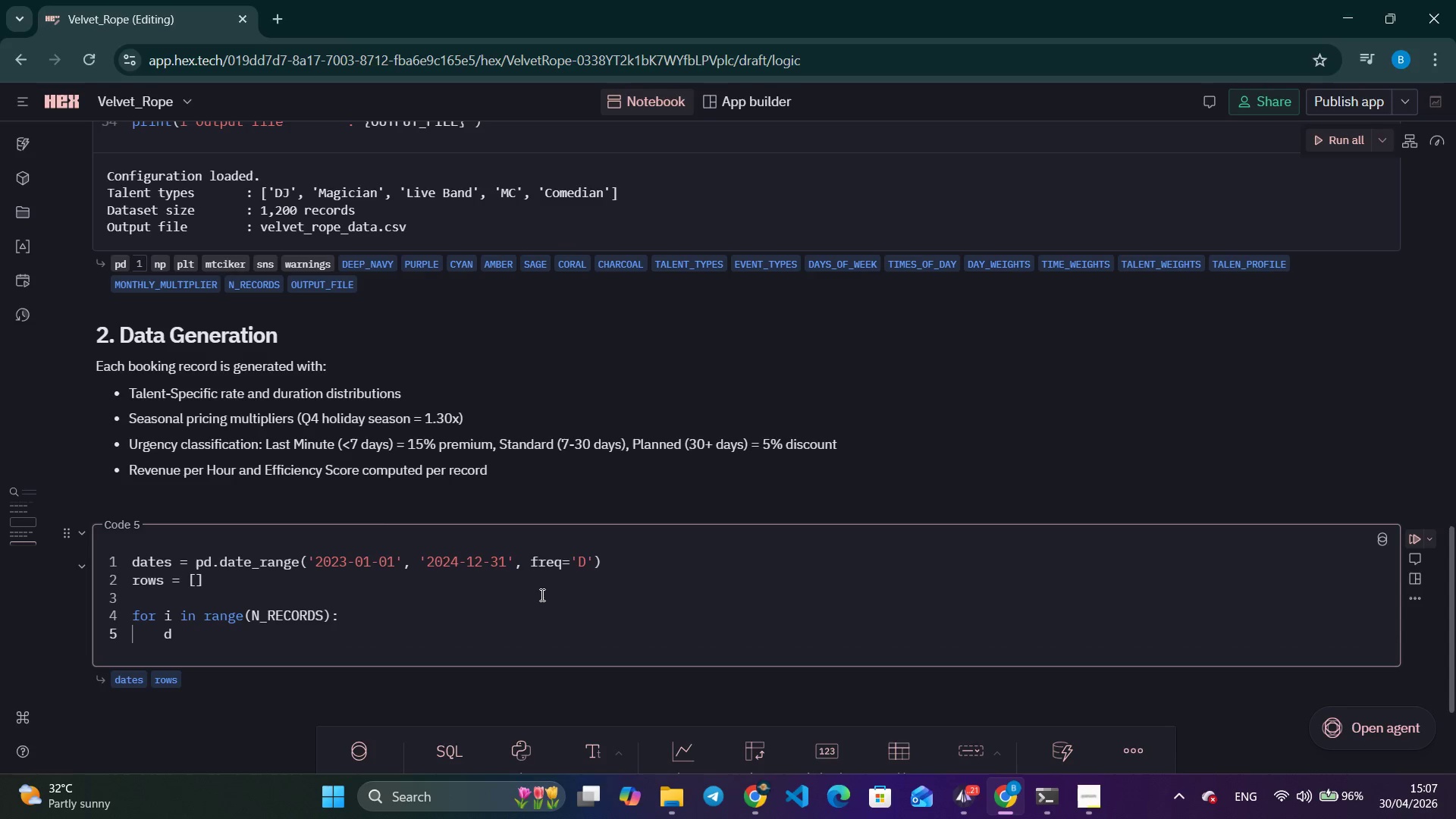 
hold_key(key=Space, duration=0.41)
 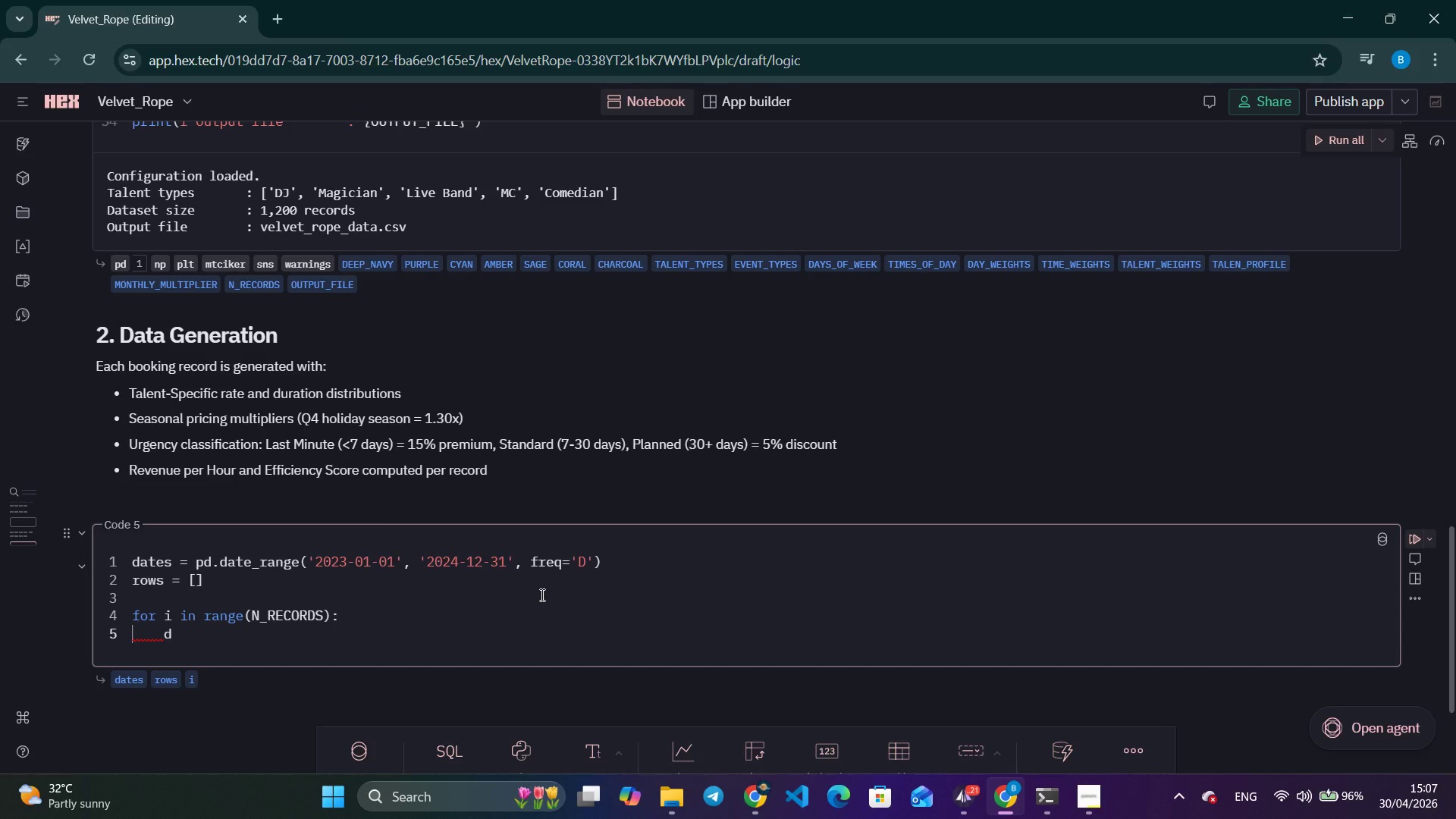 
key(Space)
 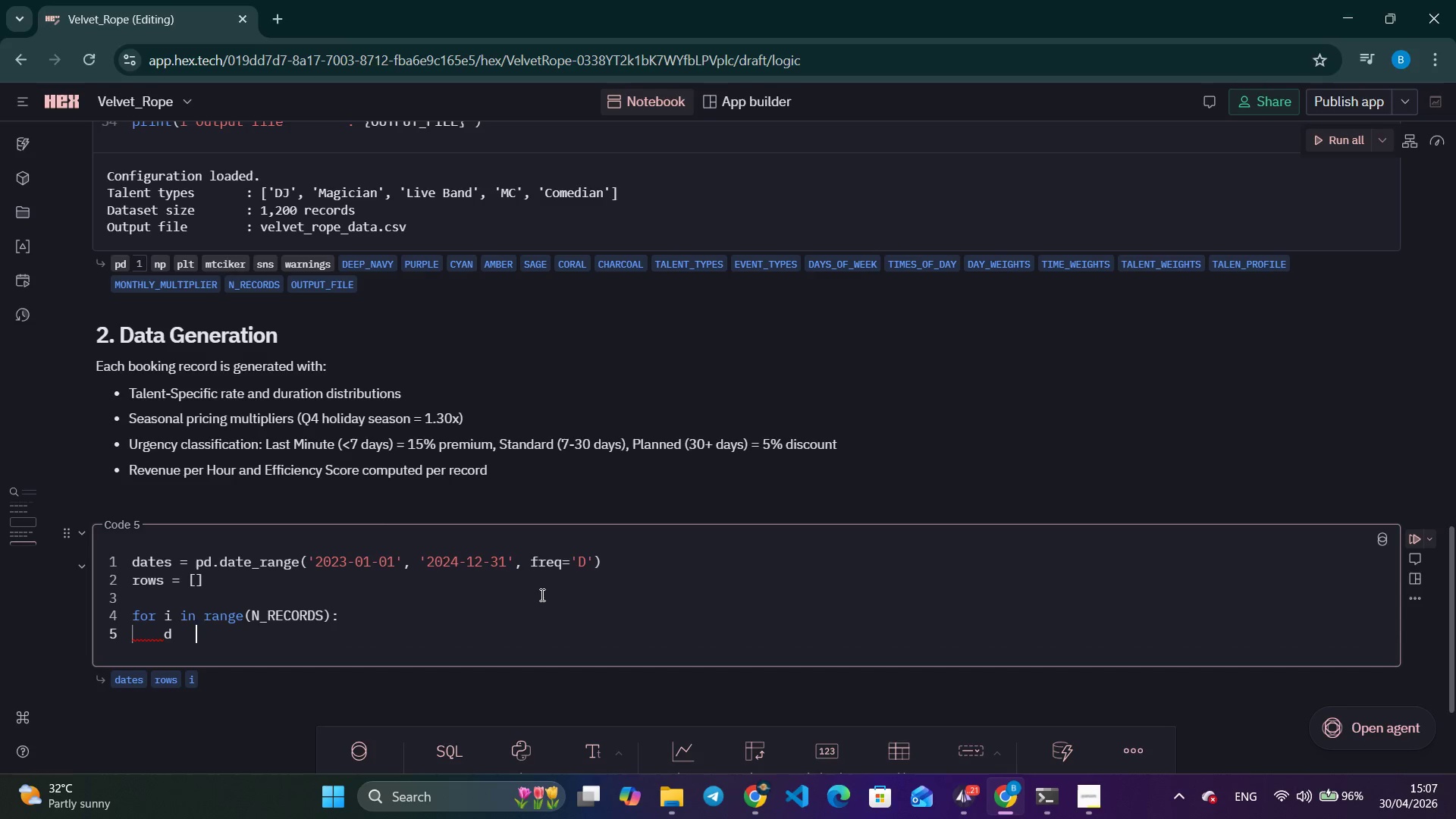 
key(Space)
 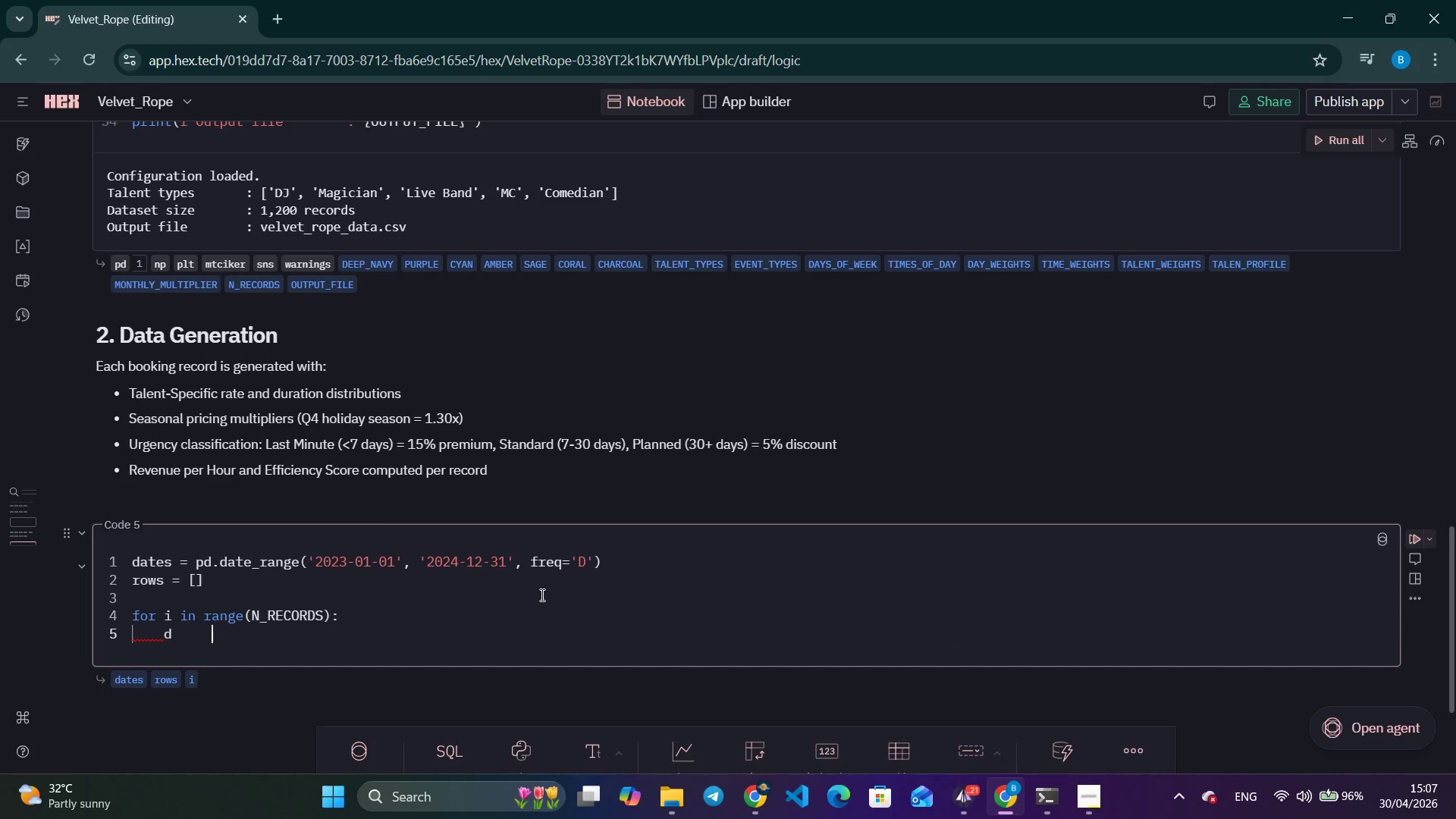 
key(Space)
 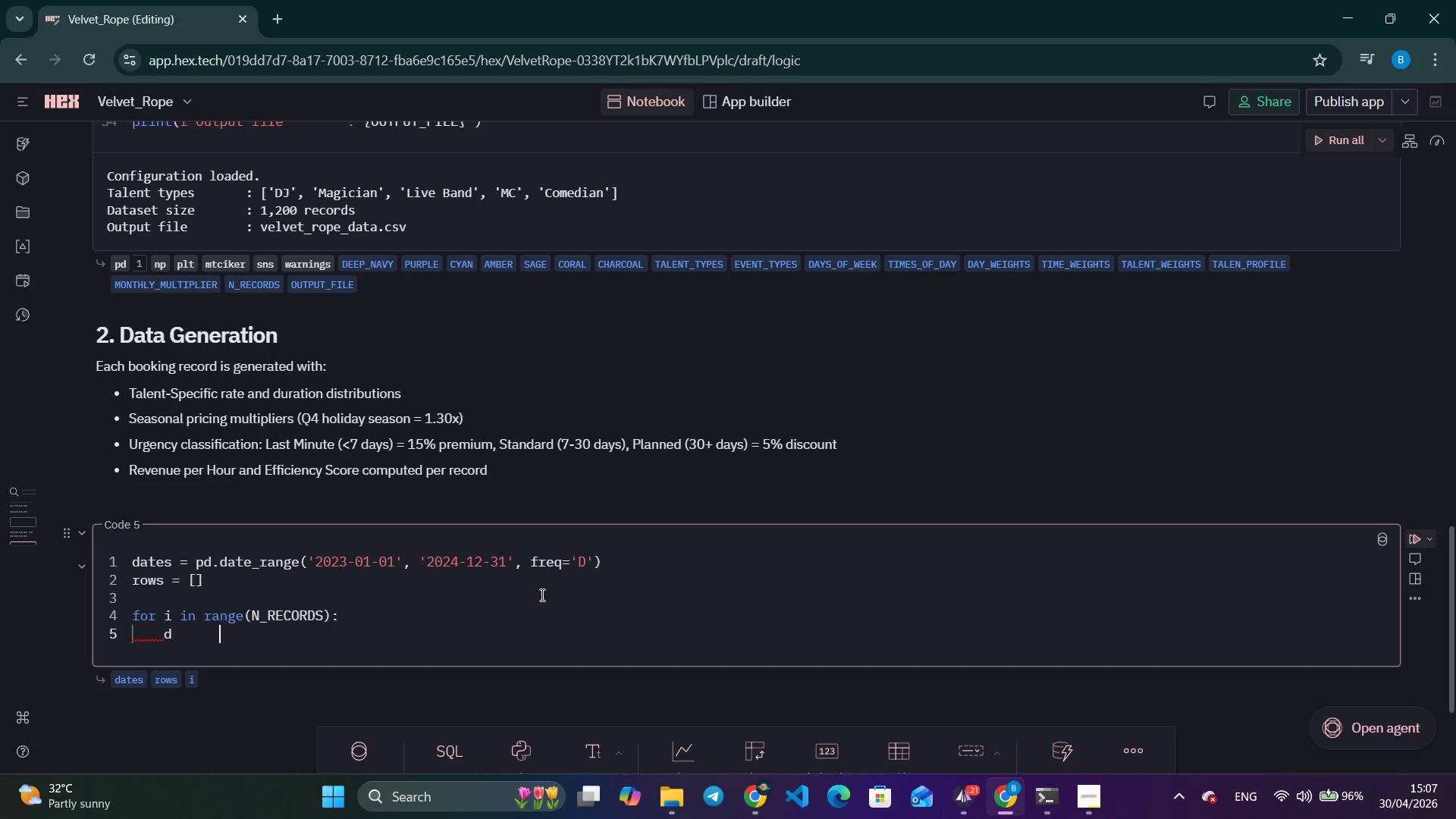 
key(Space)
 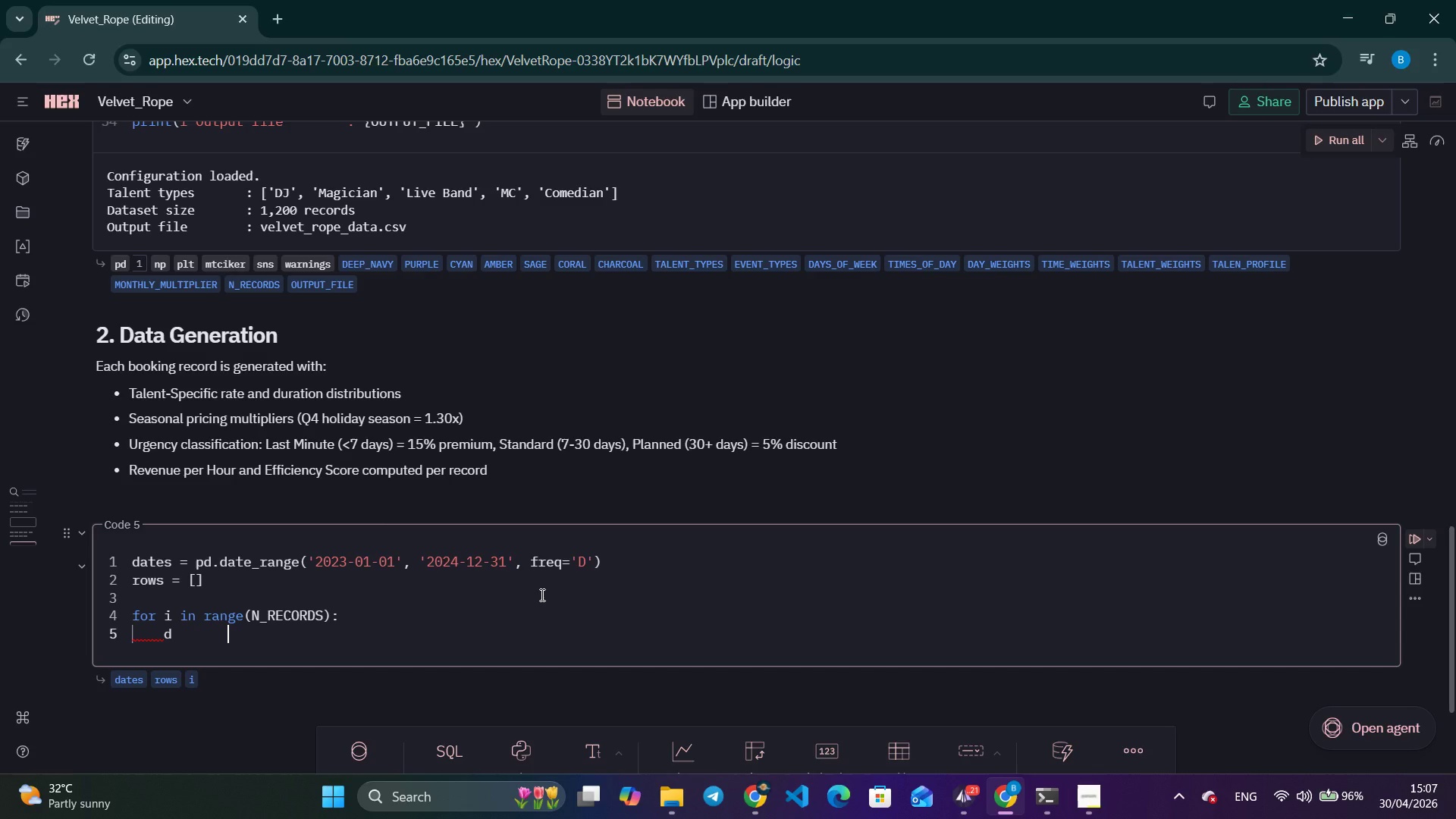 
key(Space)
 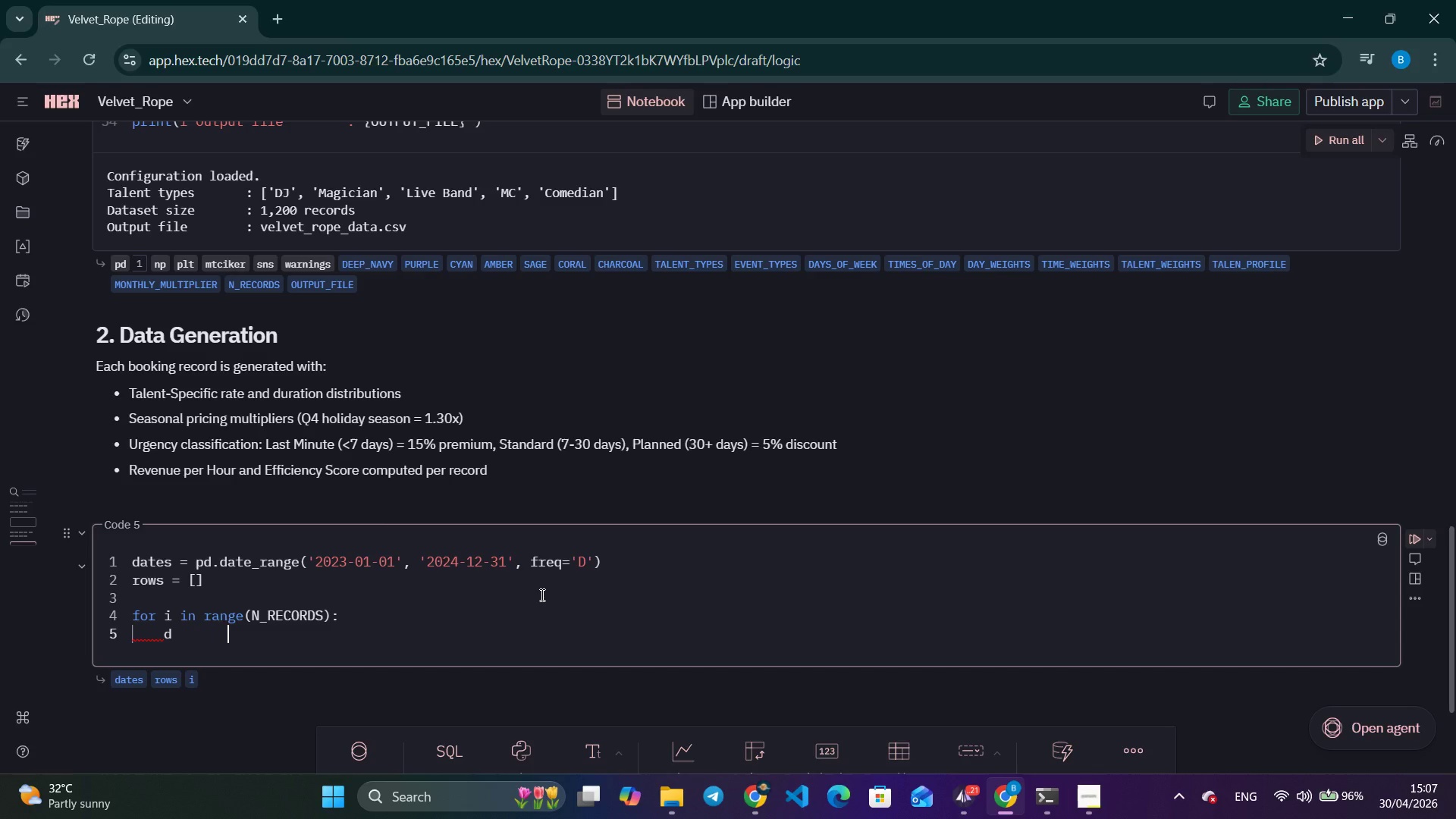 
key(Space)
 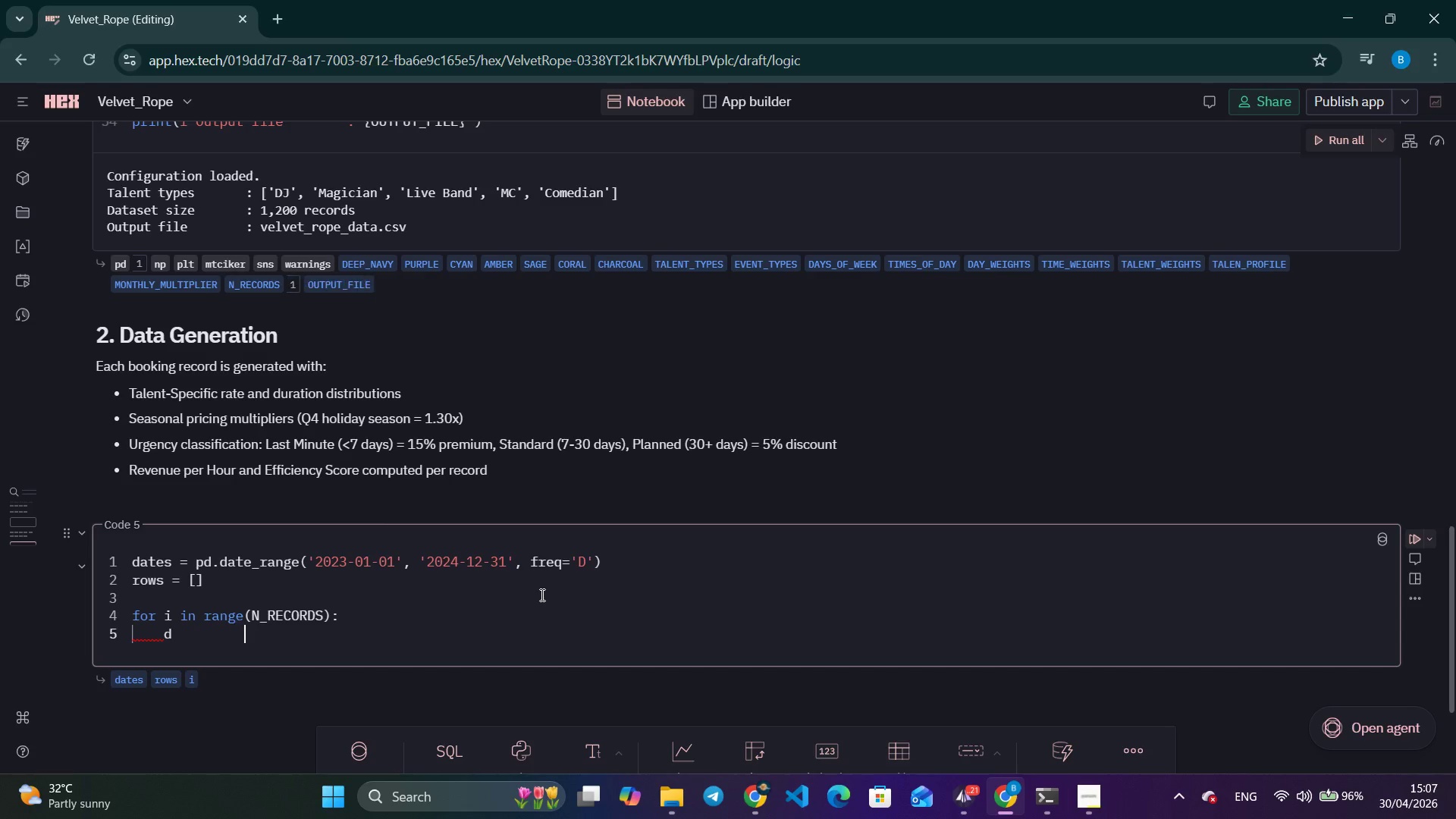 
key(Space)
 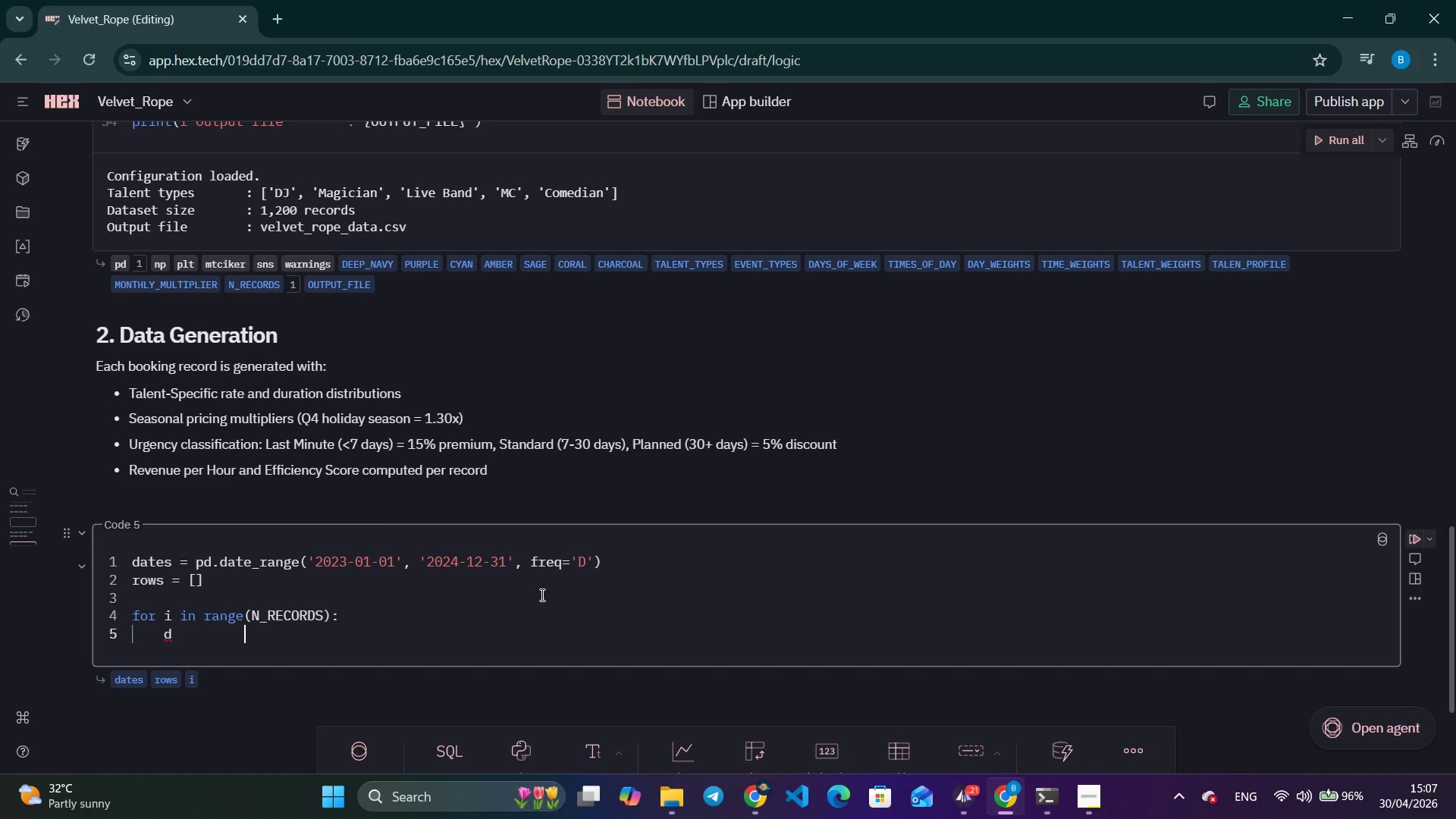 
key(Equal)
 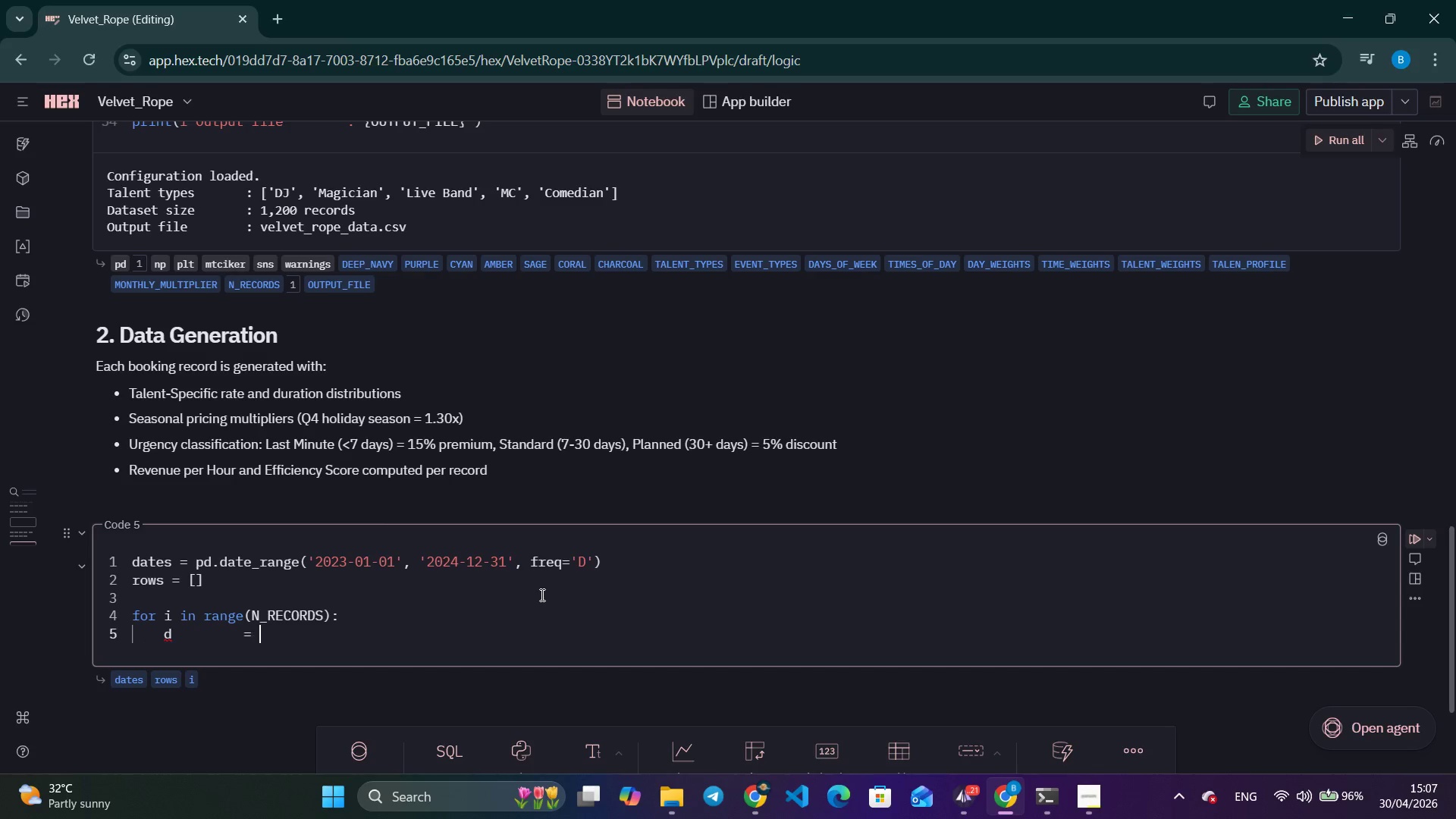 
key(Space)
 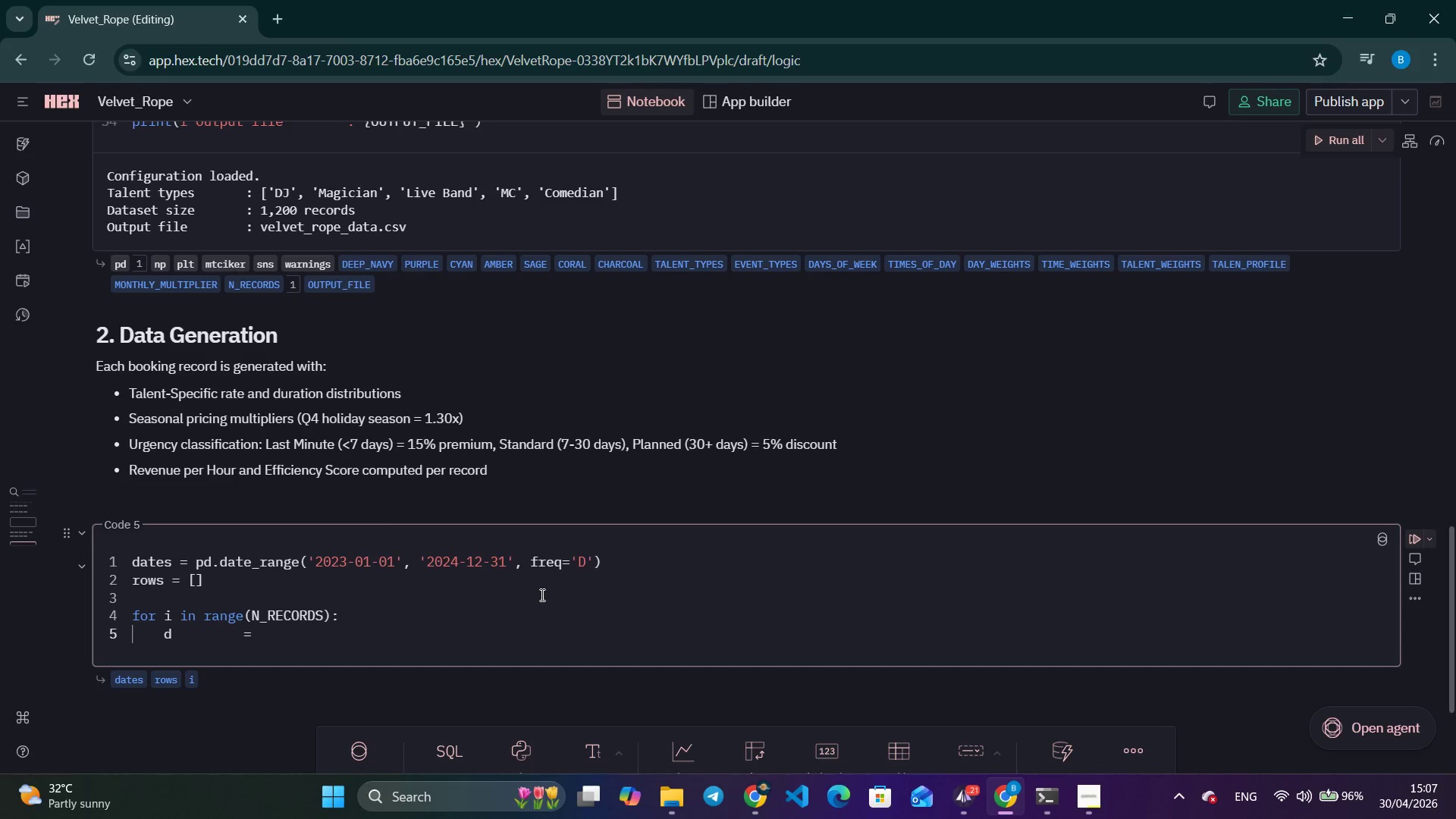 
type(pd.Timestamp(np.random.choice(dates)
 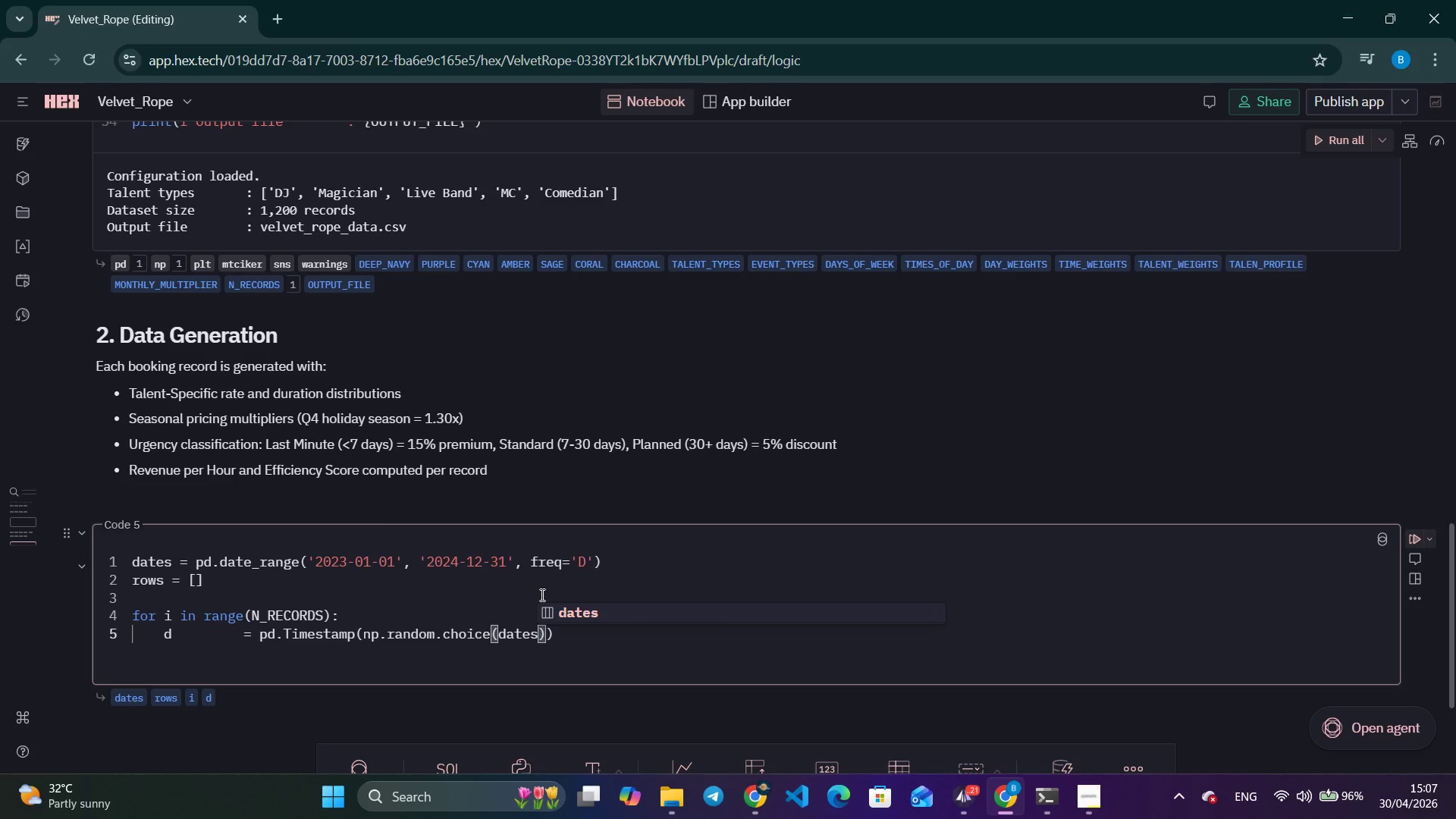 
key(ArrowRight)
 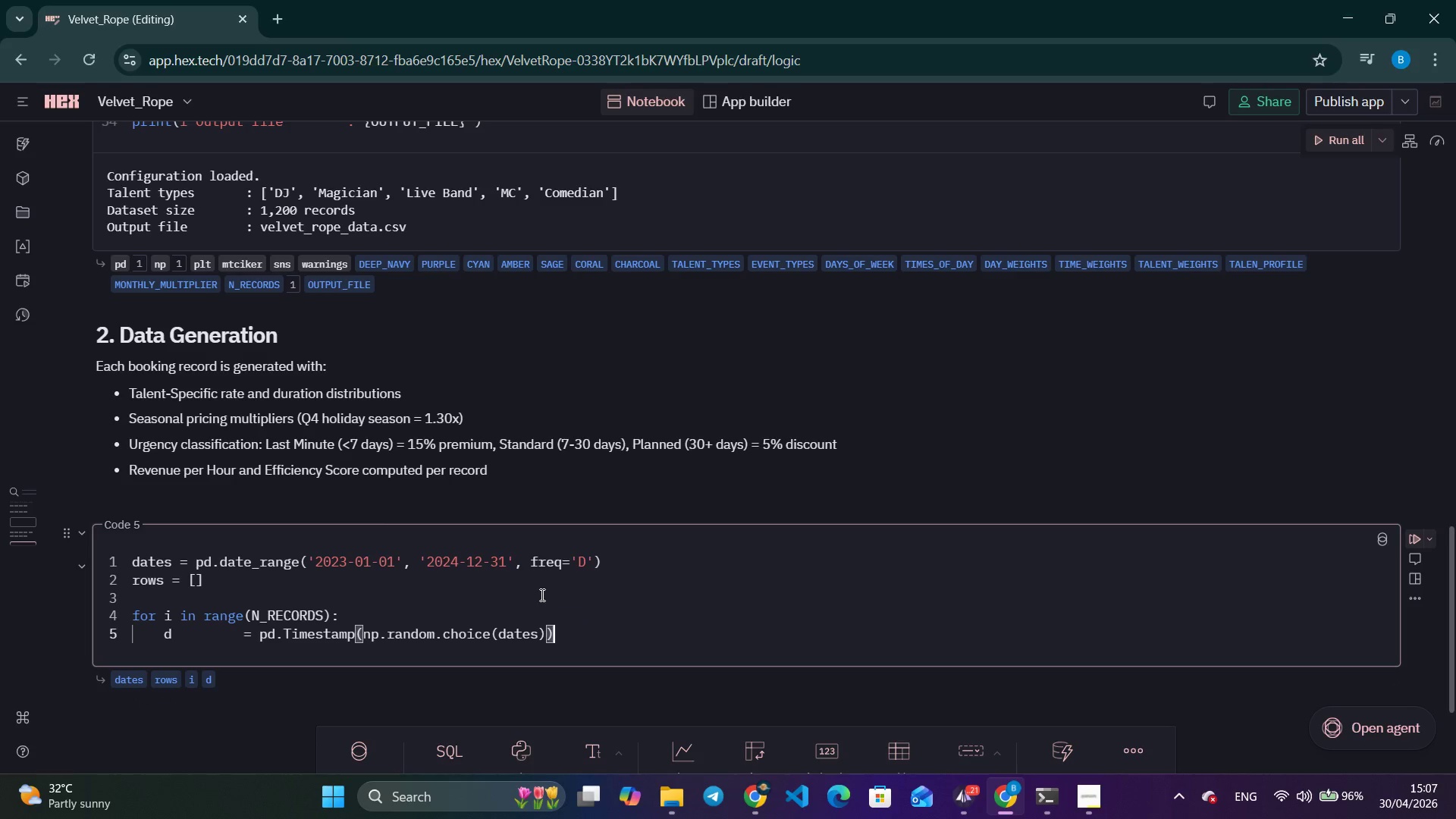 
key(ArrowRight)
 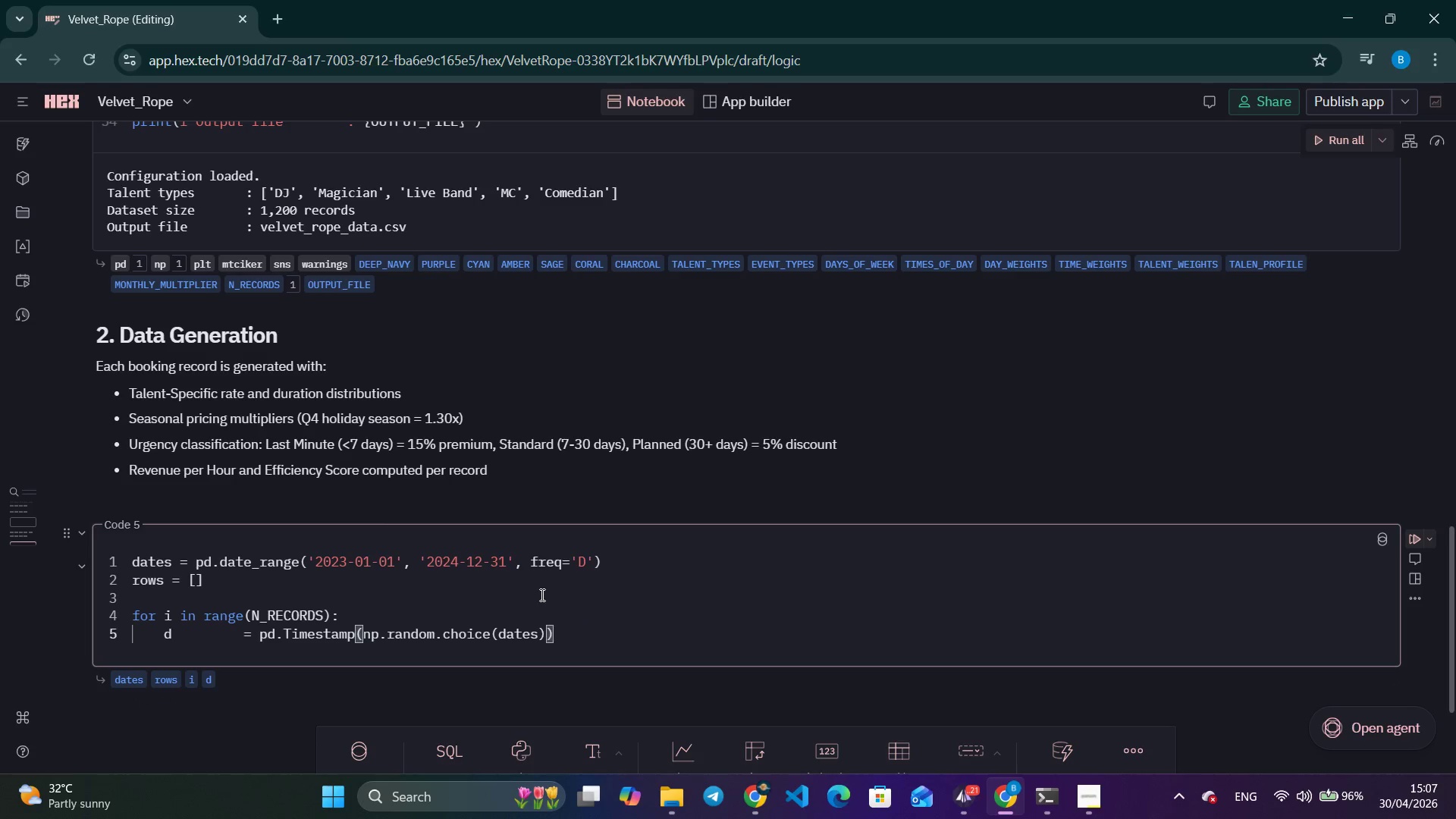 
wait(13.41)
 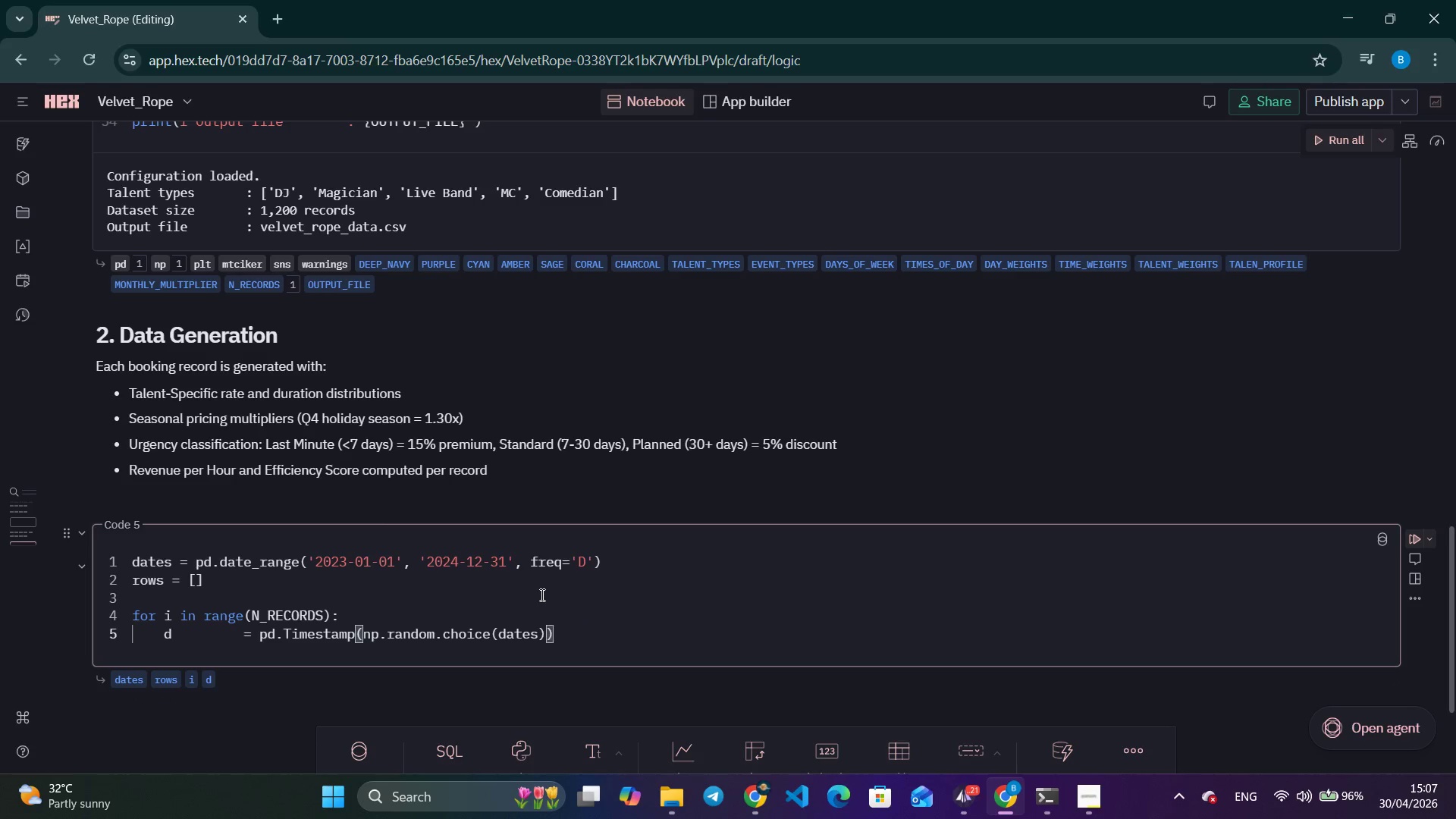 
key(Enter)
 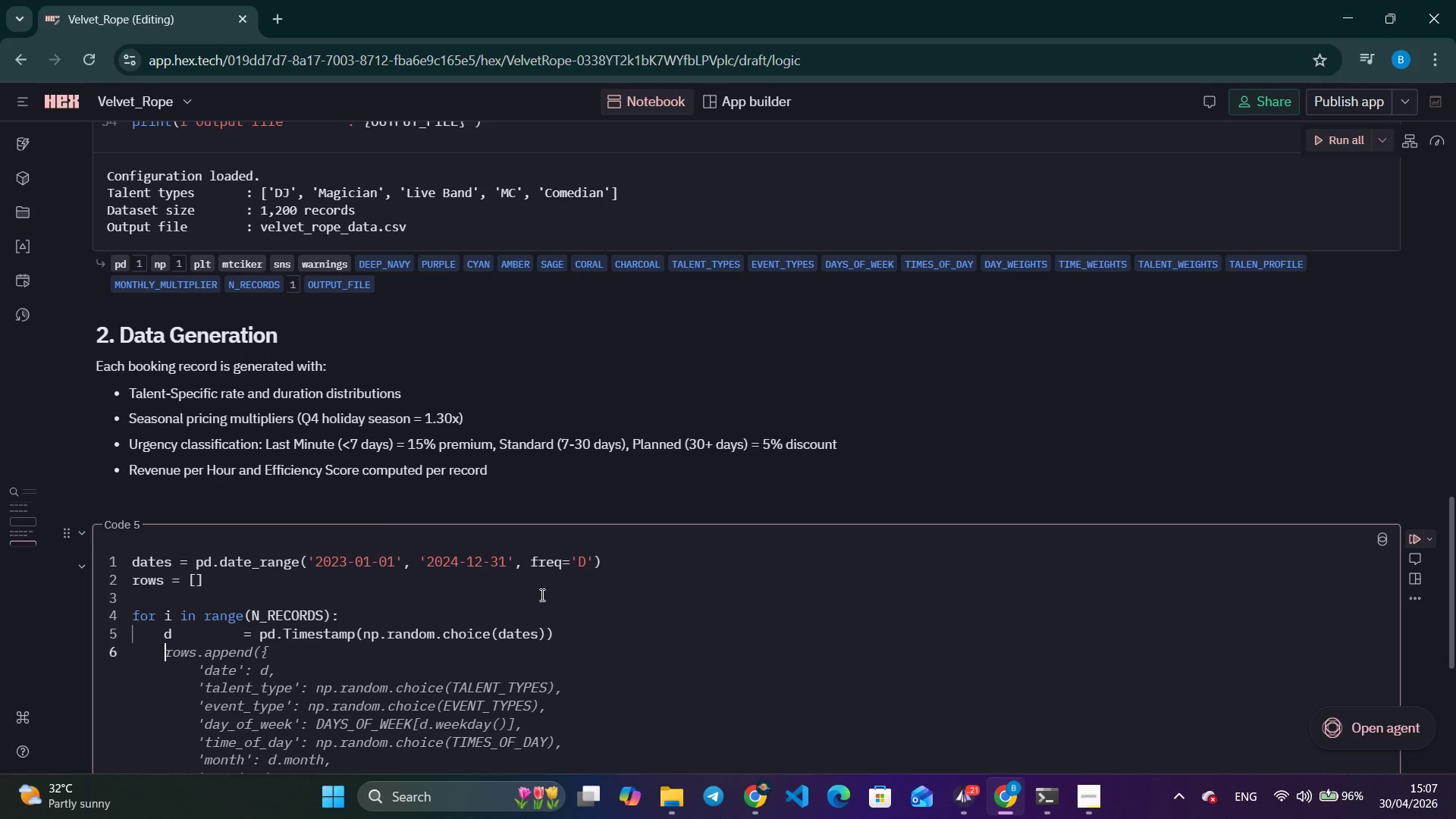 
type(talent    = np.random.choice()
 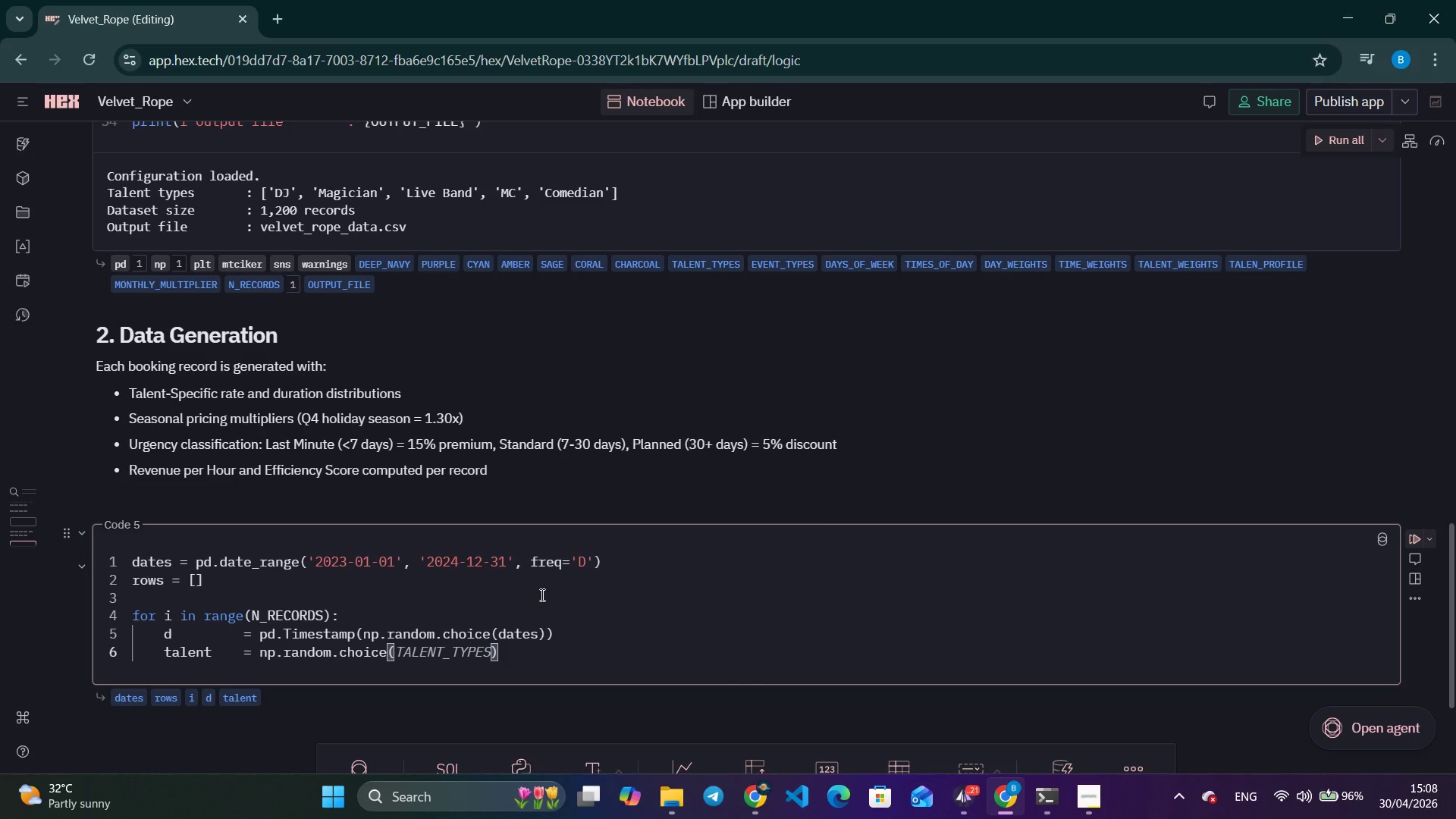 
key(Control+ArrowRight)
 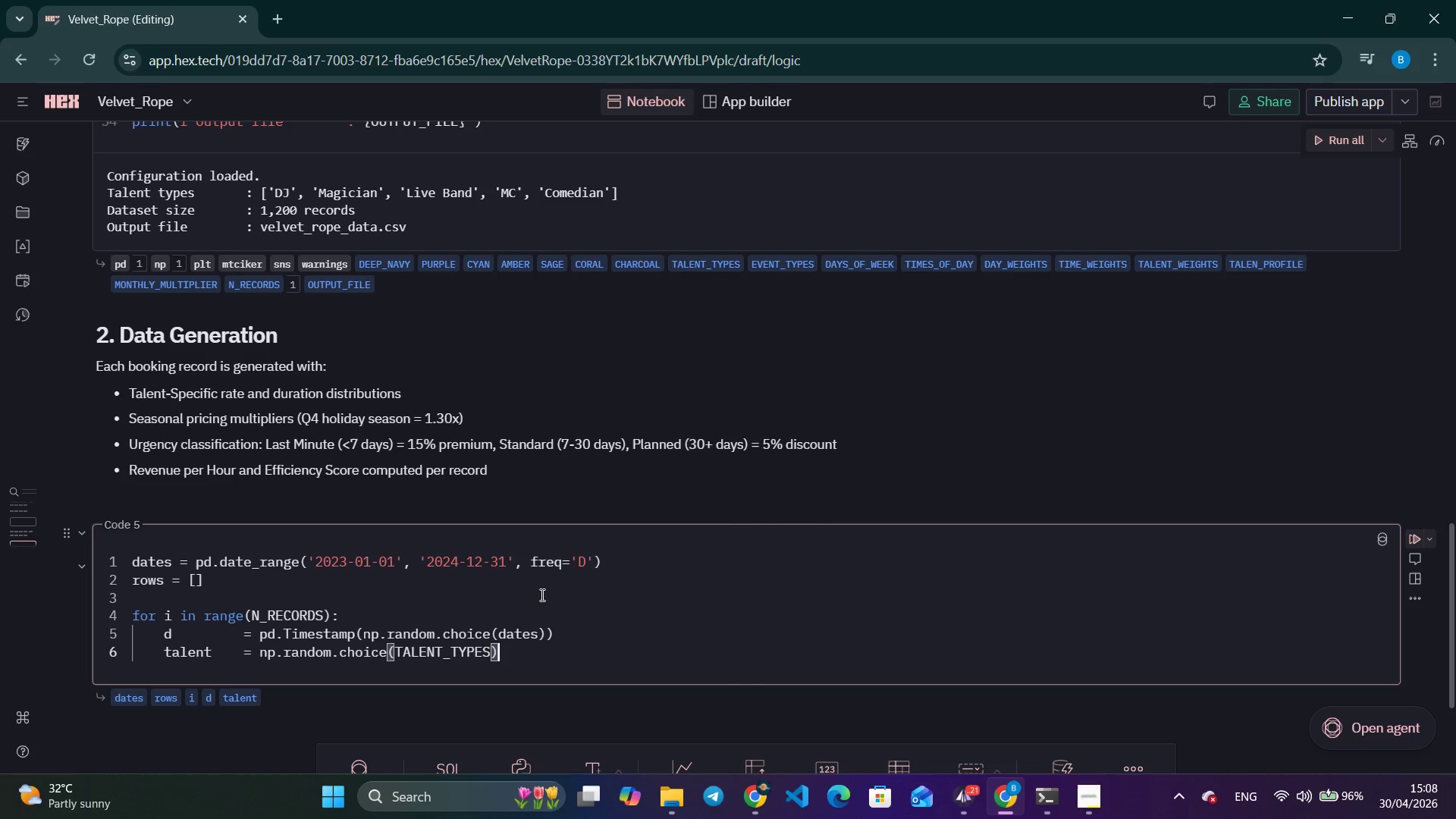 
key(ArrowLeft)
 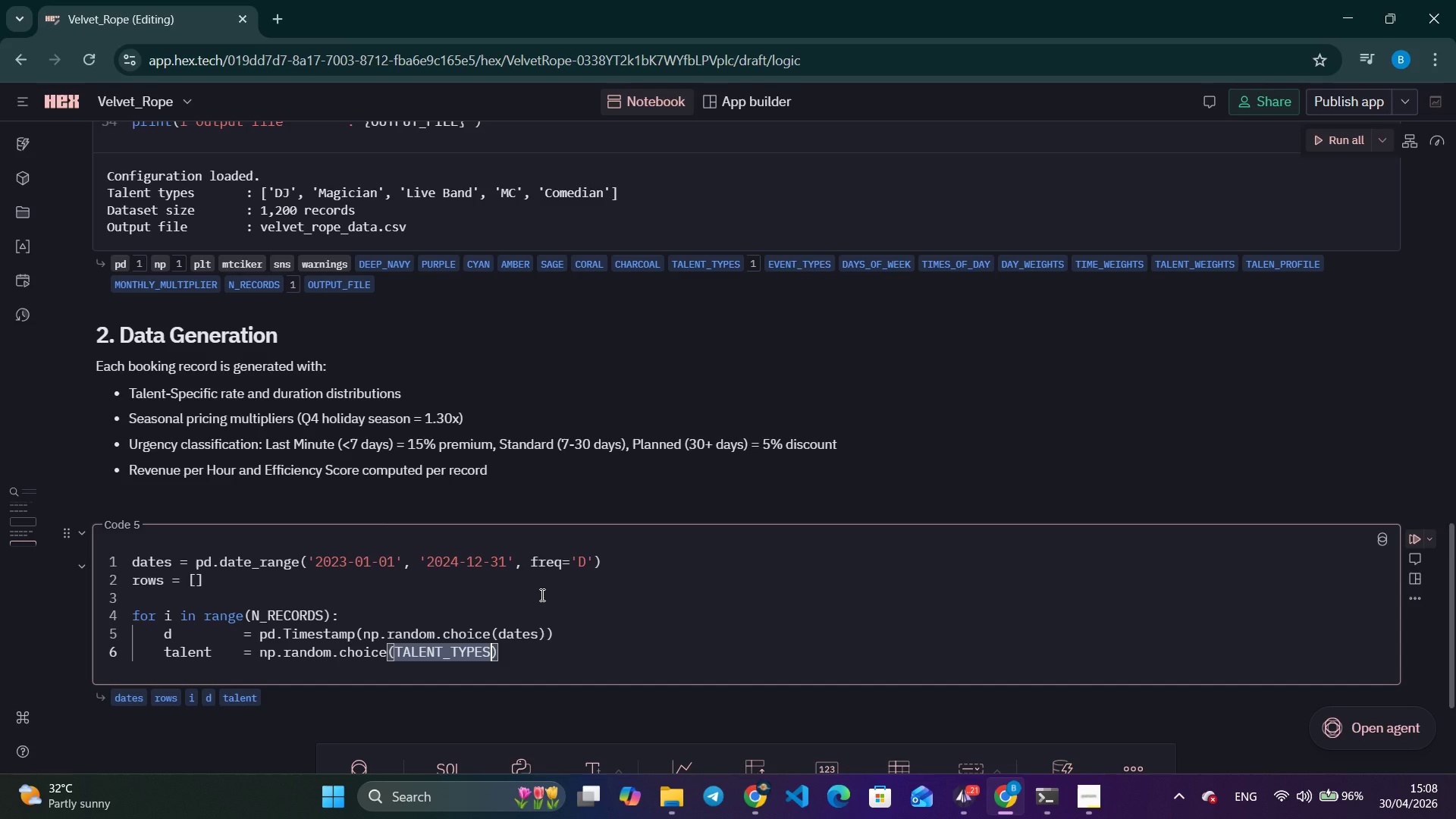 
key(Comma)
 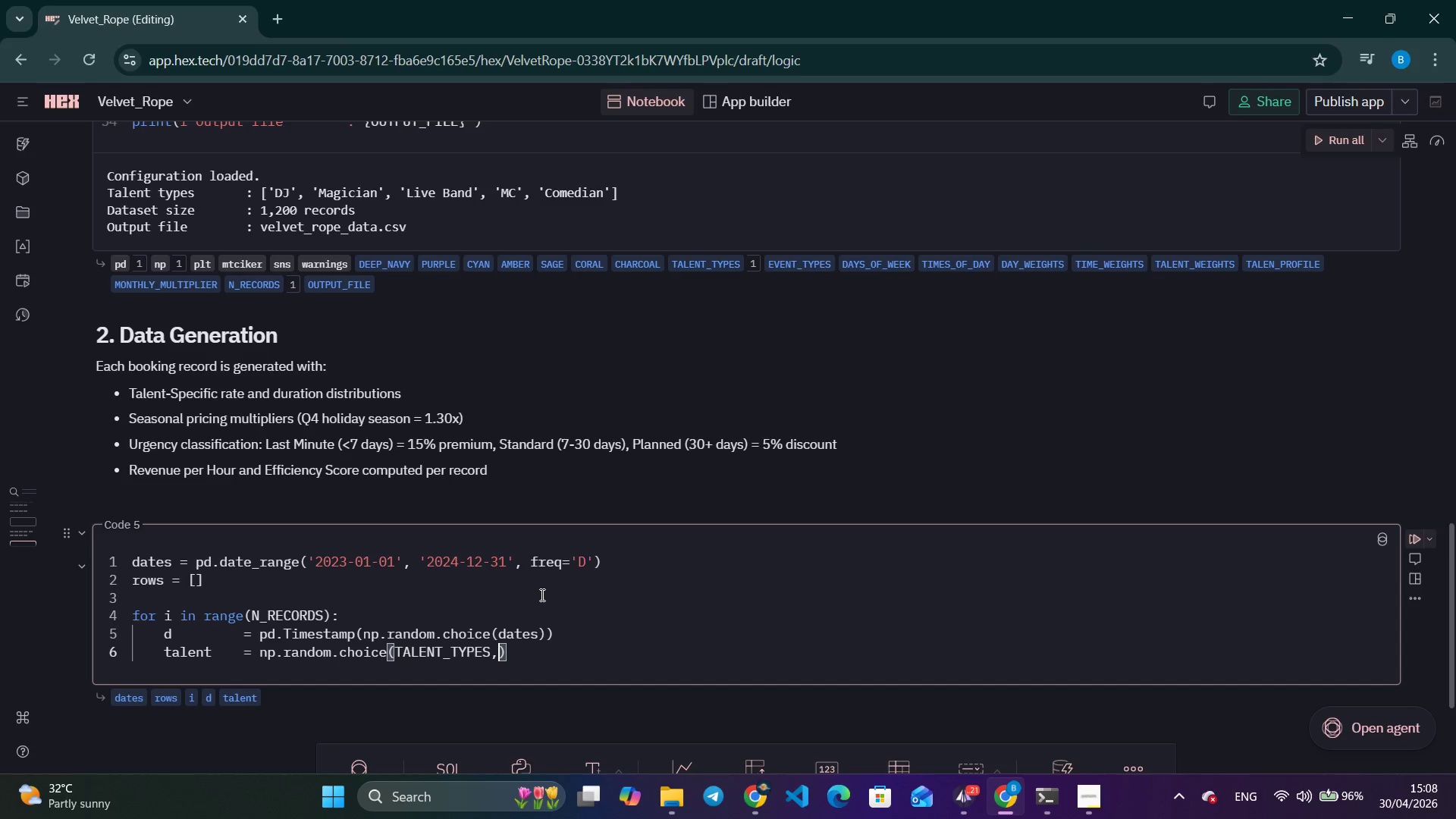 
key(Space)
 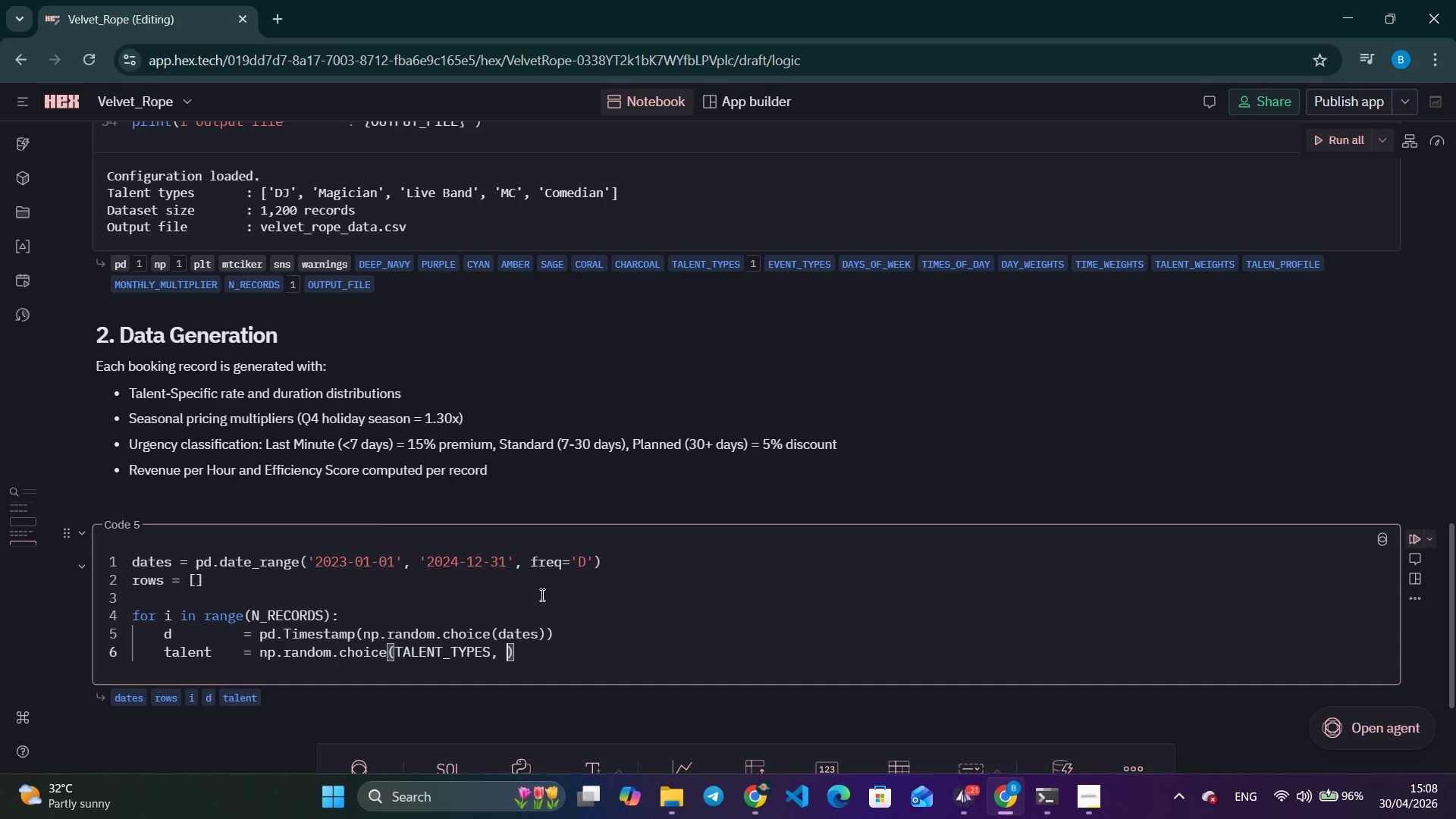 
key(P)
 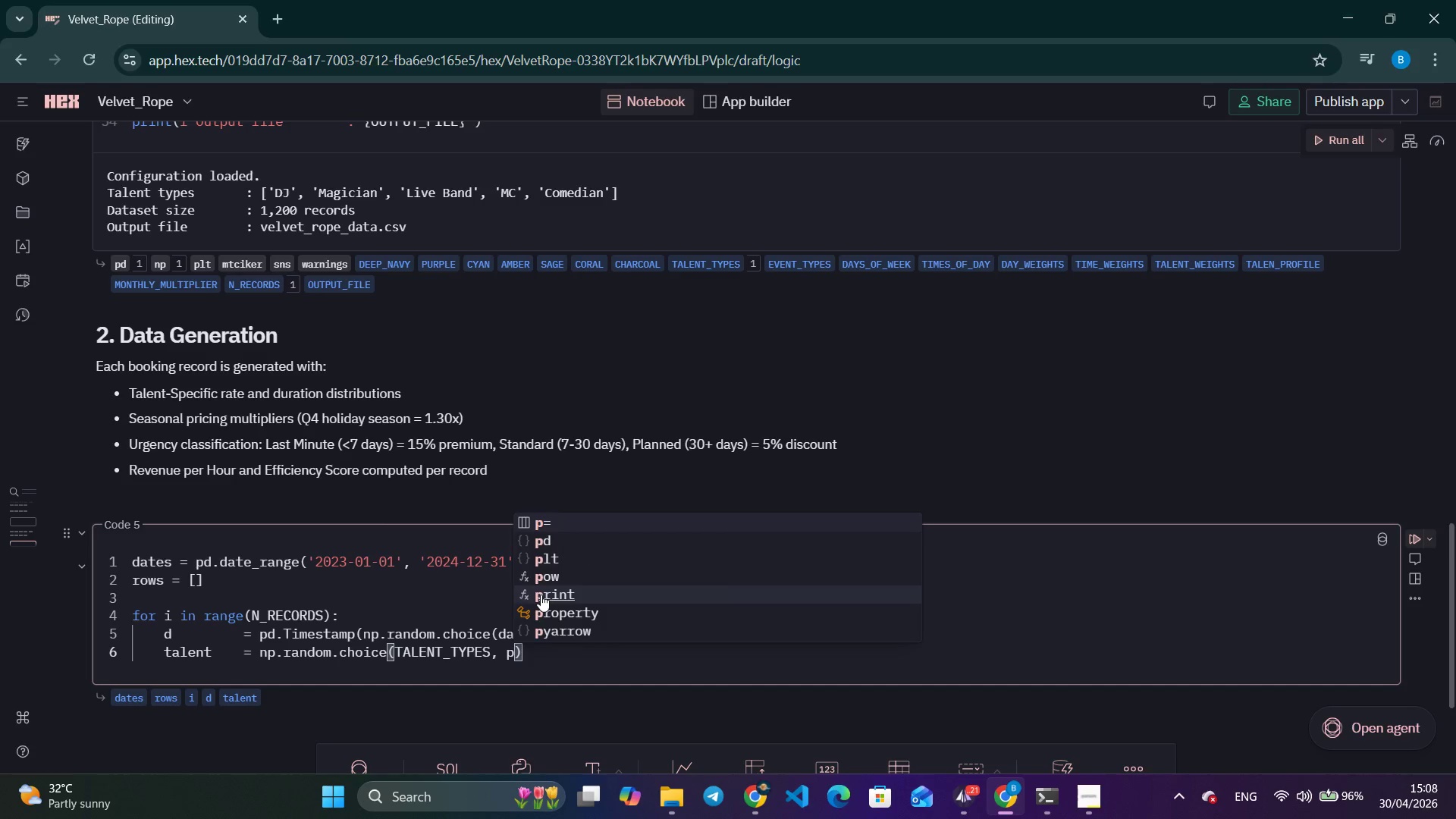 
key(Equal)
 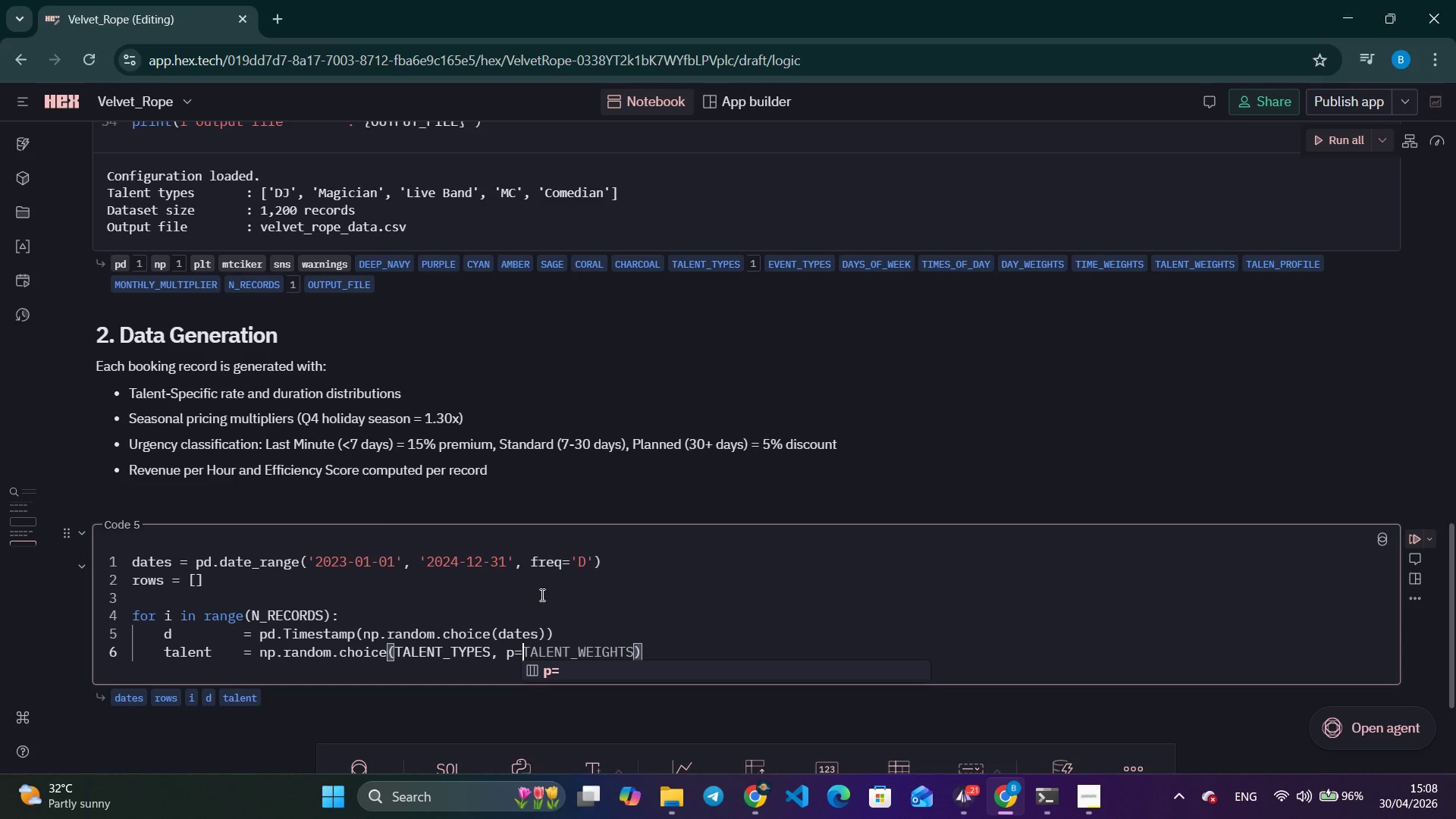 
key(Tab)
 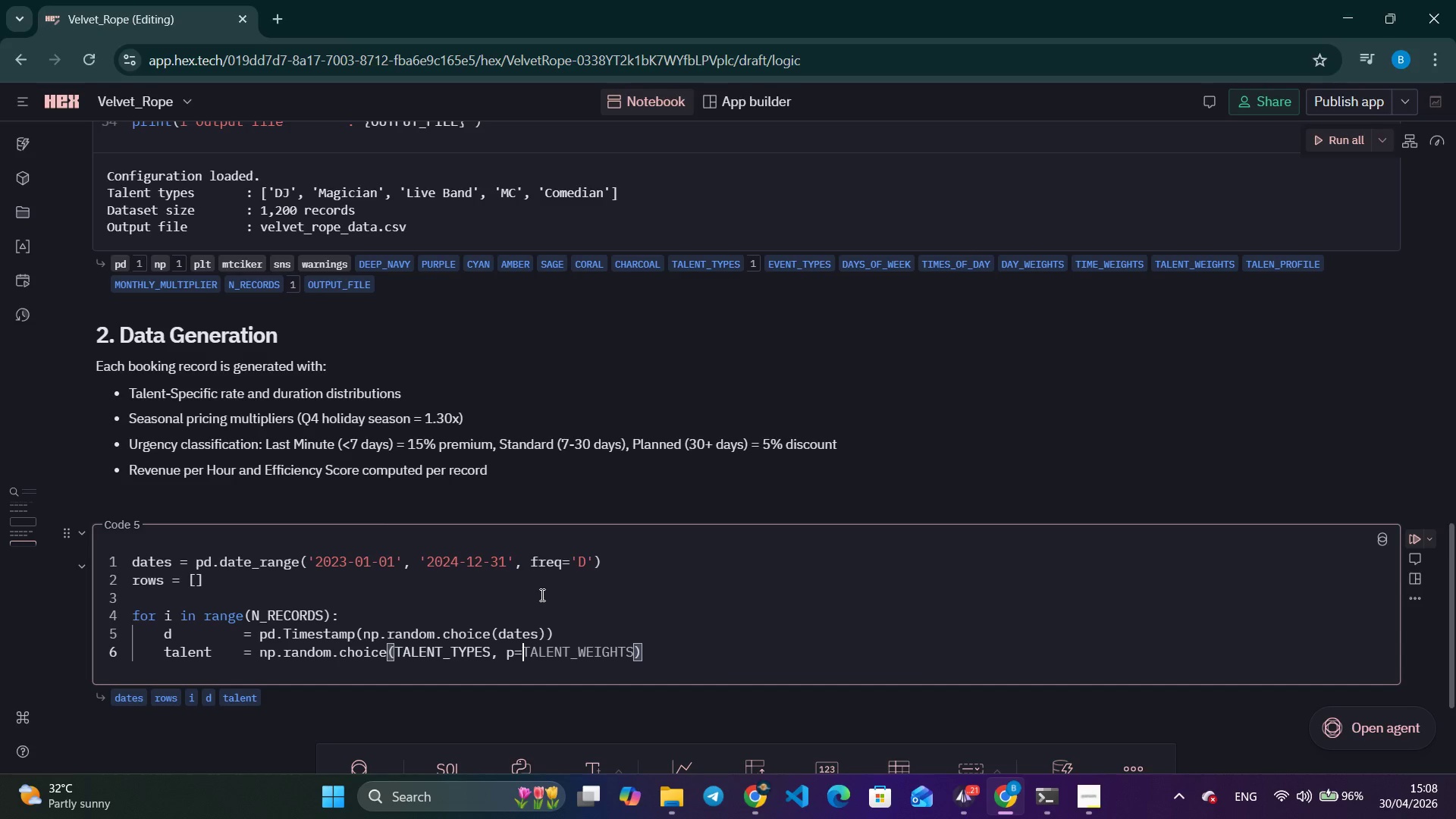 
key(Tab)
 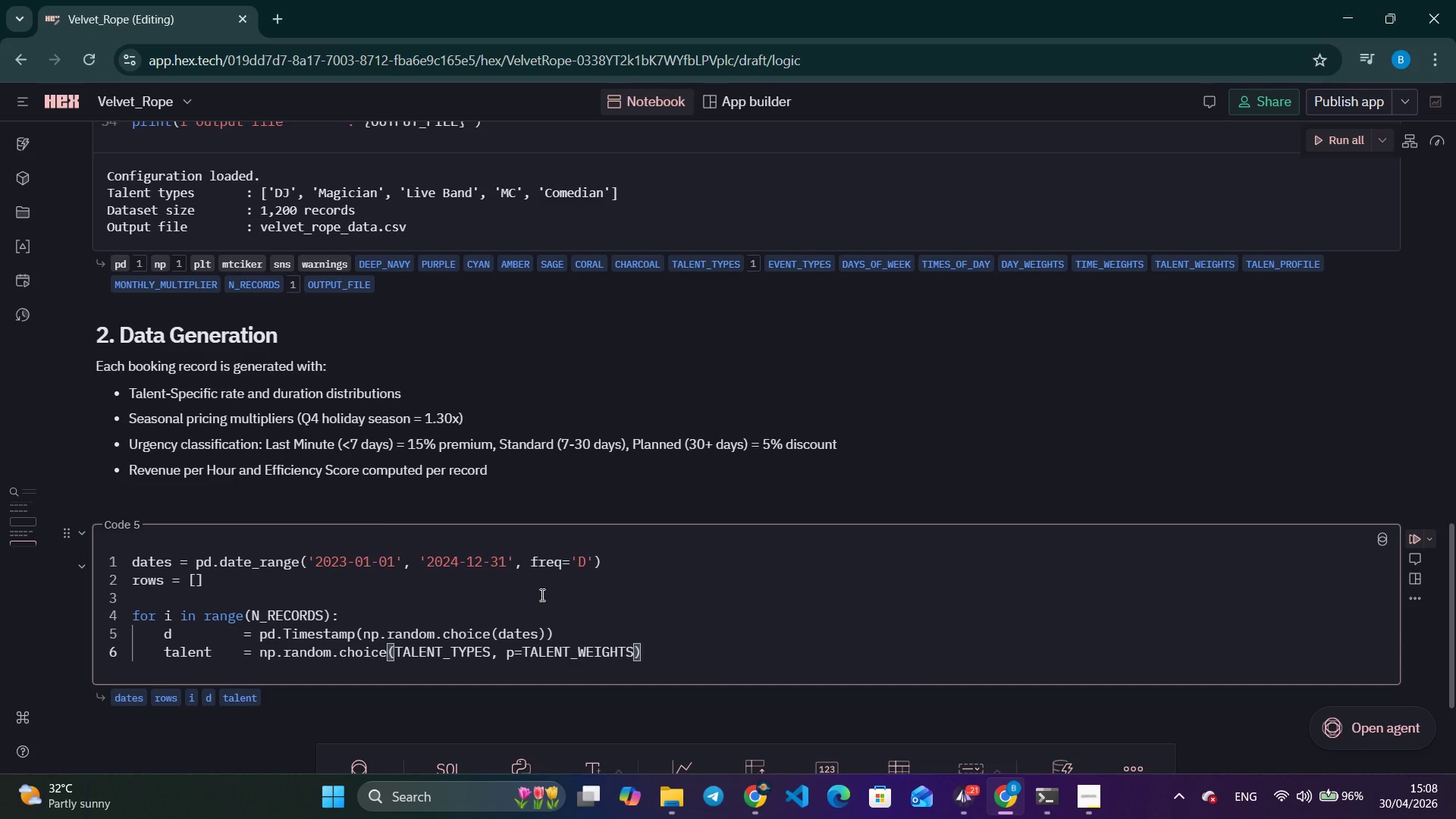 
key(Enter)
 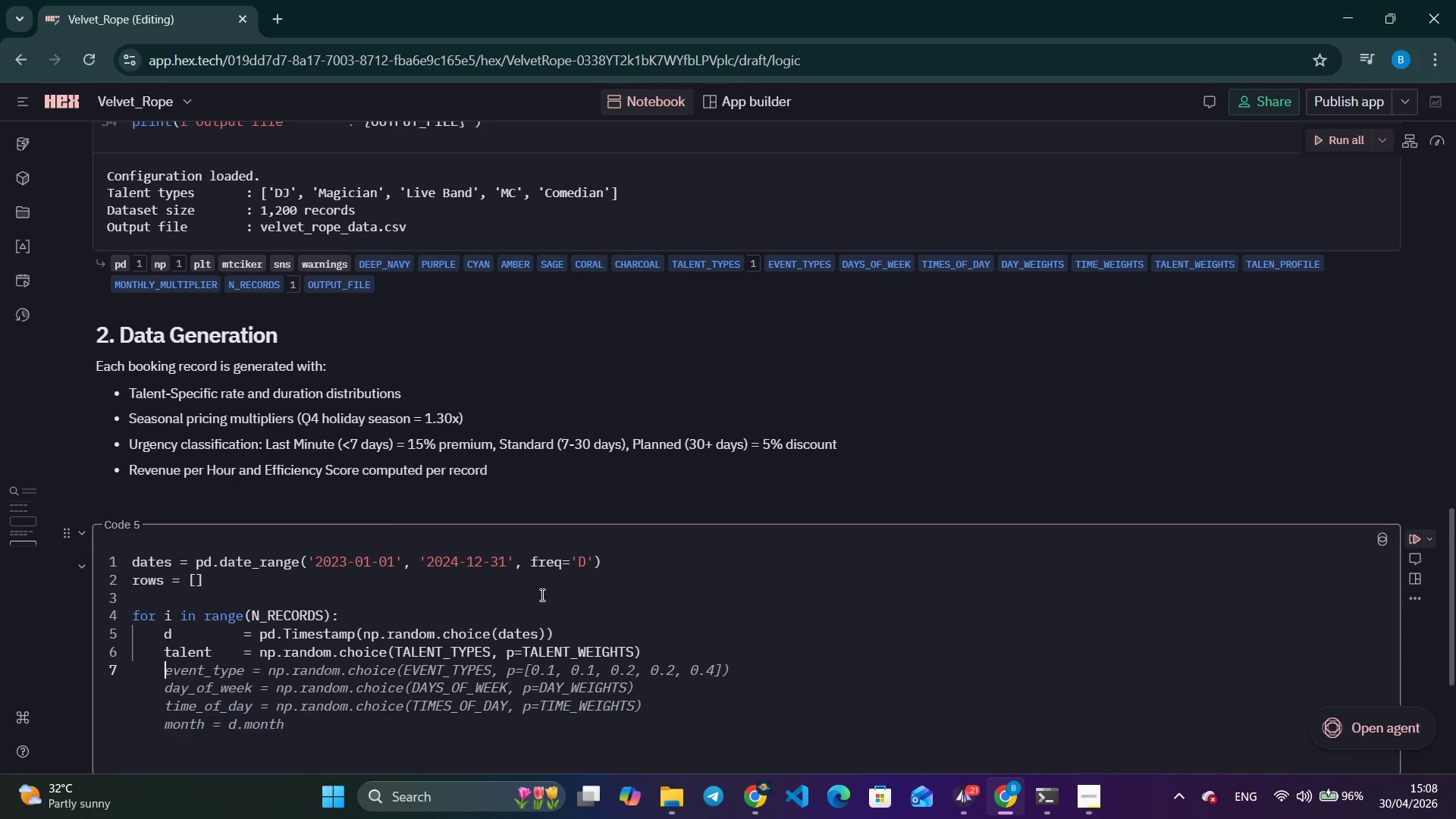 
type(event_type )
key(Backspace)
type(= np.randome)
key(Backspace)
type(.choice)
 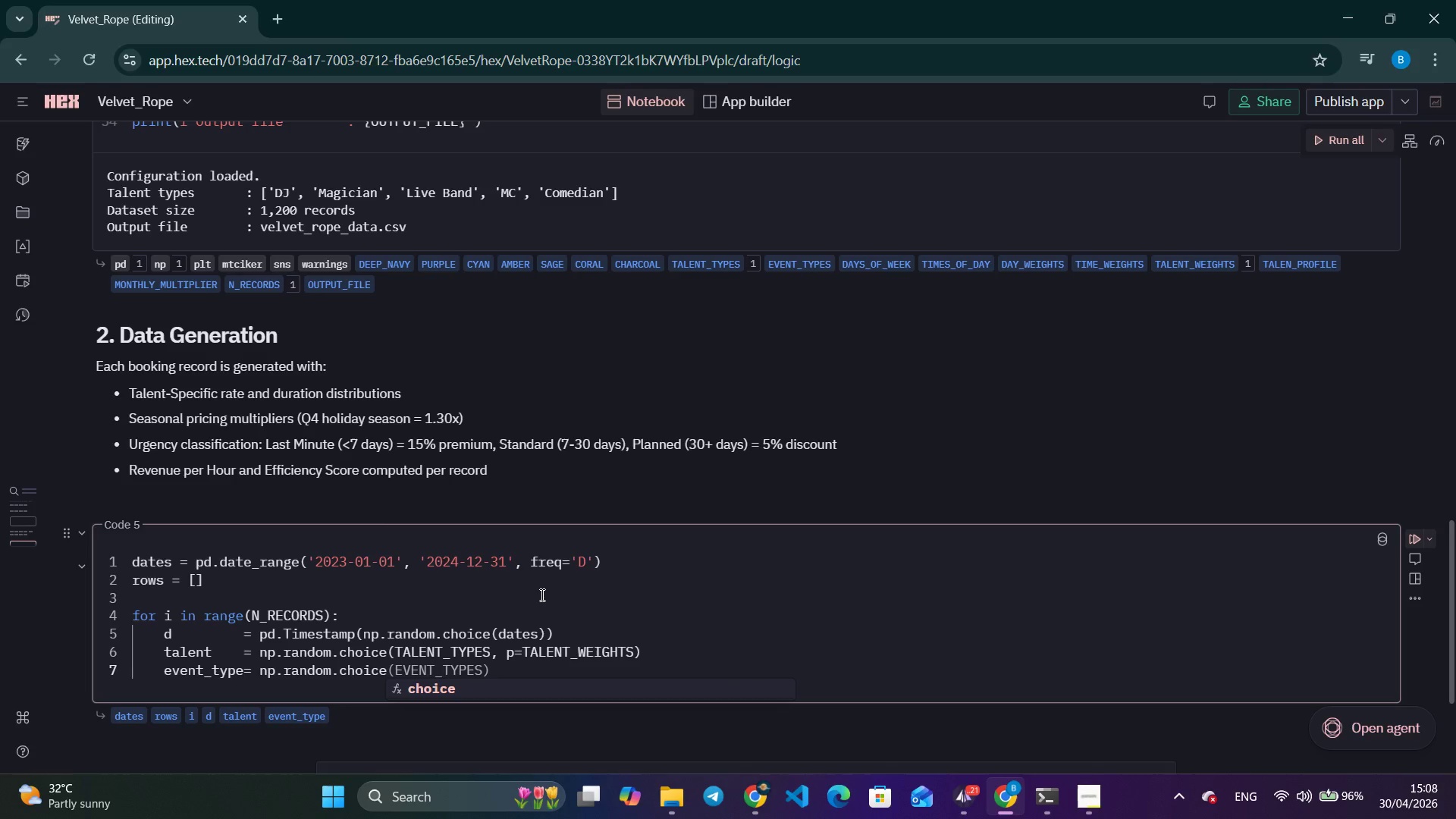 
key(Tab)
 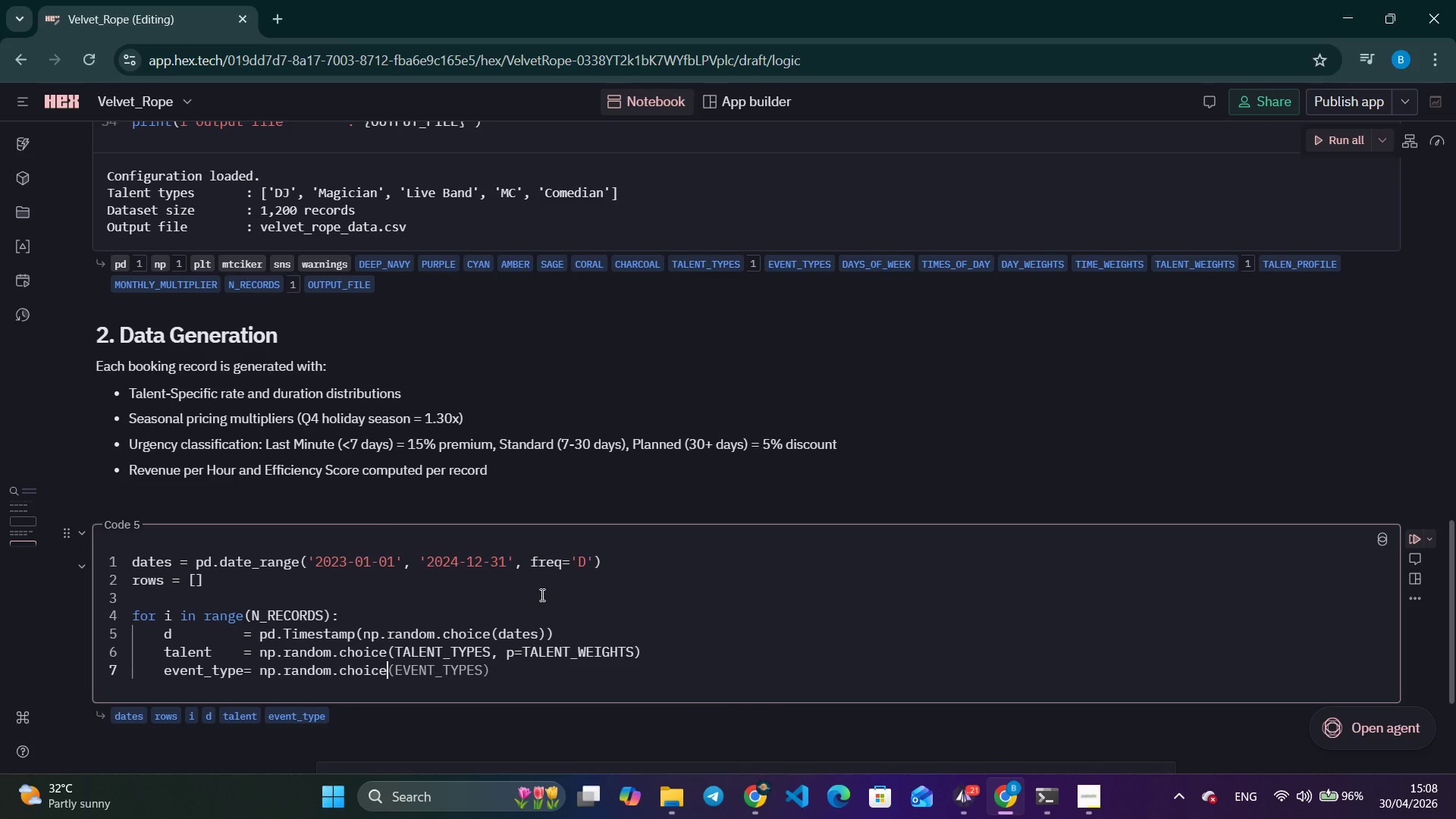 
key(Tab)
 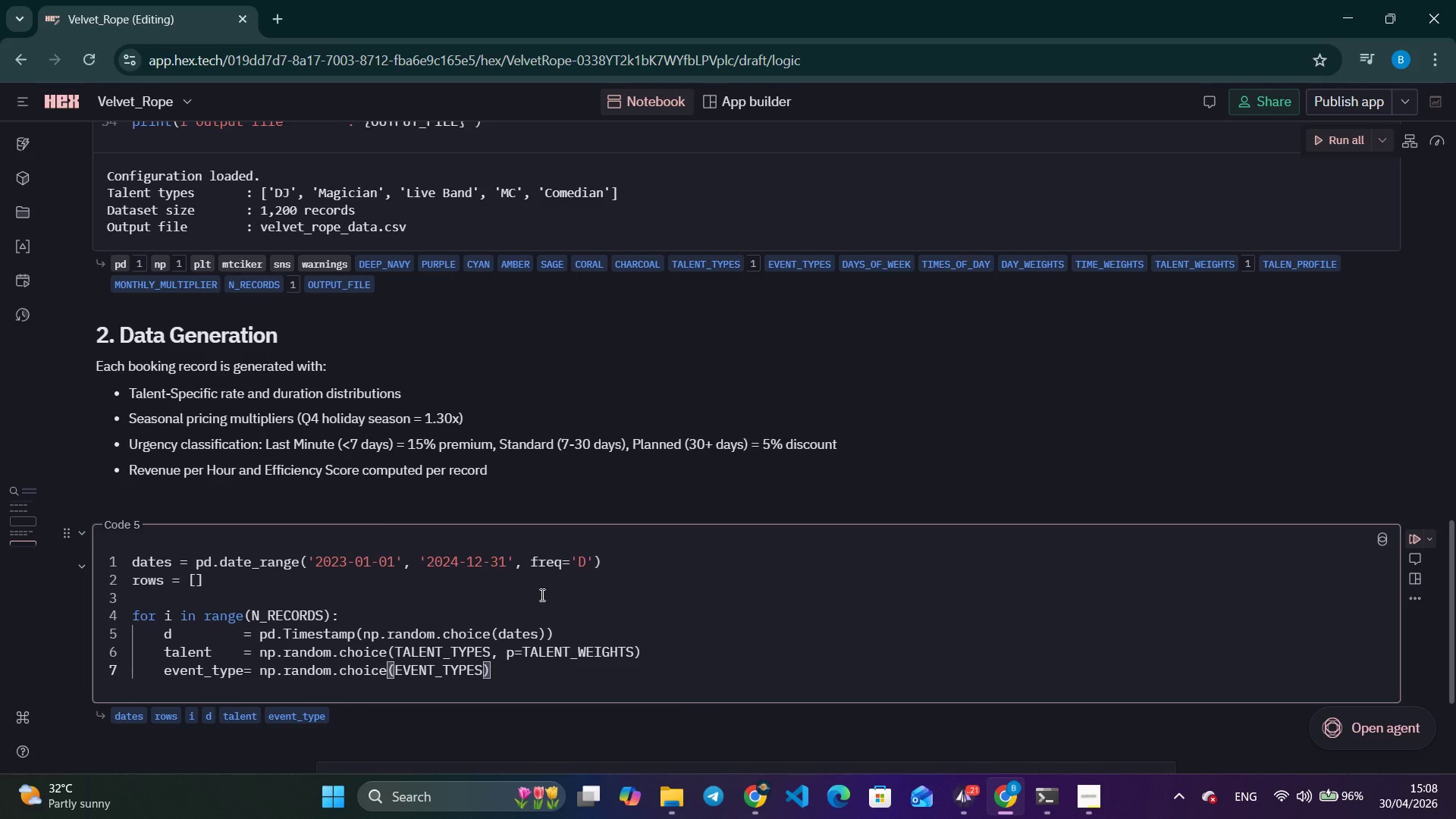 
key(Enter)
 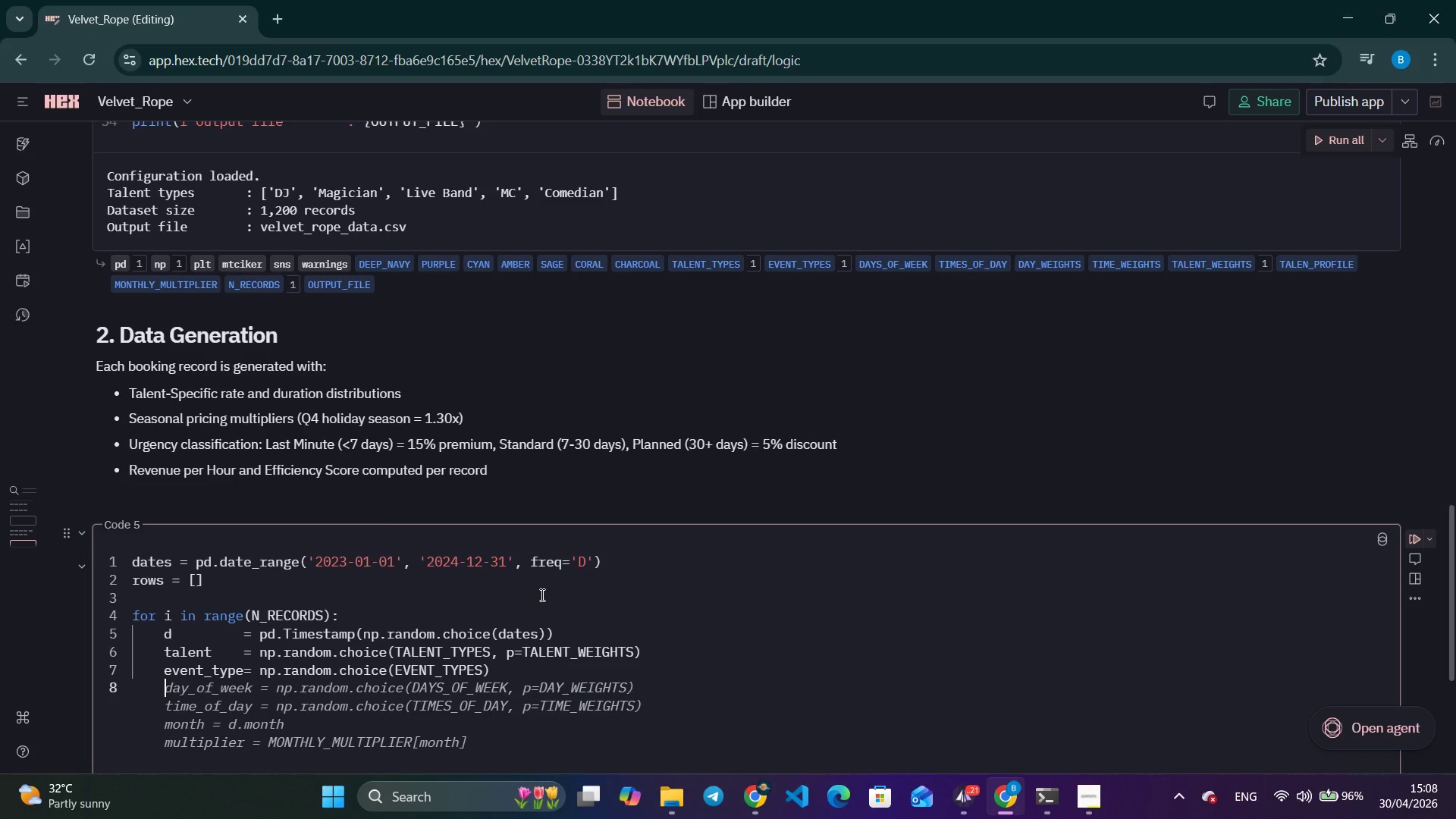 
type(day       = np.random.cho)
key(Tab)
key(Tab)
 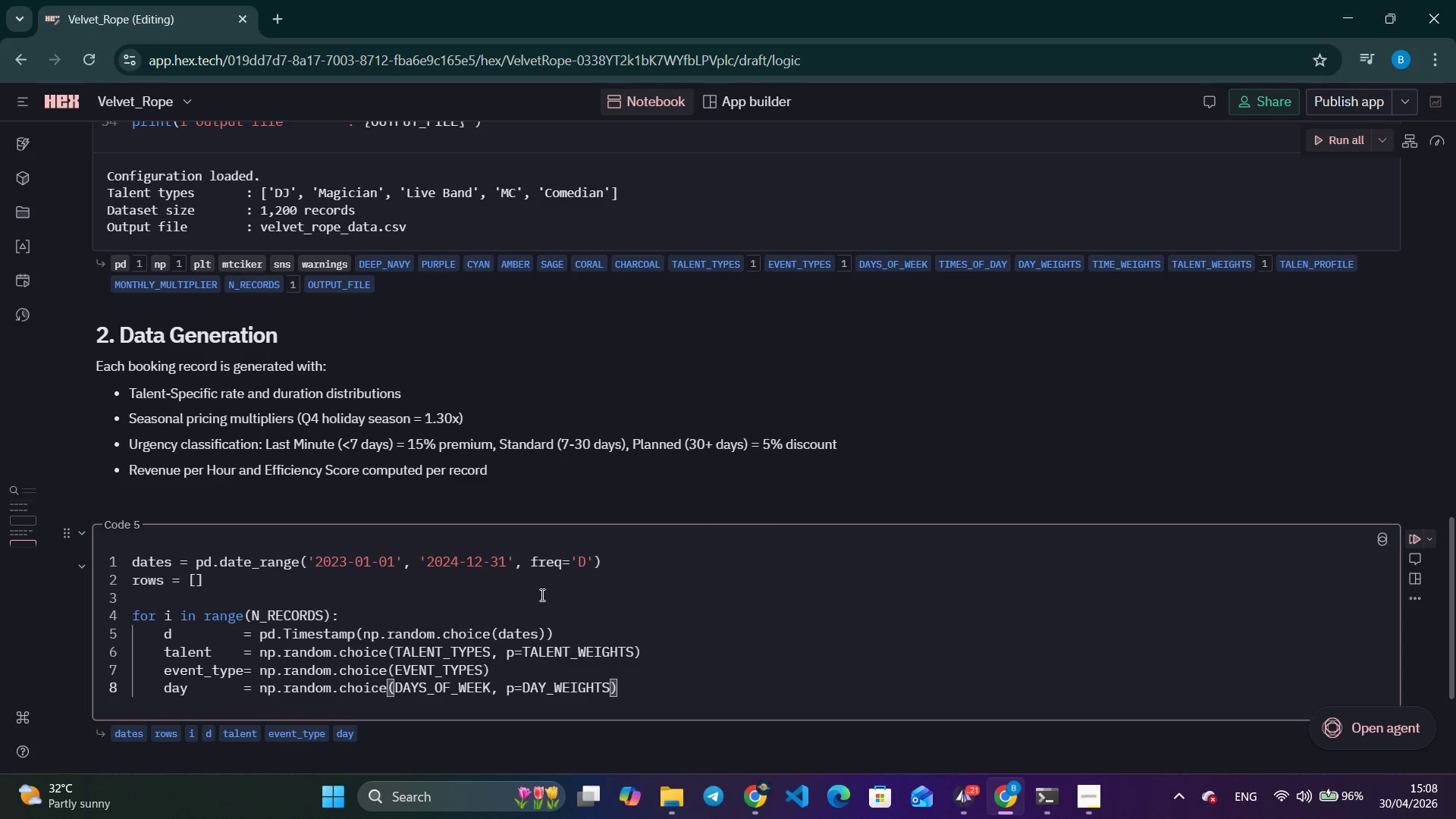 
key(Enter)
 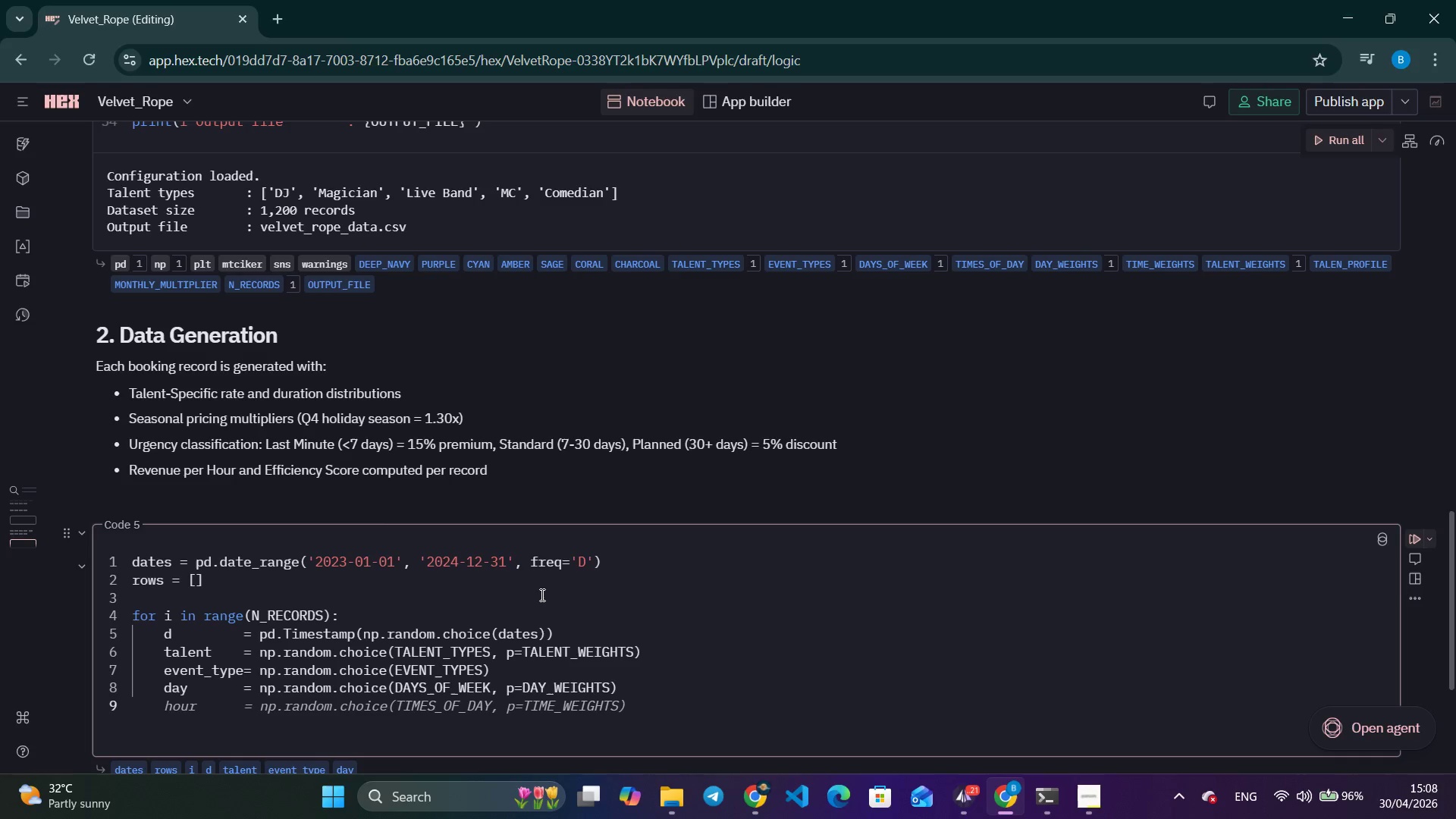 
type(tie)
key(Backspace)
type(me      = np.random.choice)
 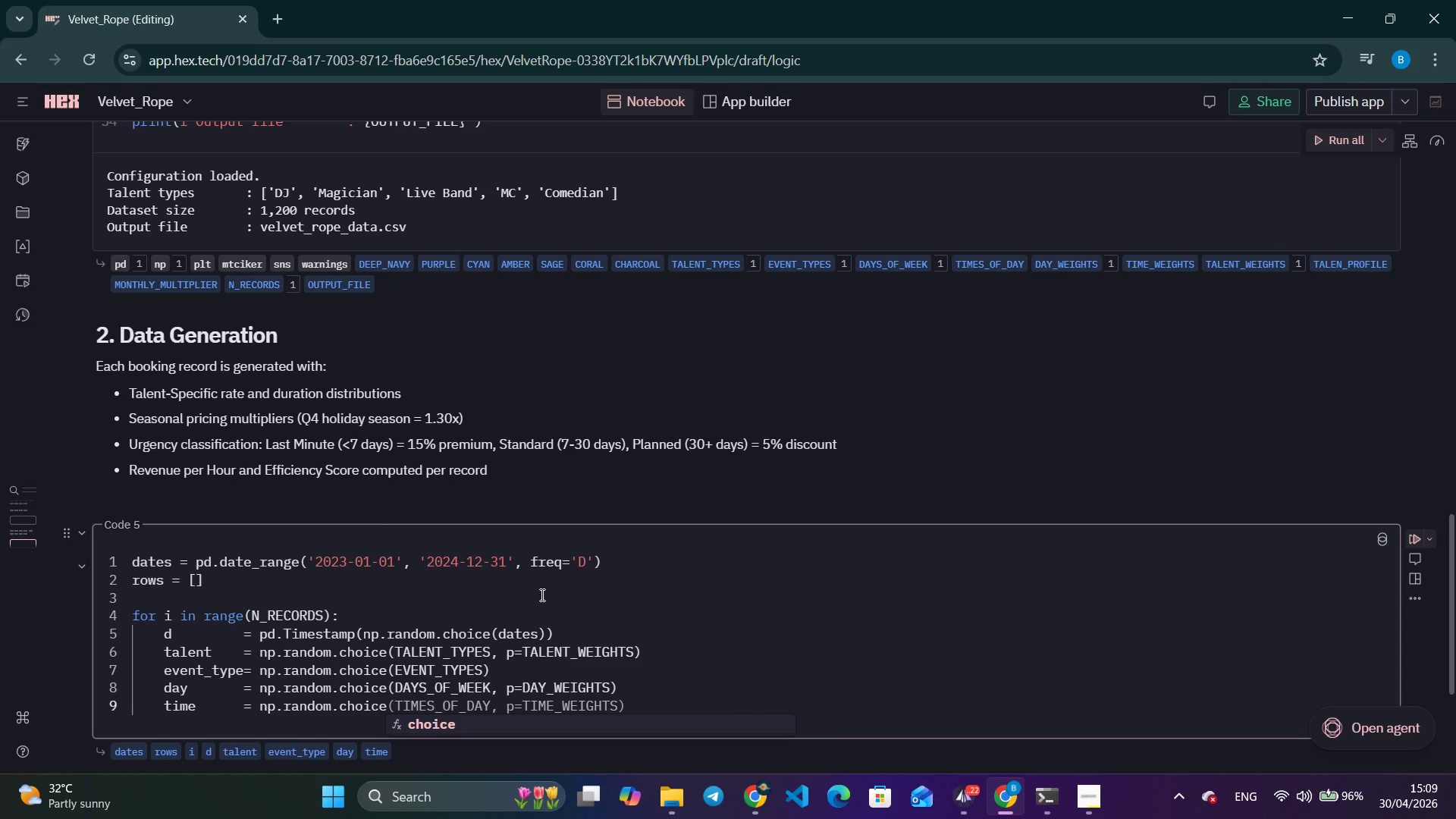 
key(Tab)
 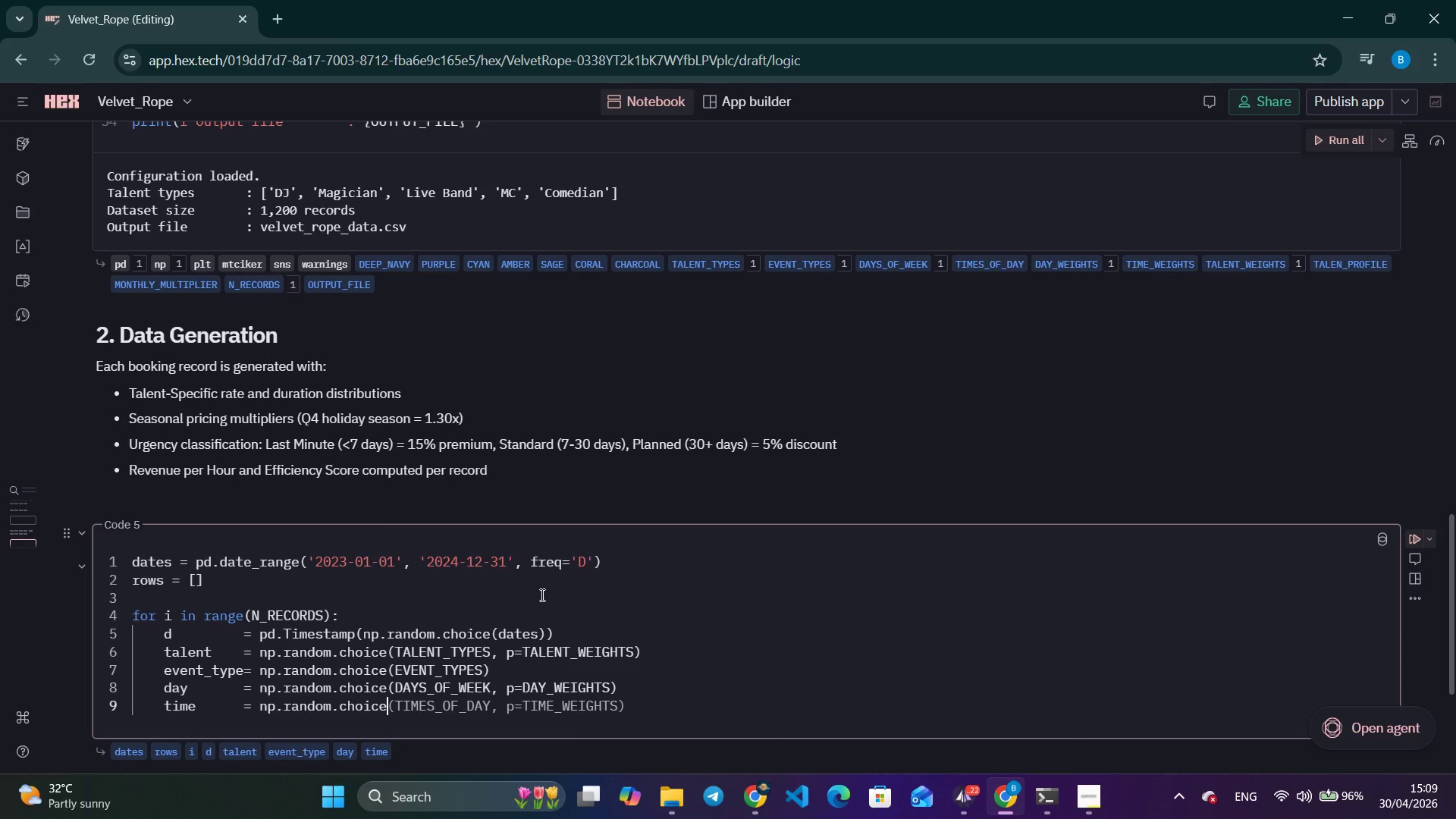 
key(Tab)
 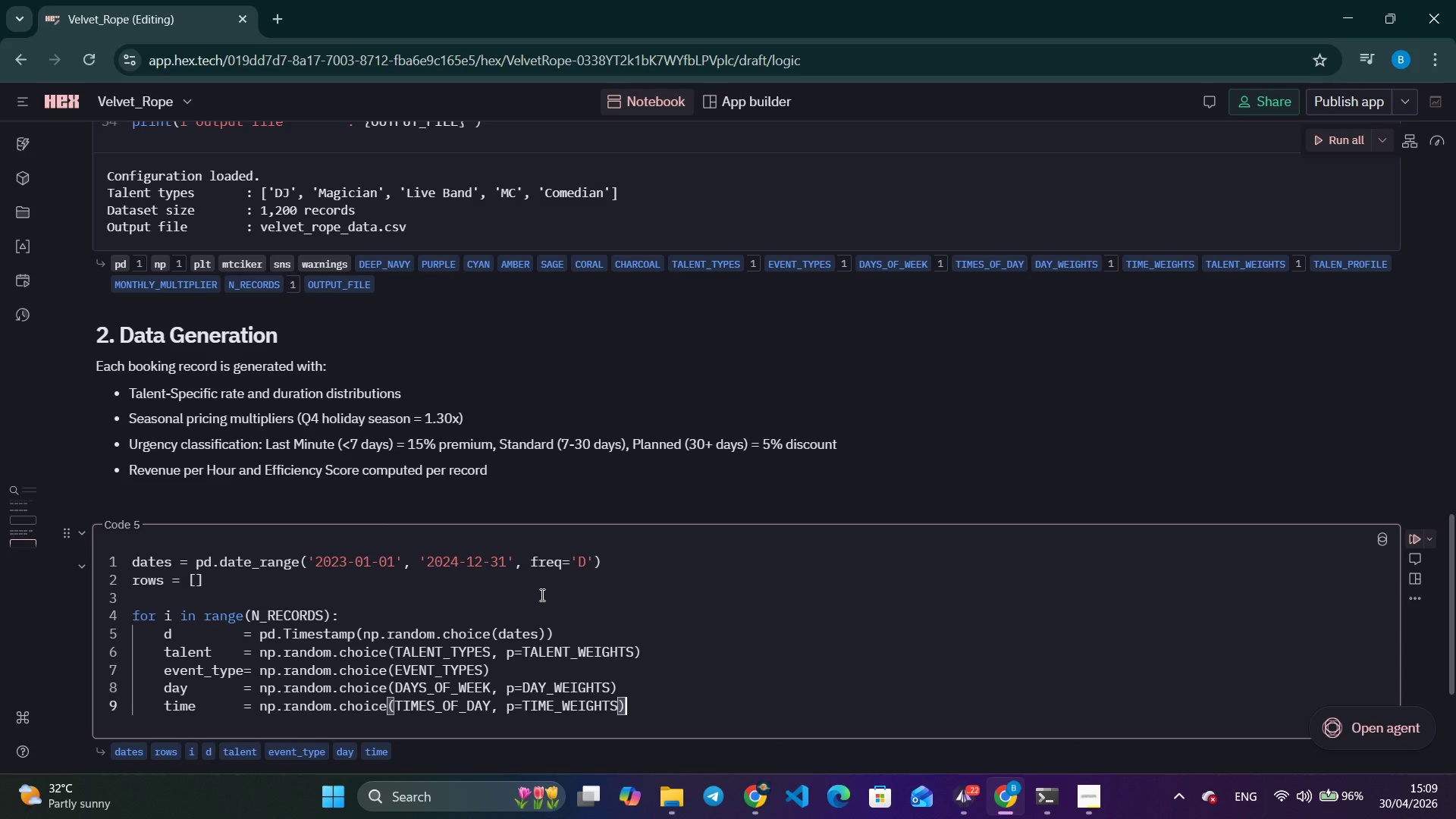 
key(Enter)
 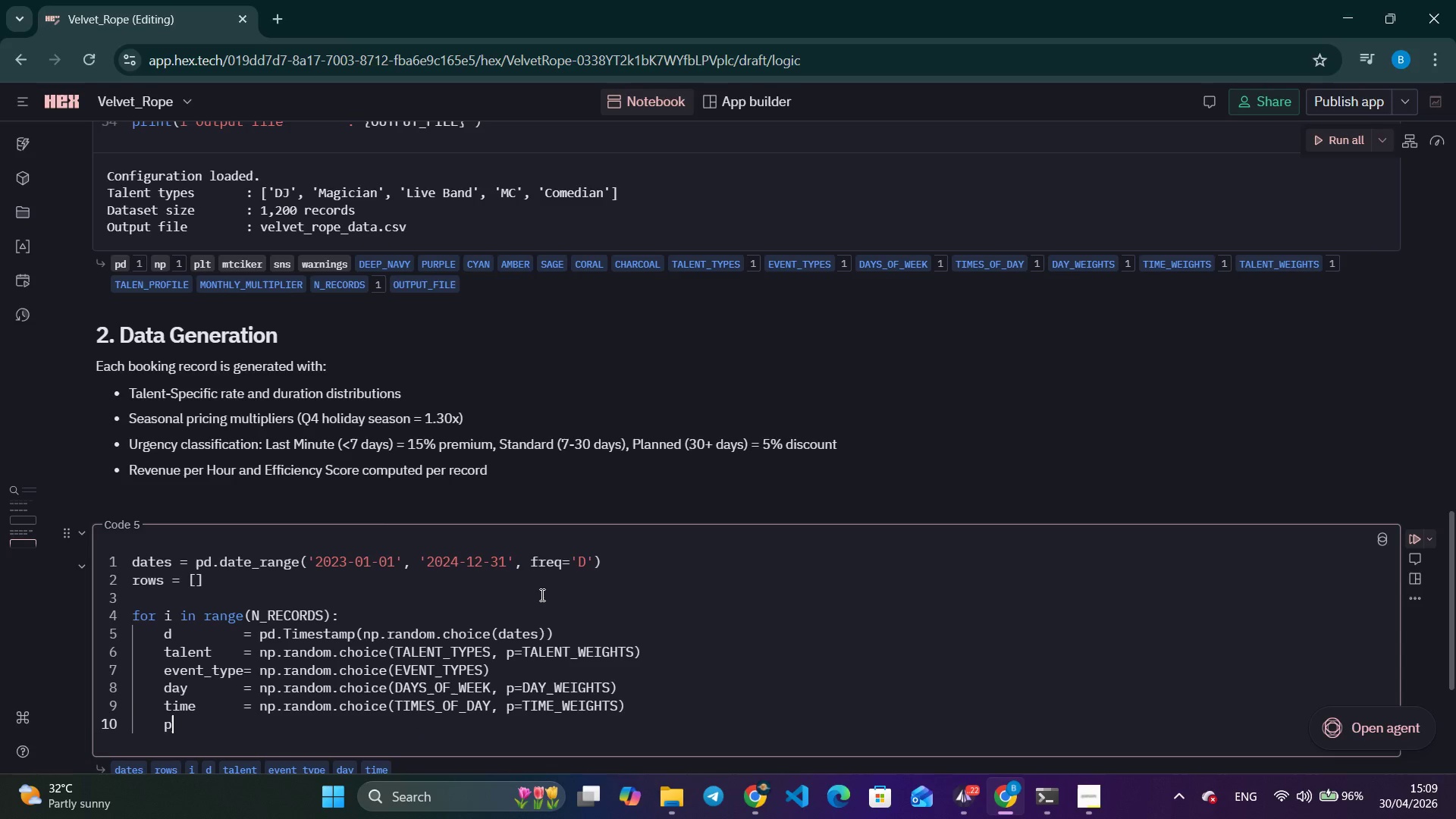 
type(p      = TALEN)
 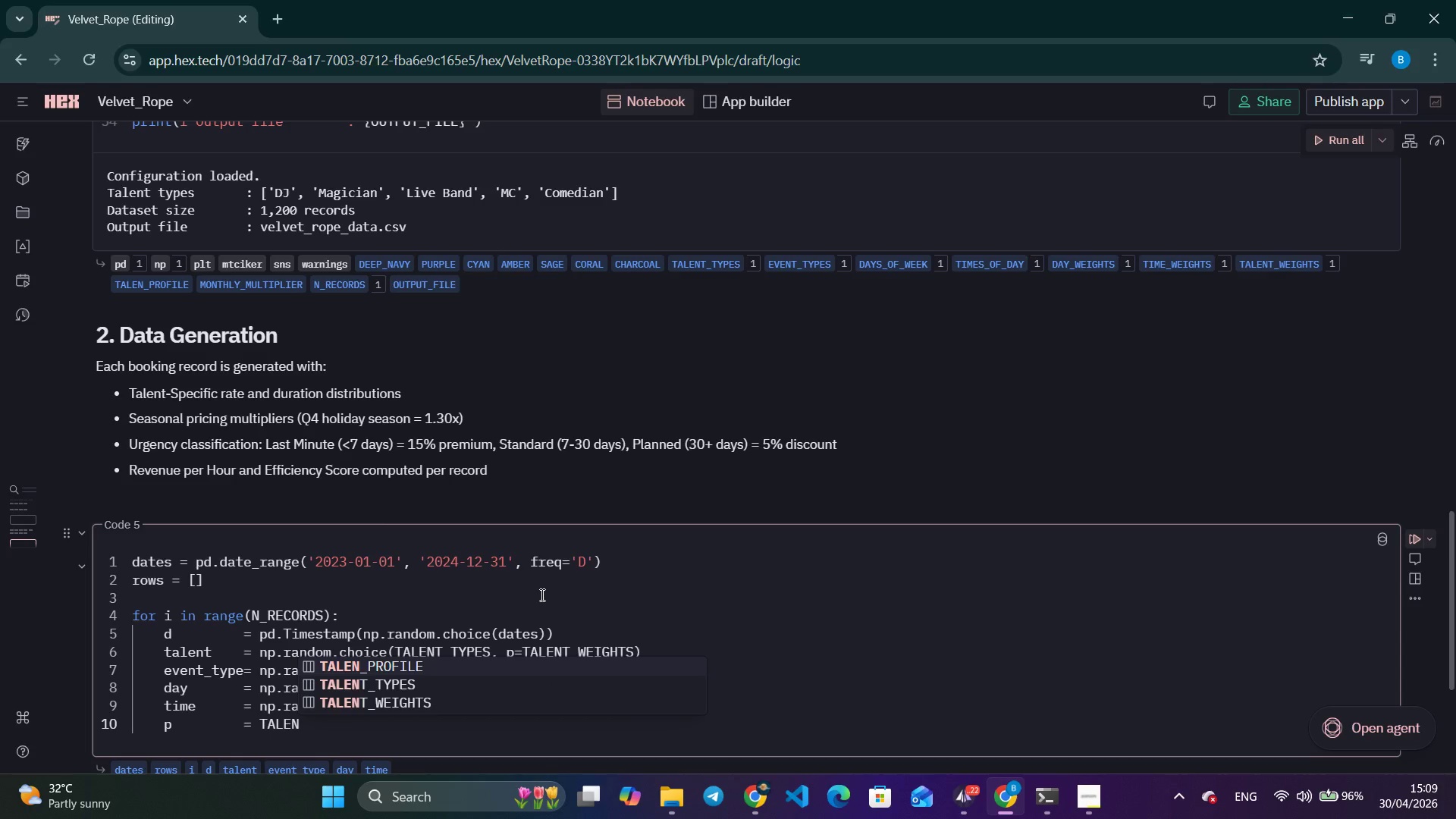 
key(Enter)
 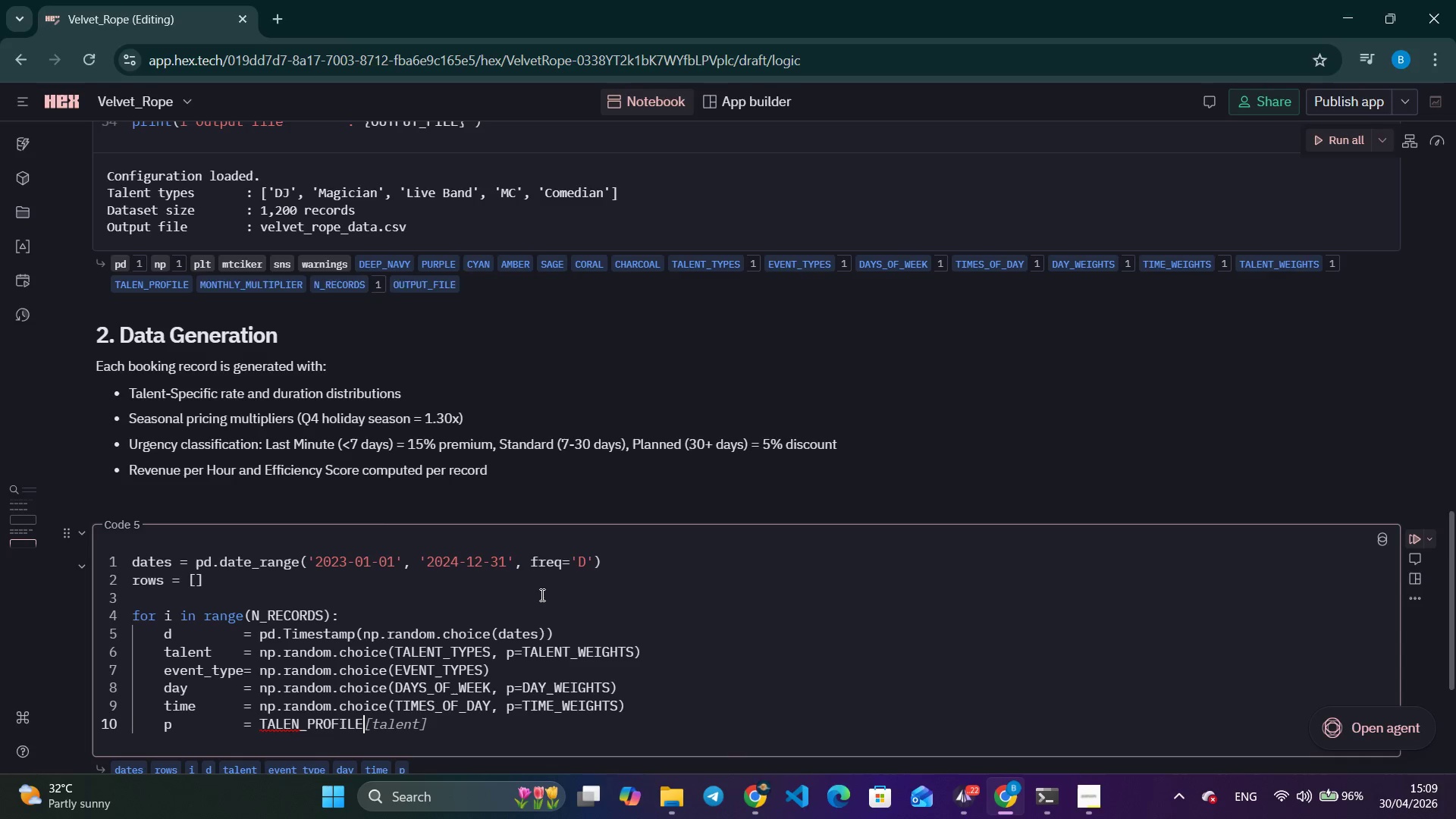 
type(()
key(Backspace)
type([talent)
 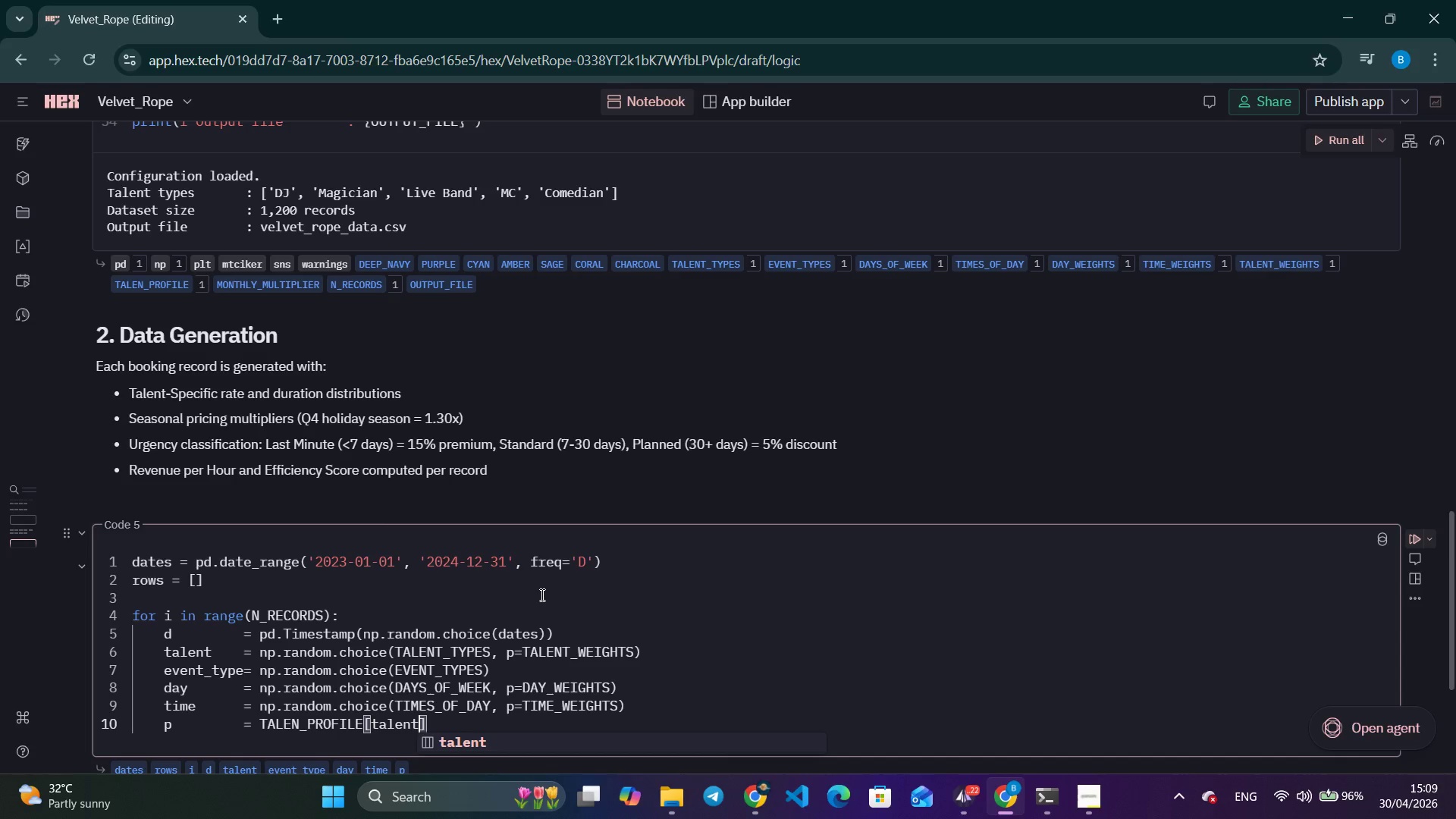 
wait(5.7)
 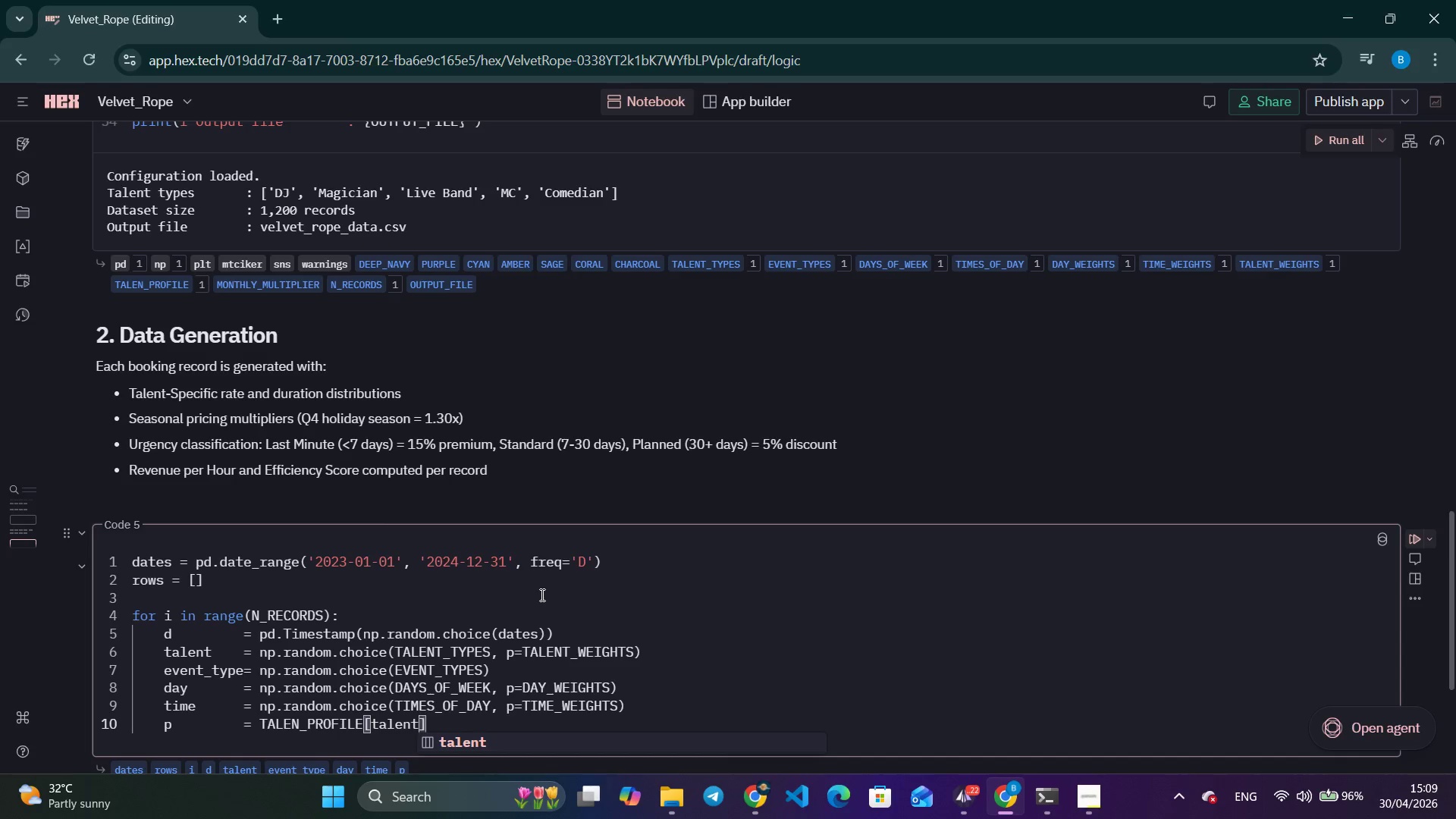 
scroll: coordinate [541, 595], scroll_direction: down, amount: 3.0
 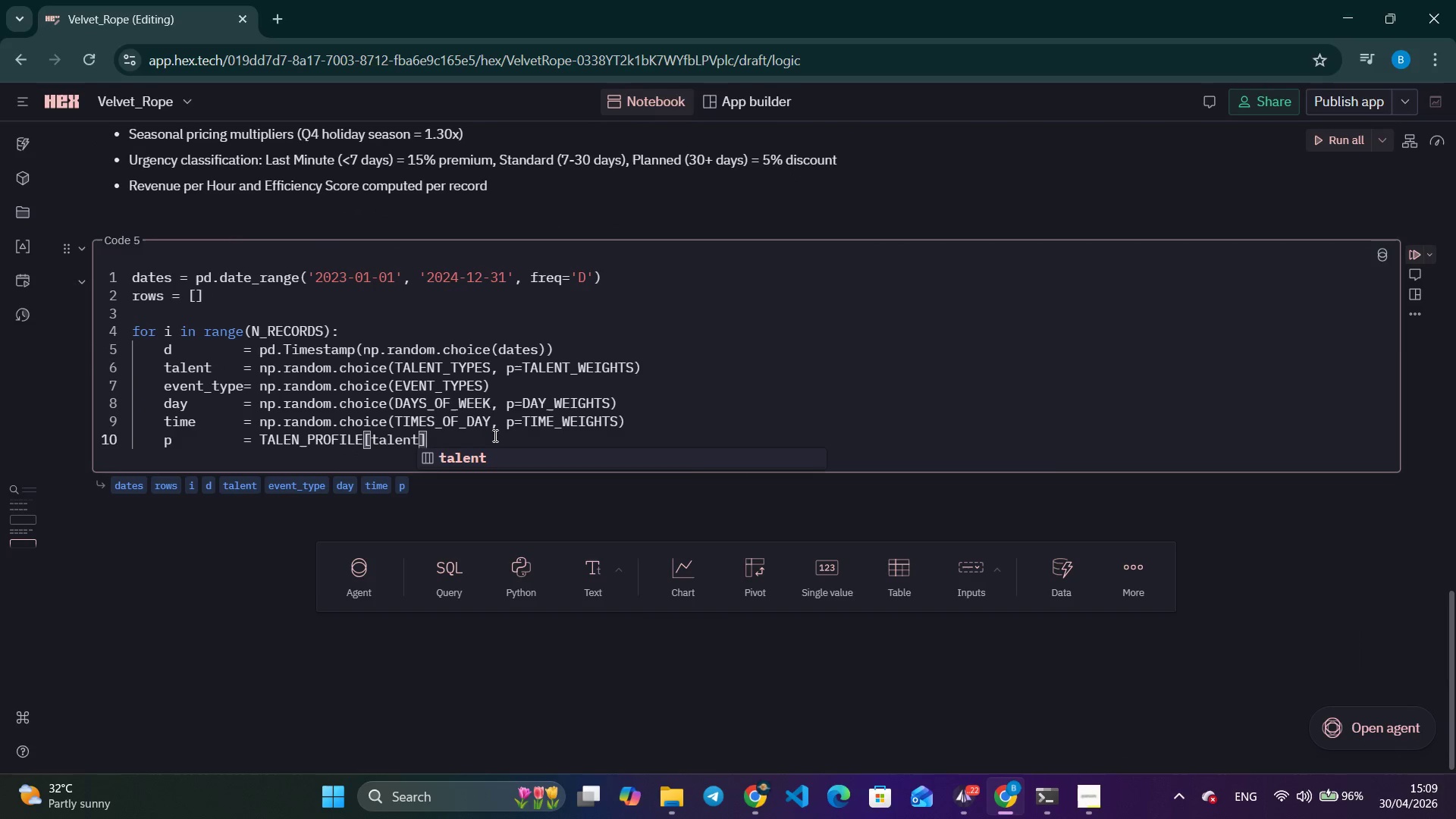 
left_click([1073, 422])
 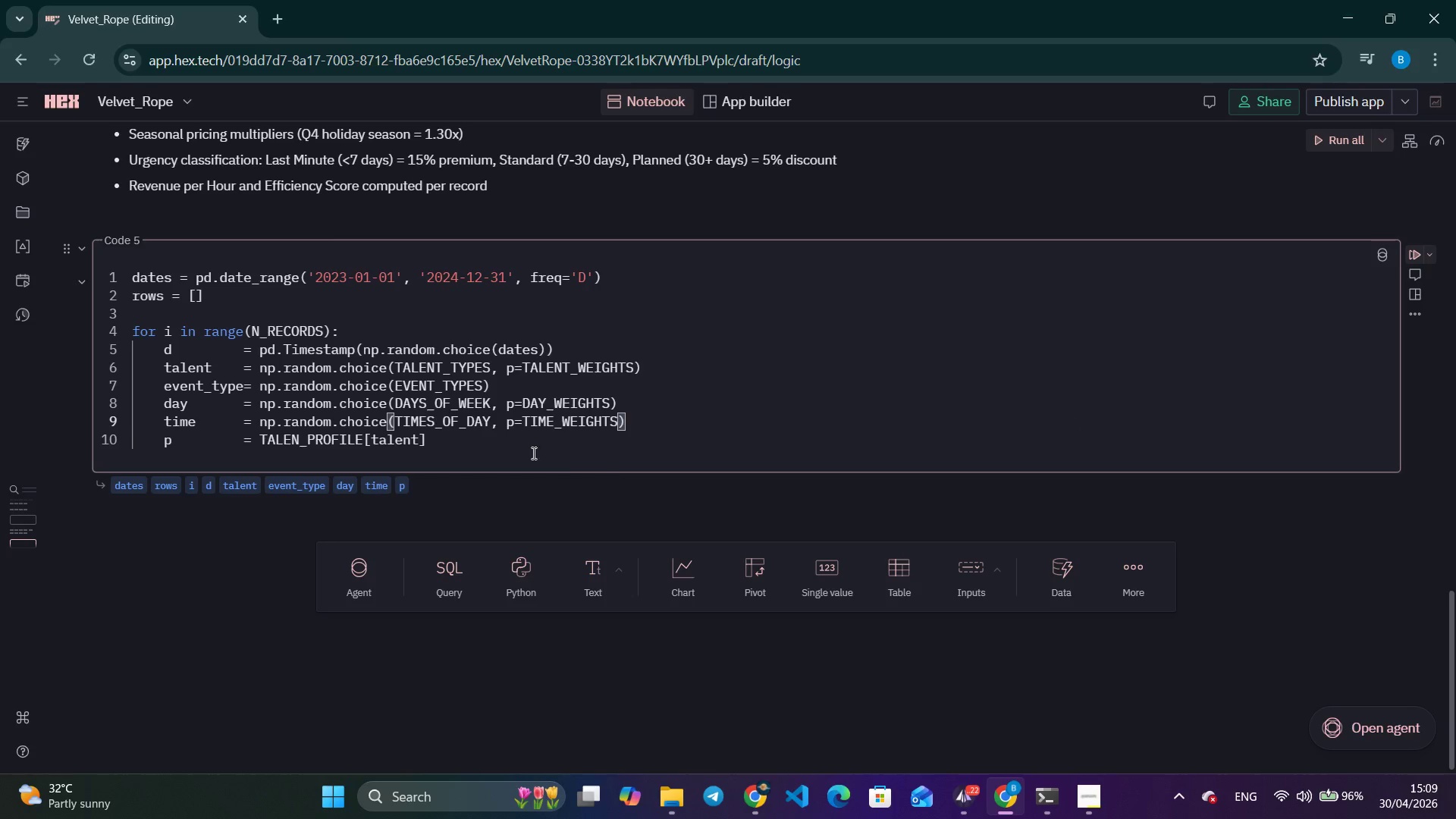 
left_click([503, 445])
 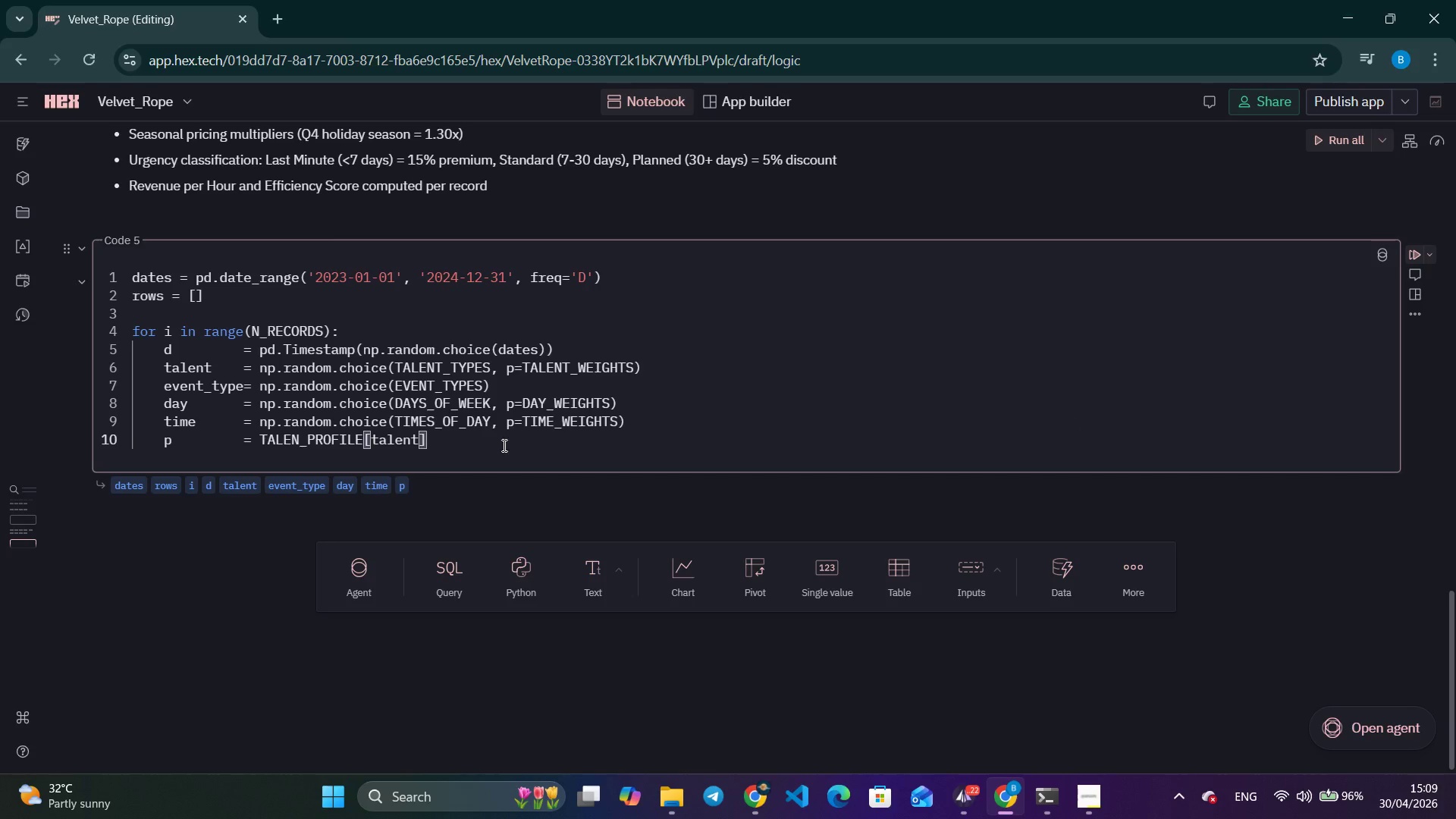 
wait(7.44)
 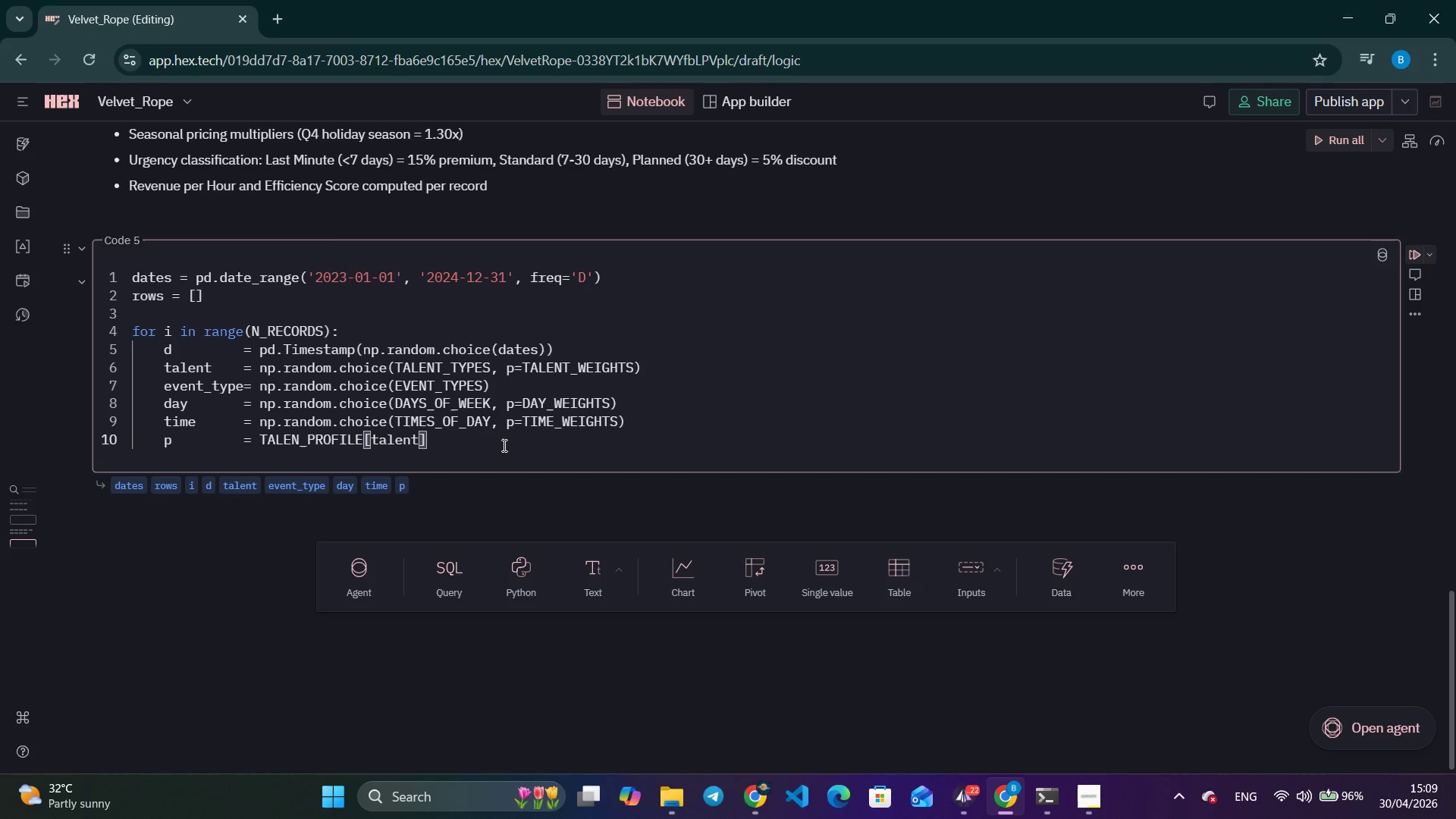 
key(Enter)
 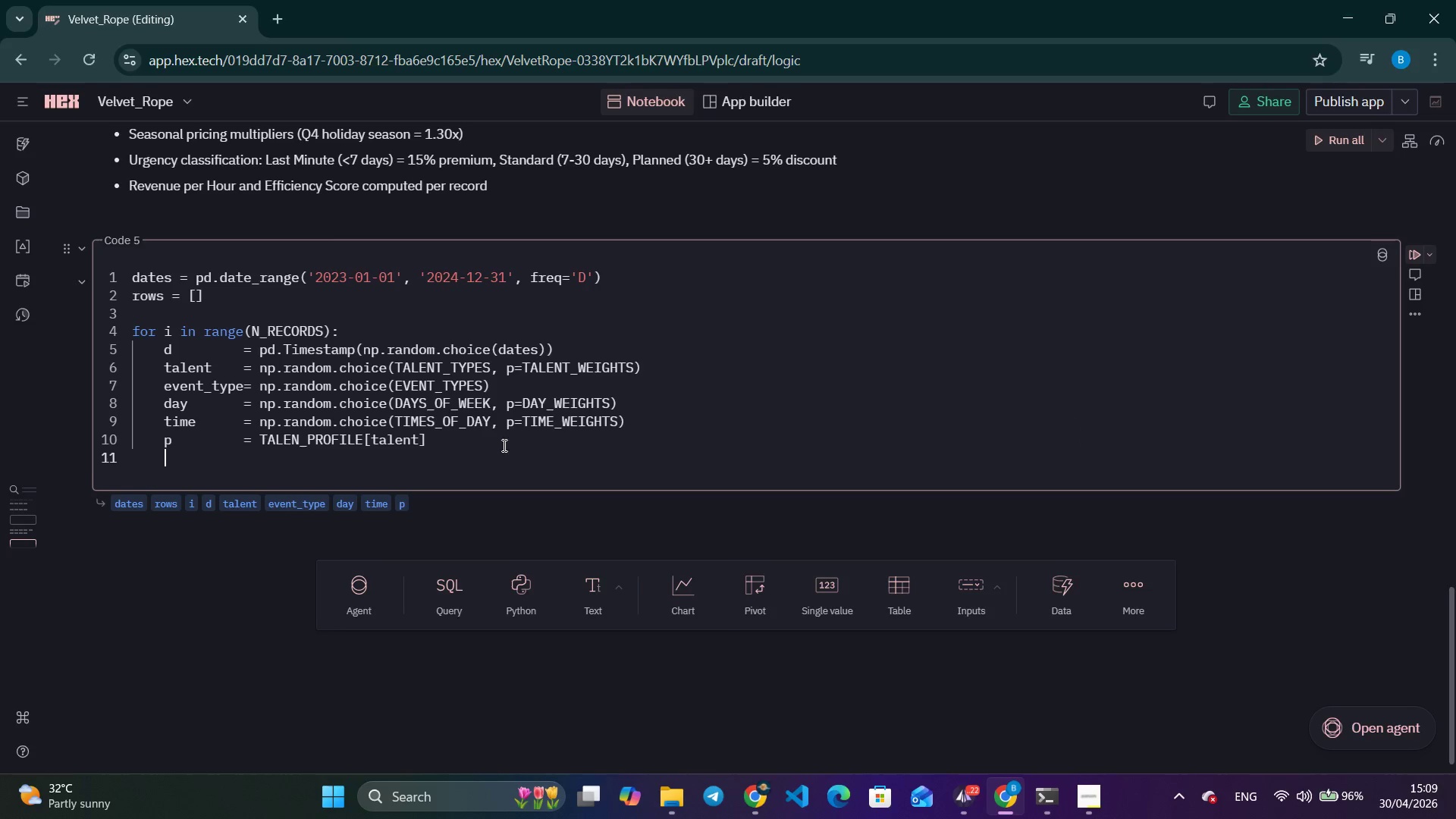 
key(Enter)
 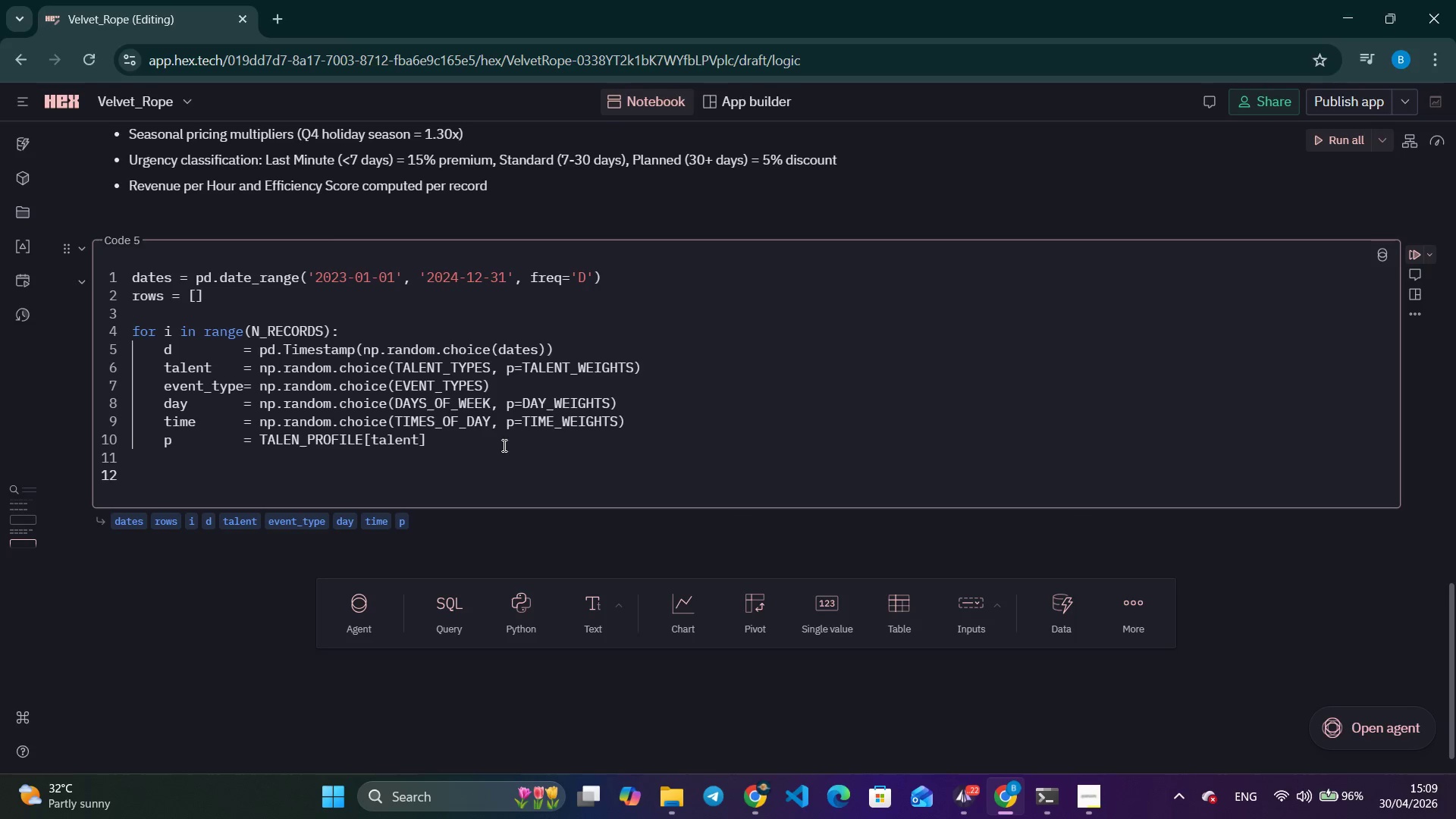 
type(lead_time = max(1, int(np.random.normal(p)
 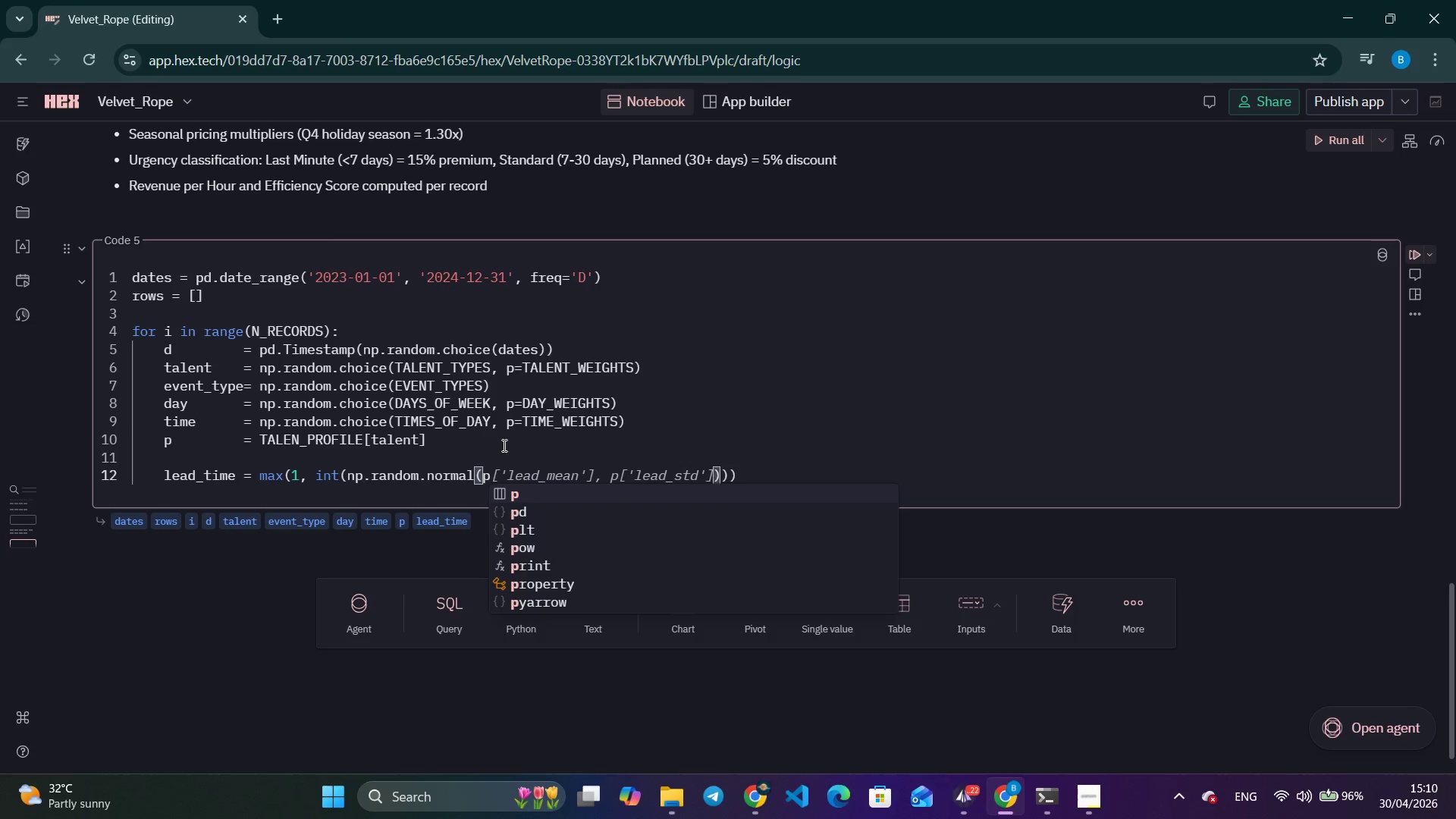 
key(Control+ArrowRight)
 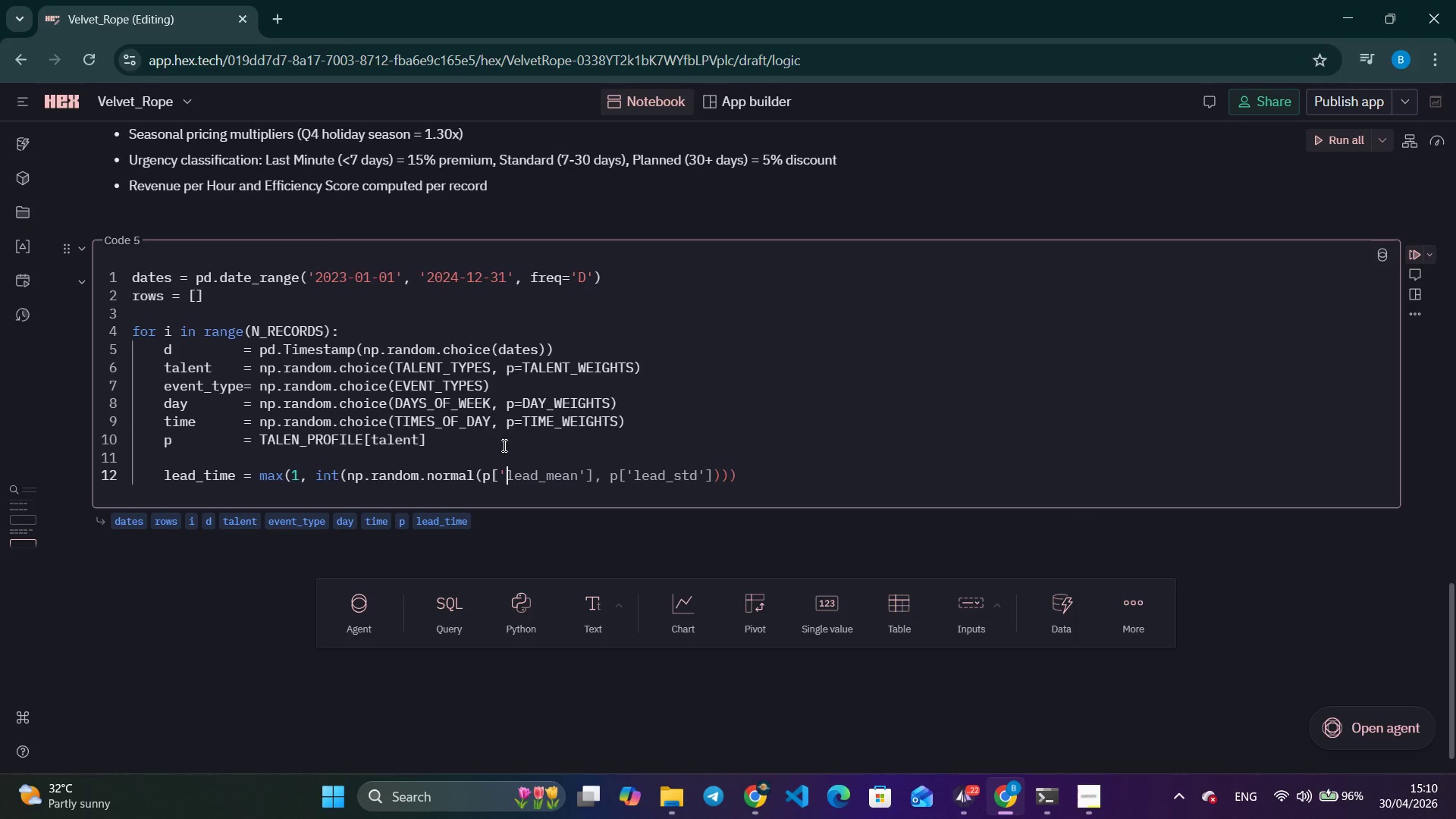 
key(Control+ArrowRight)
 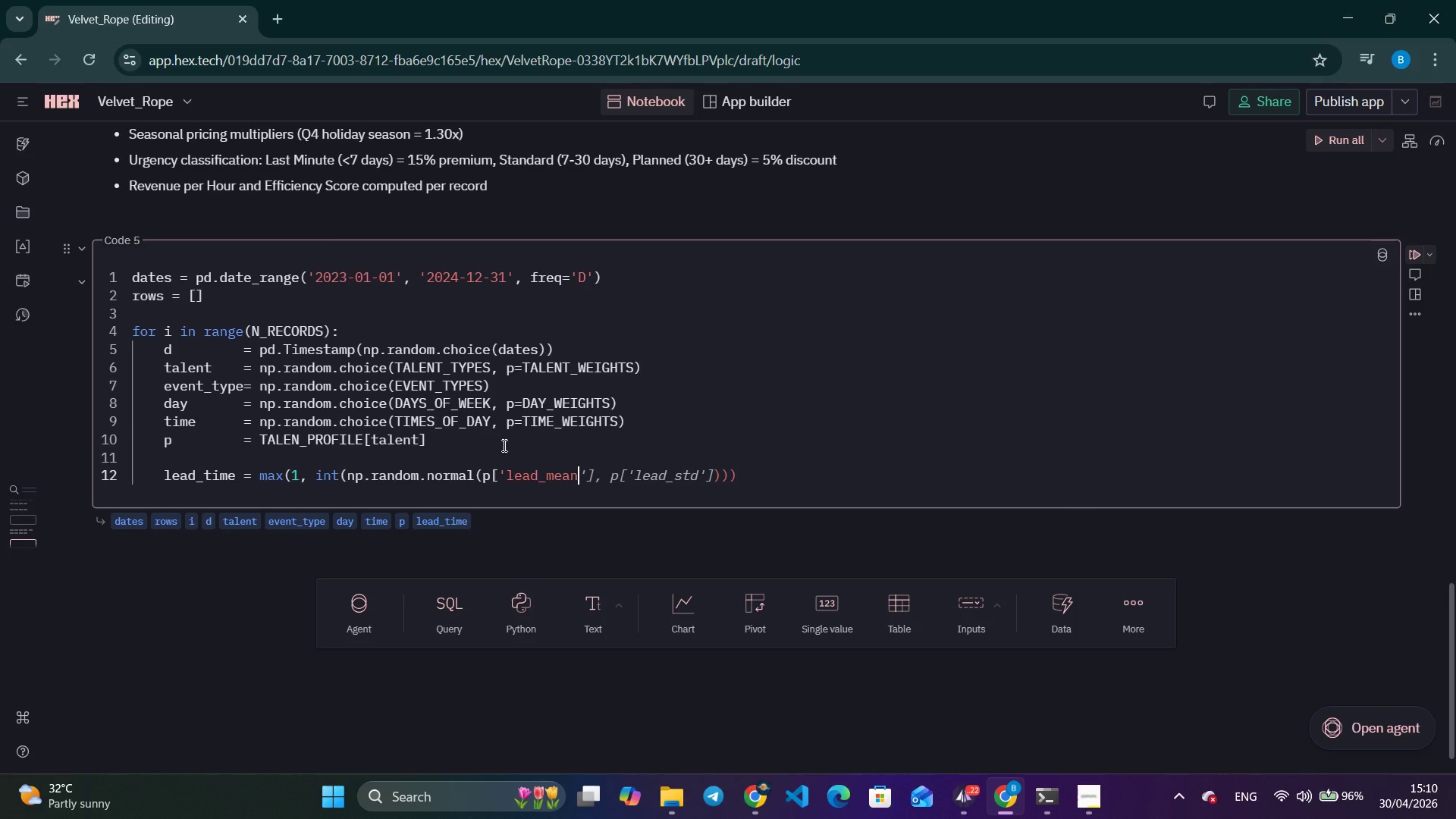 
key(Control+ArrowRight)
 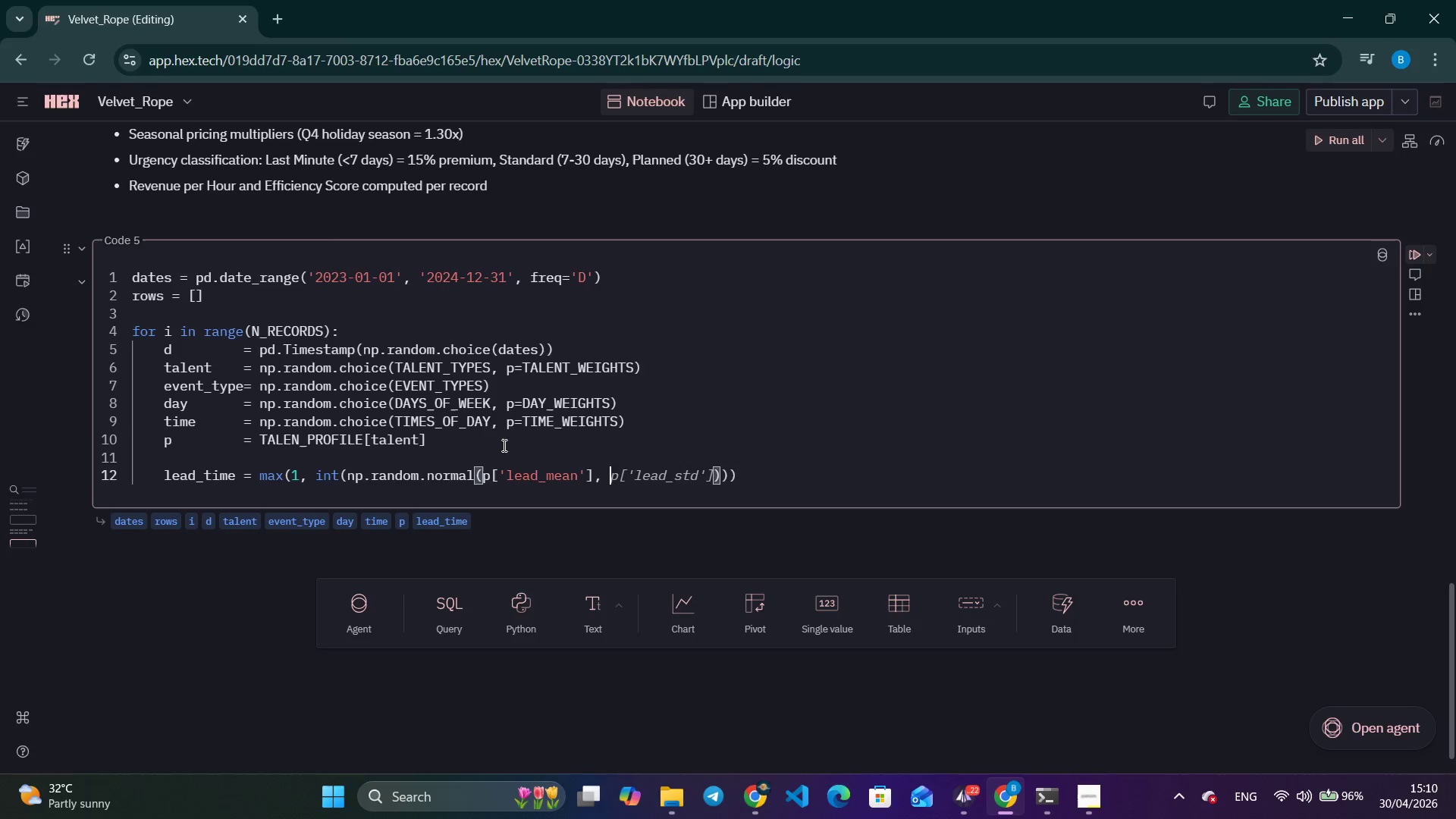 
key(Control+ArrowRight)
 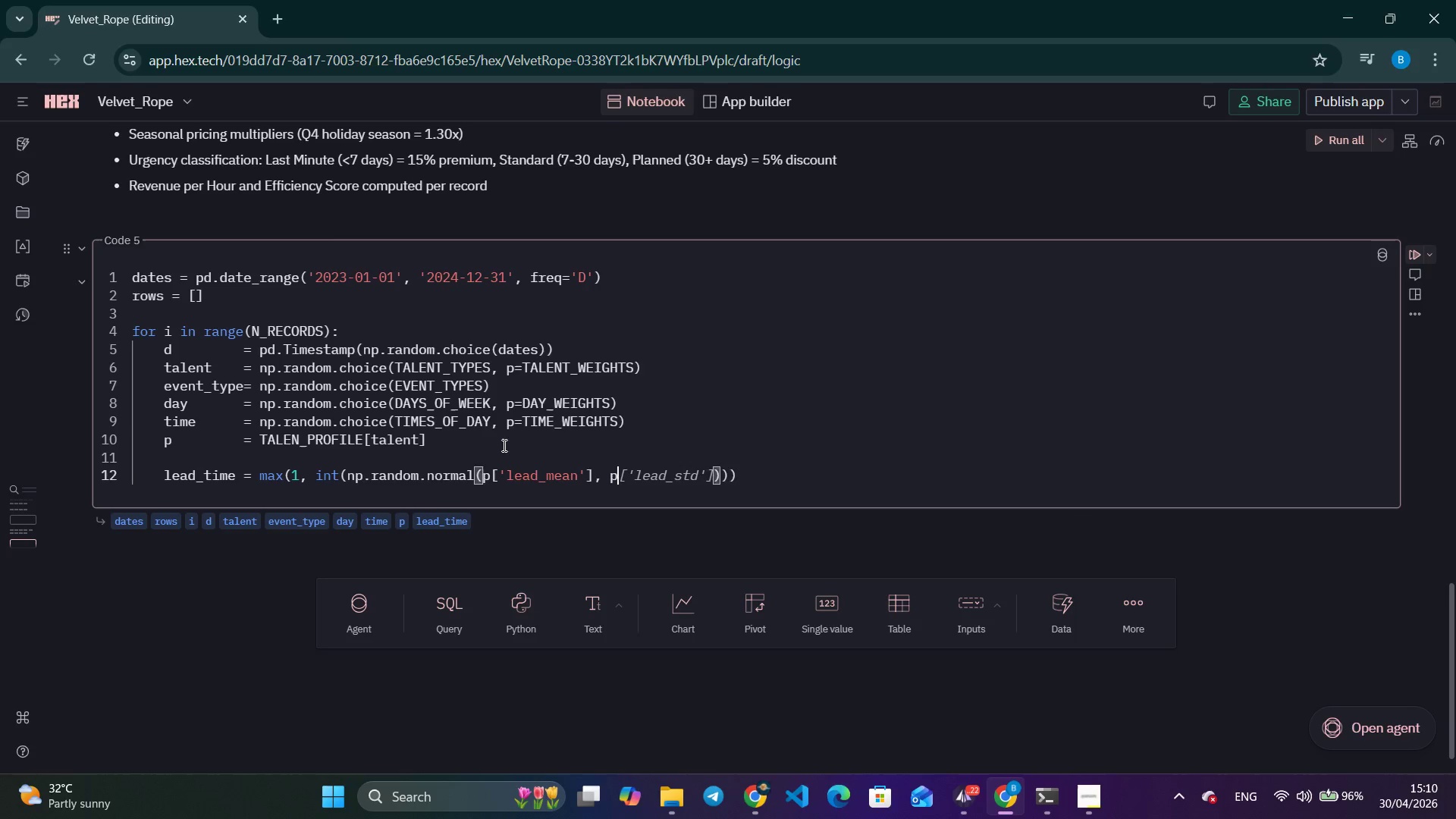 
key(Control+ArrowRight)
 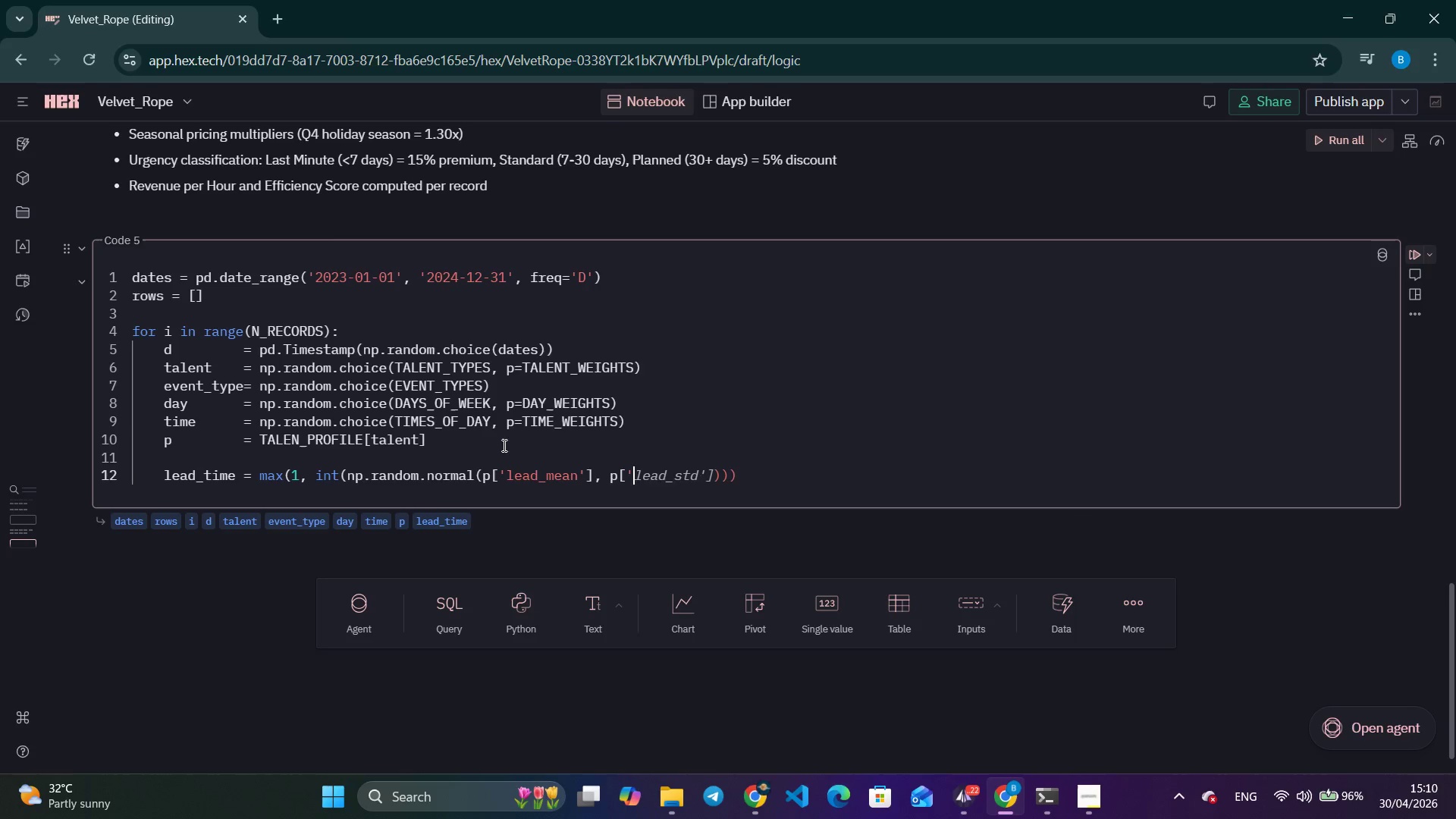 
key(Control+ArrowRight)
 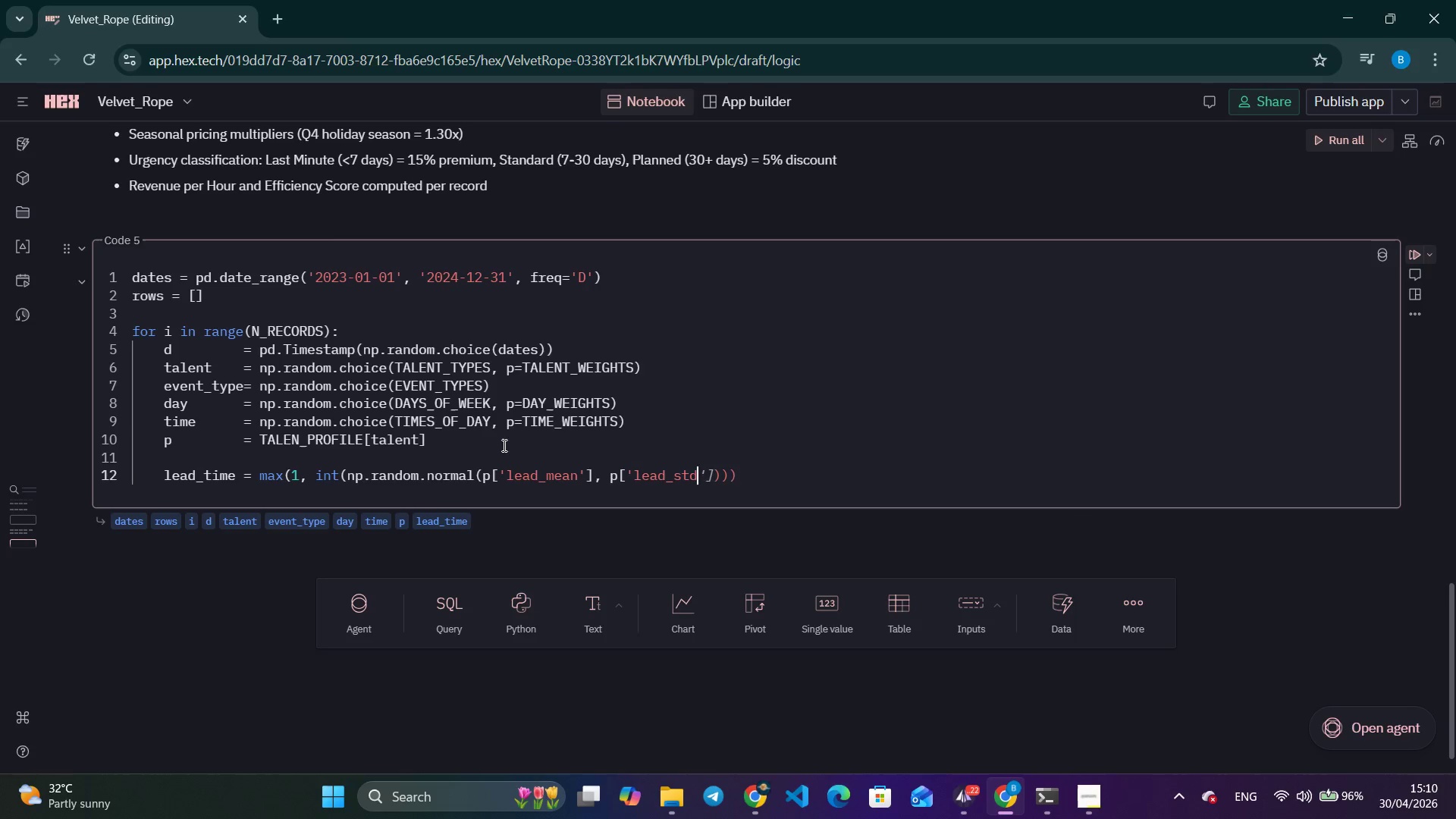 
key(Control+ArrowRight)
 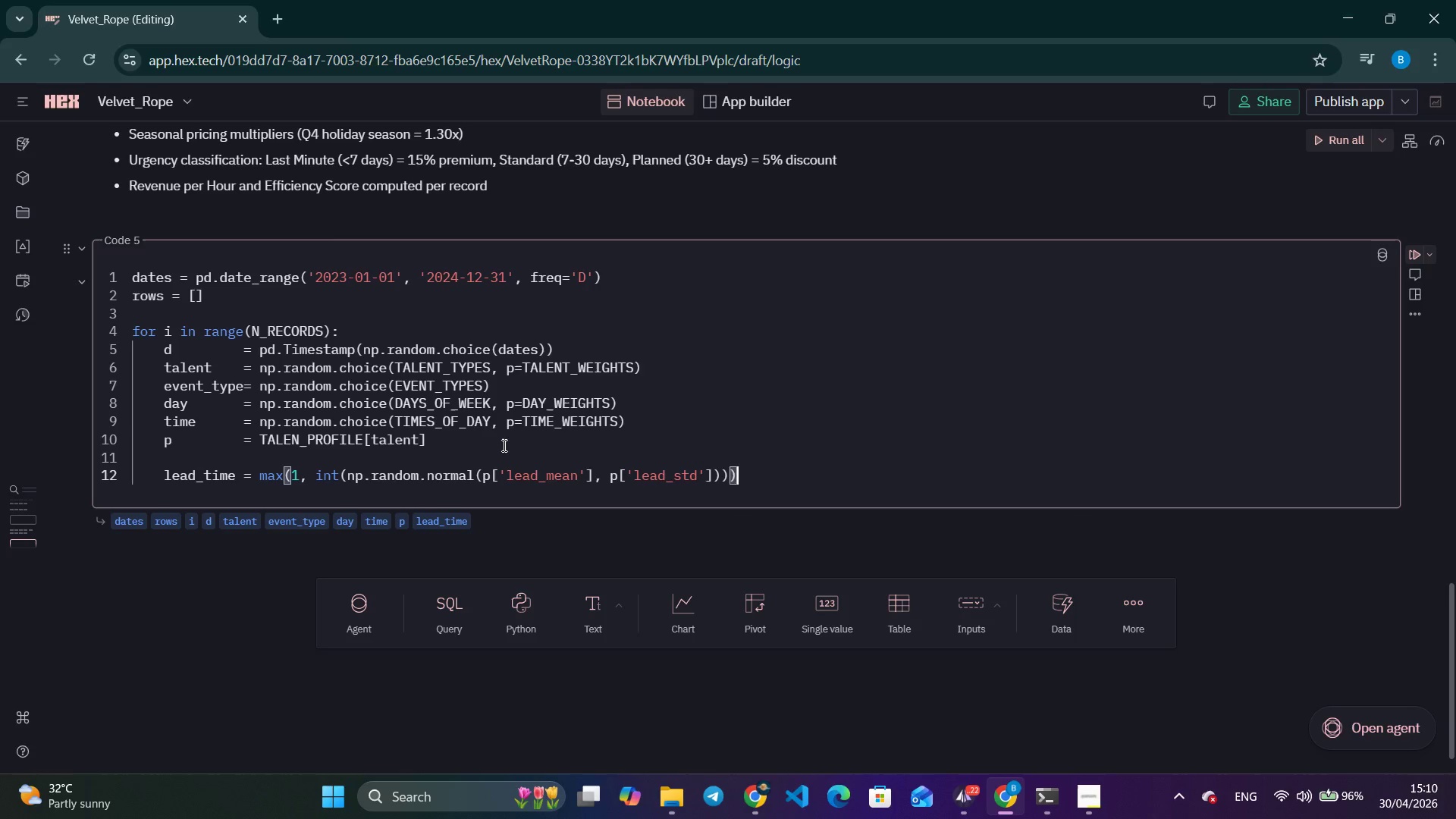 
wait(8.36)
 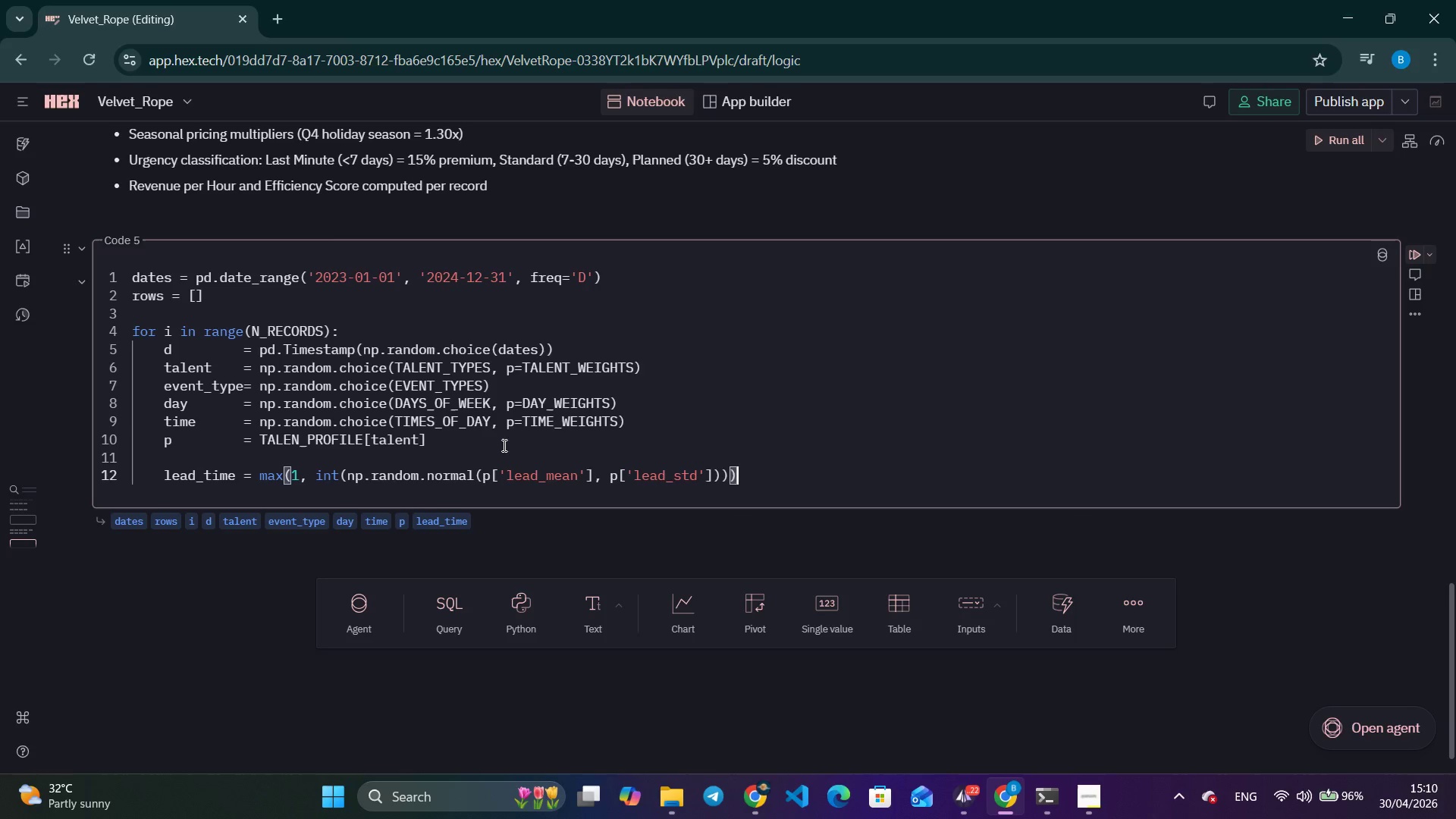 
key(Enter)
 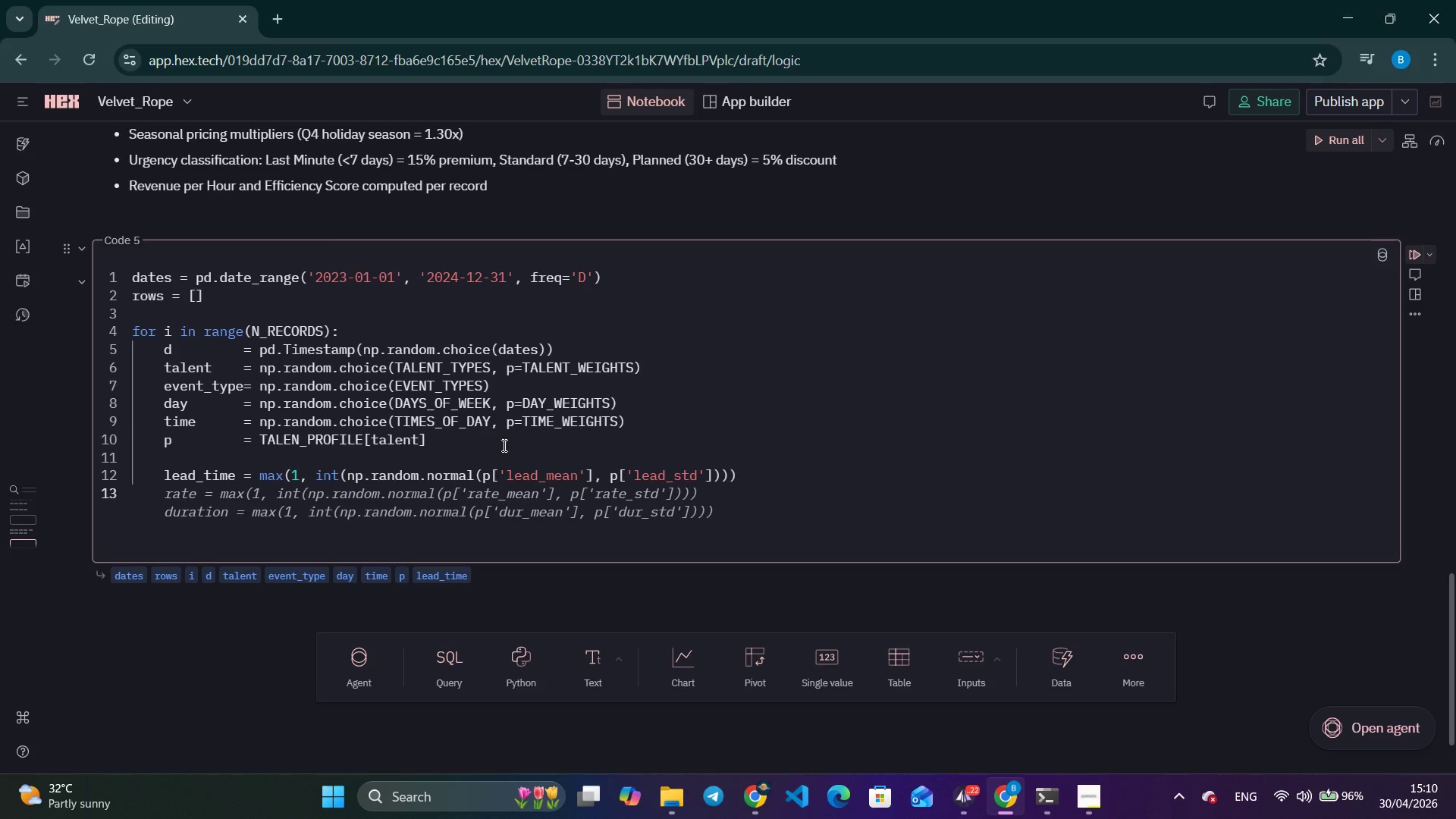 
type(duration  = round(max(0.05, )
 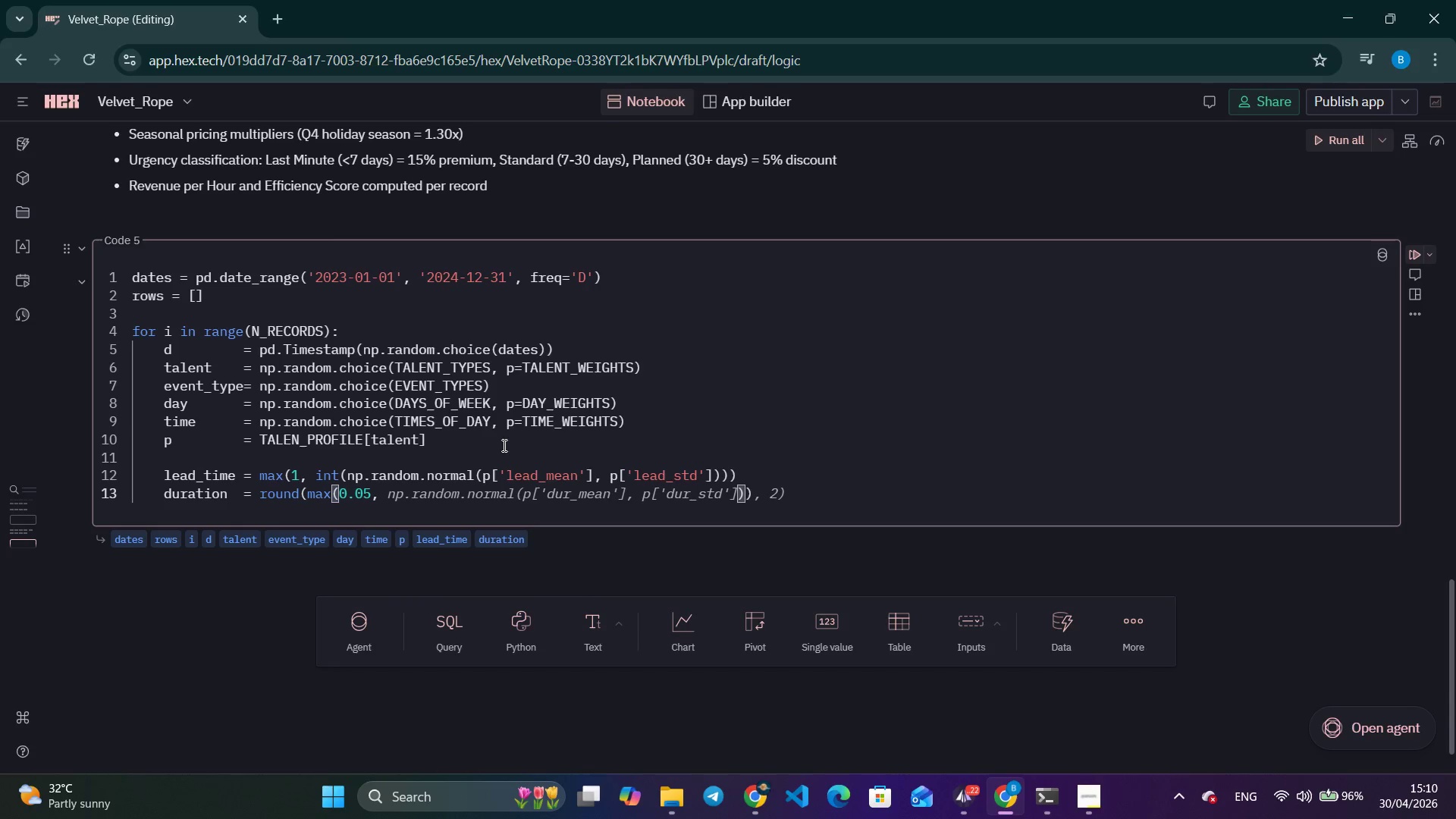 
key(Tab)
 